 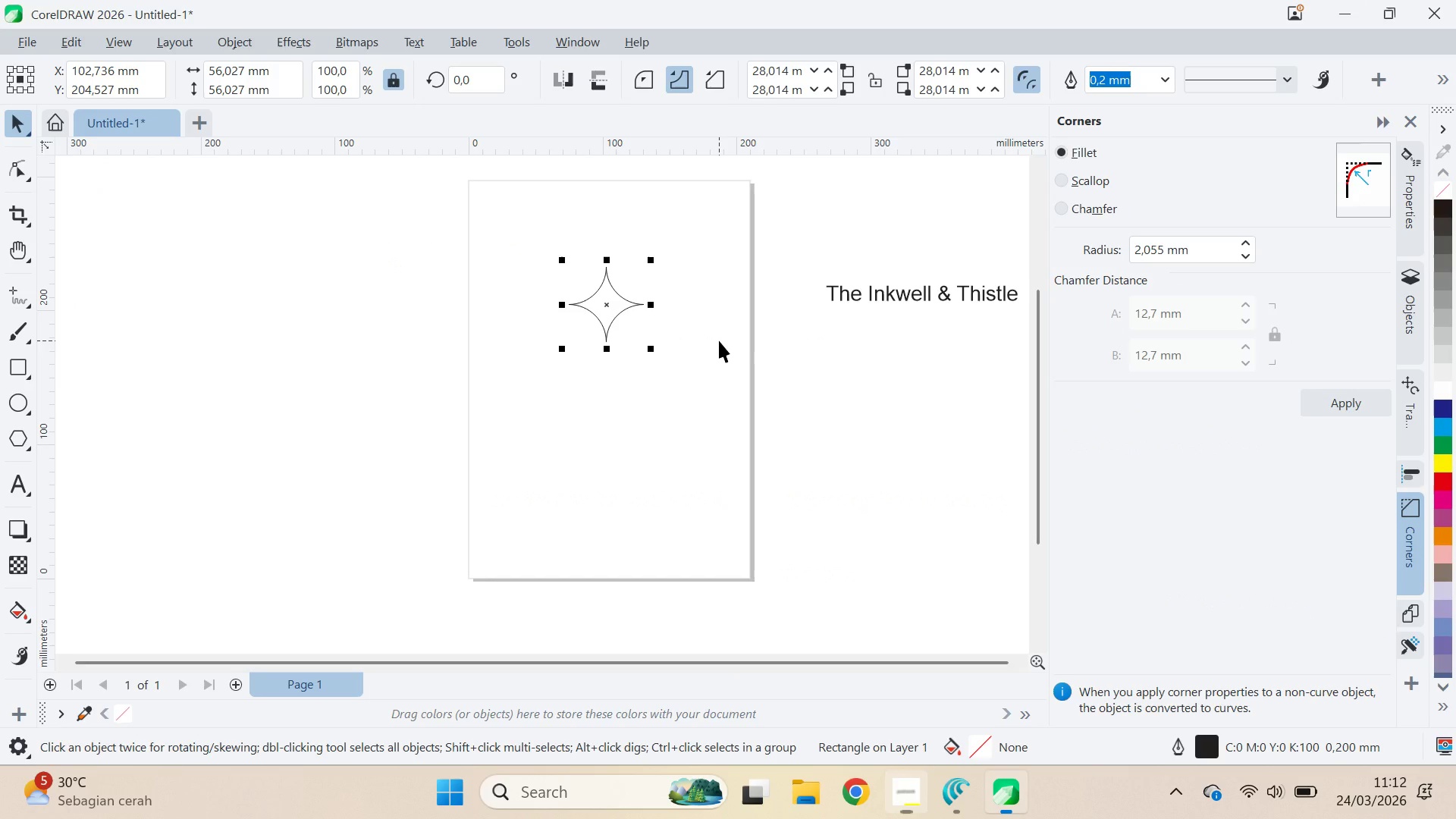 
key(Alt+Tab)
 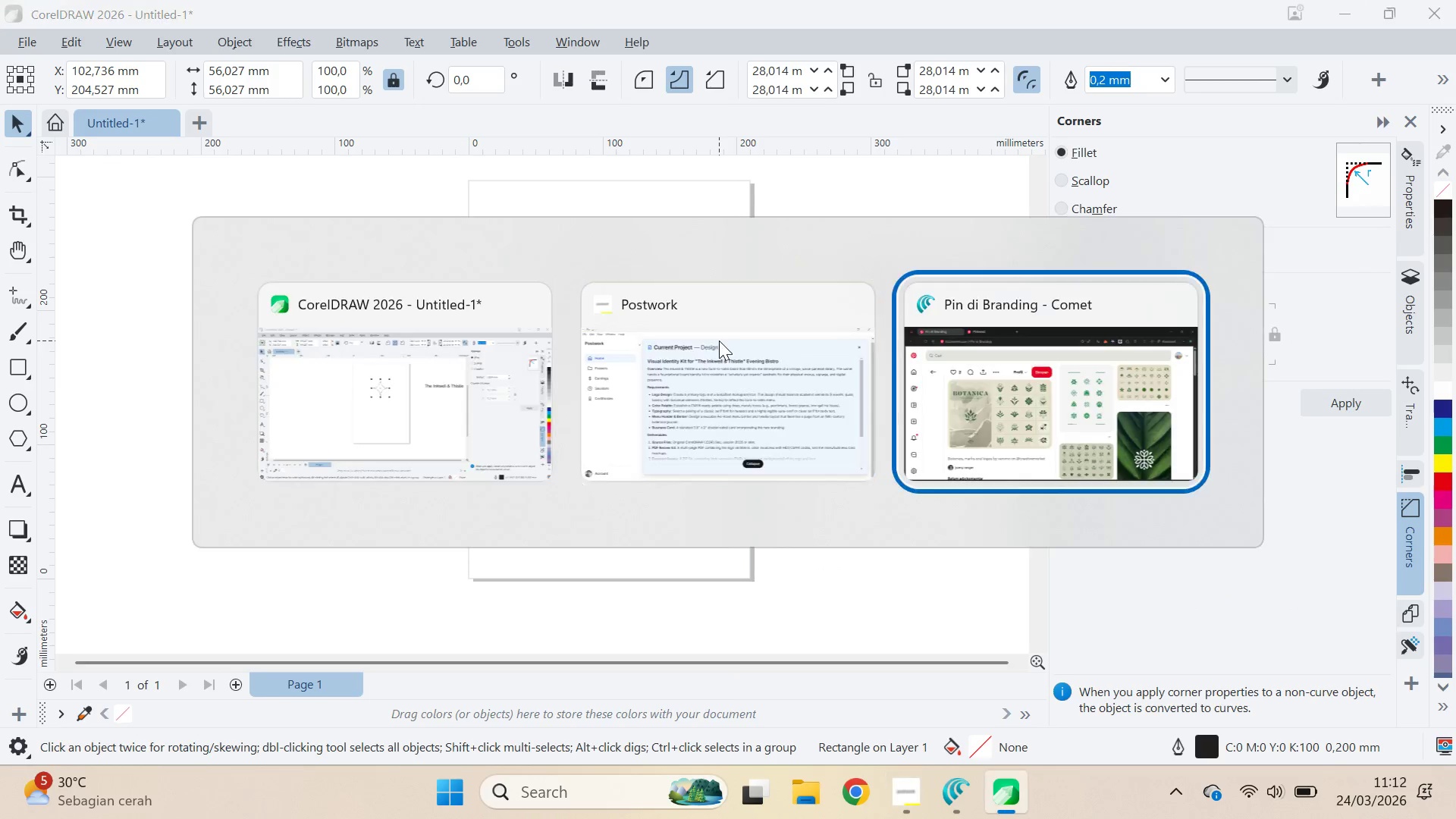 
key(Alt+Tab)
 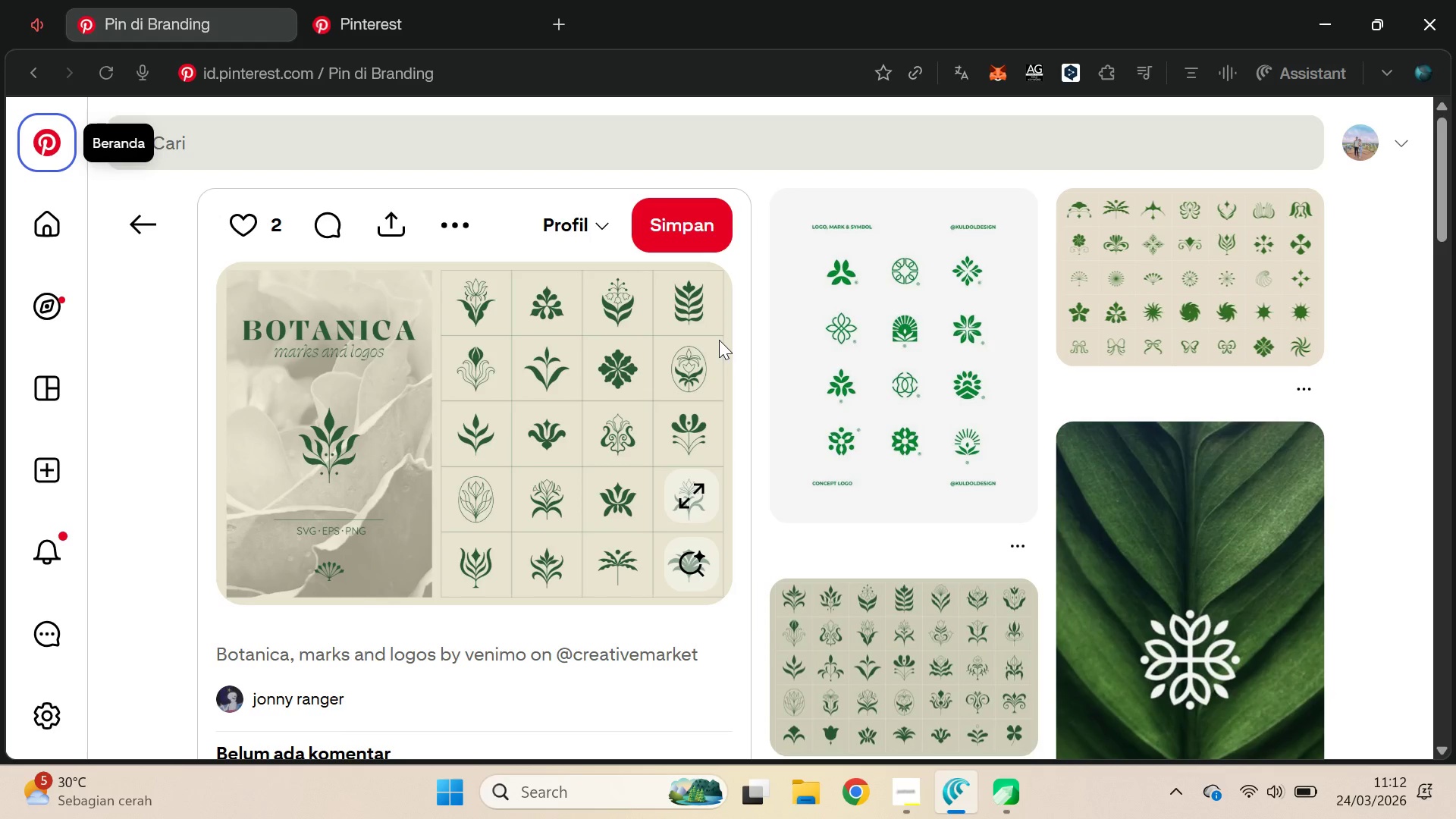 
key(Alt+AltLeft)
 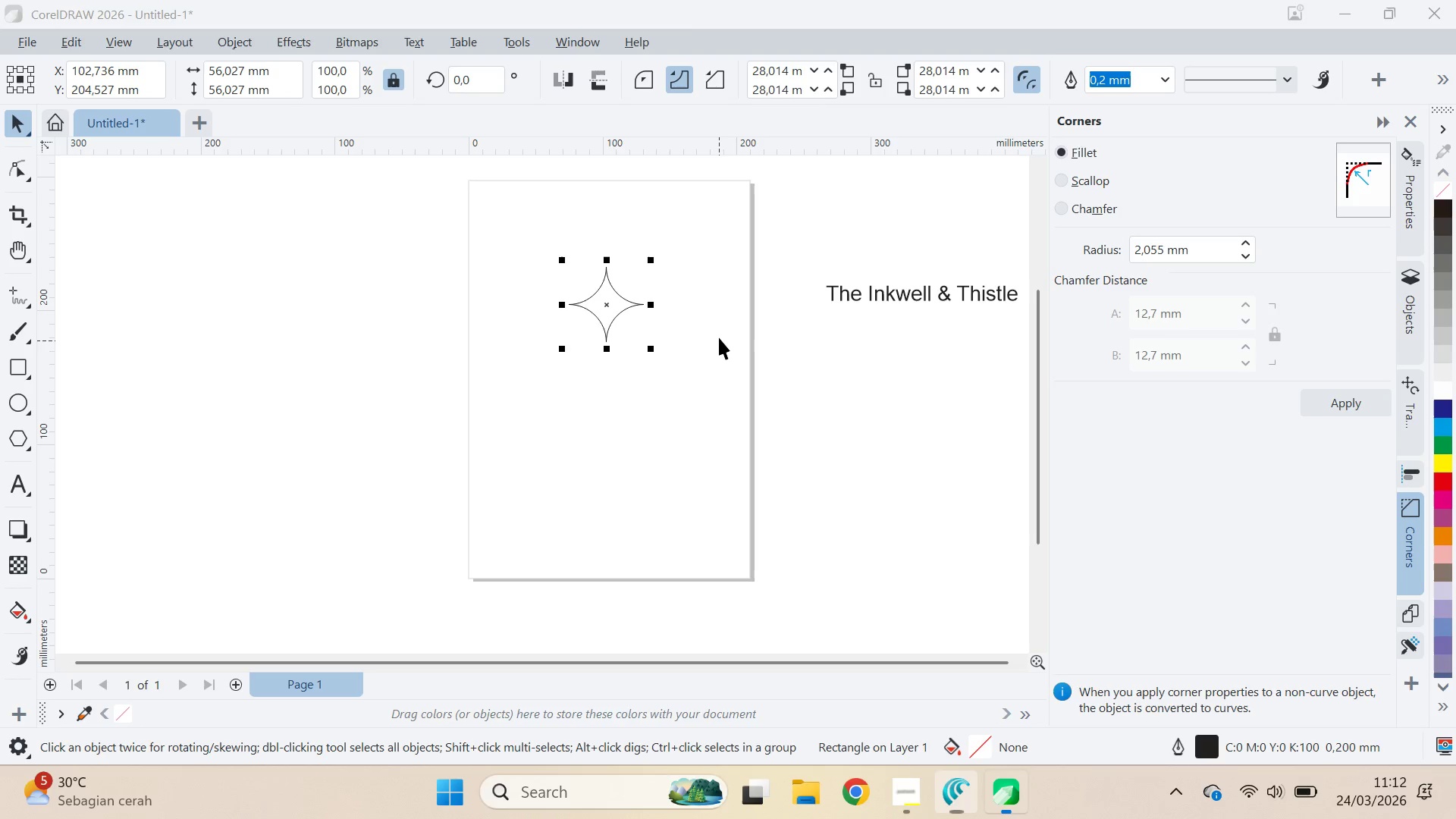 
key(Alt+Tab)
 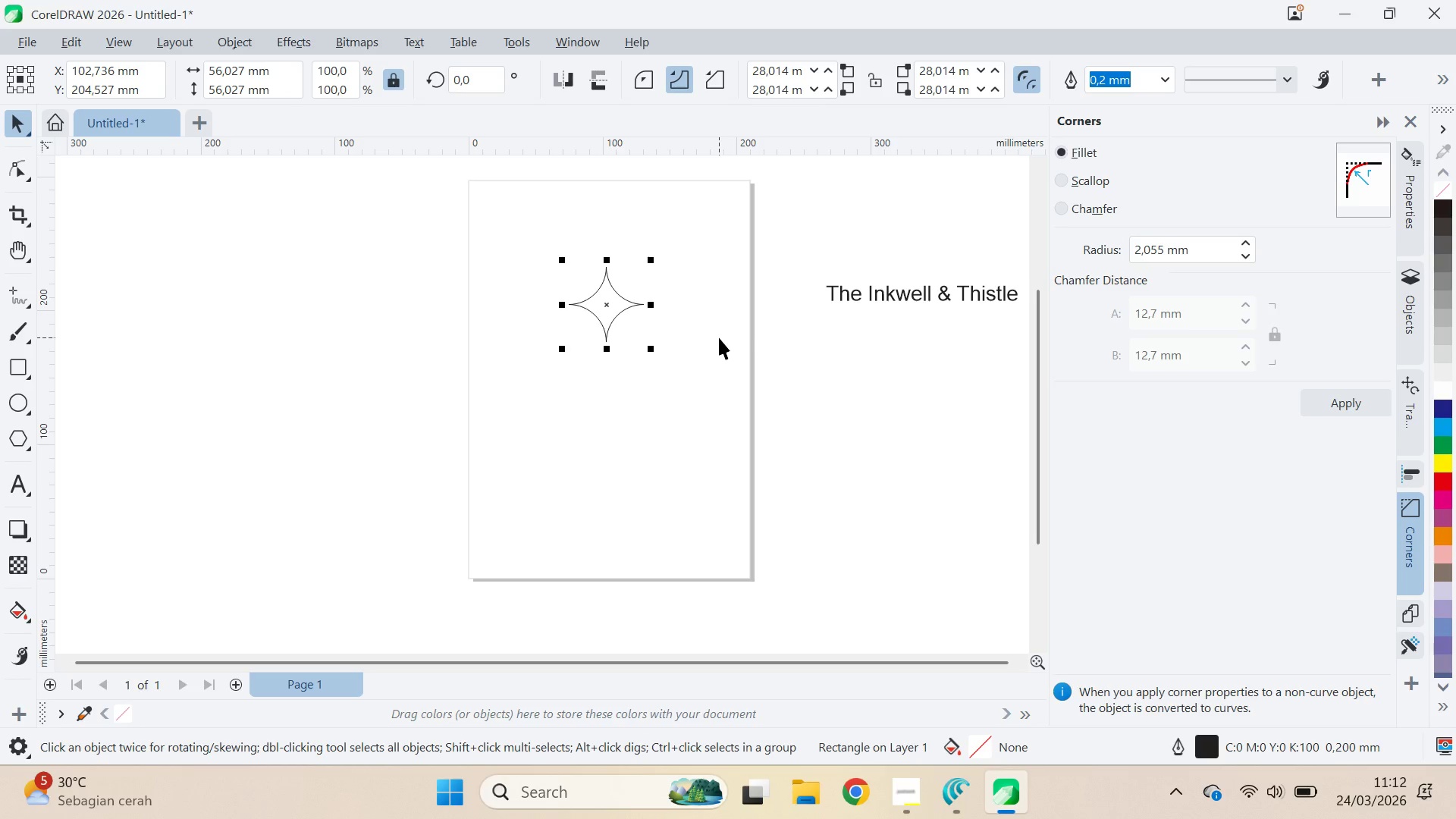 
key(Alt+AltLeft)
 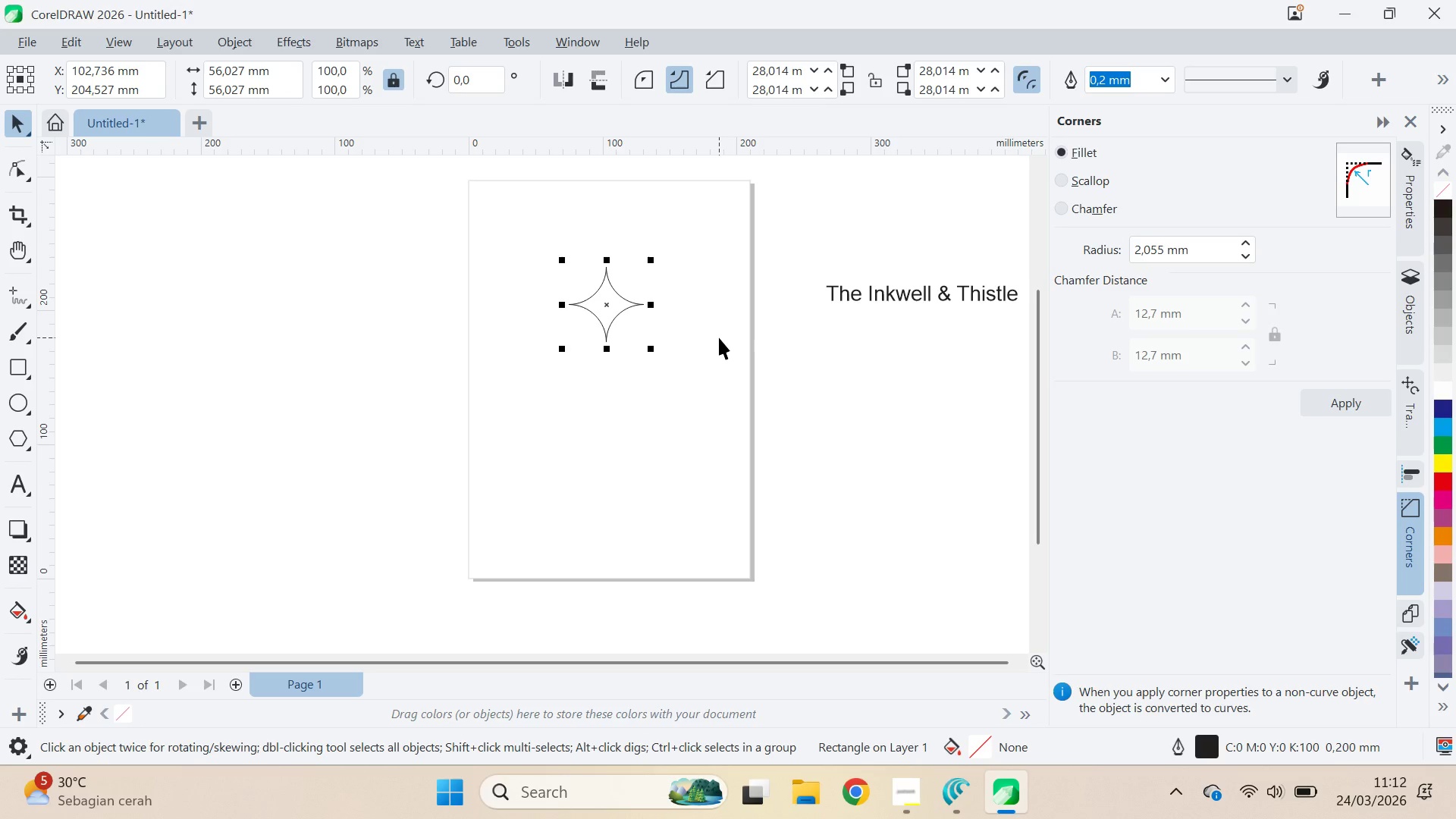 
key(Alt+Tab)
 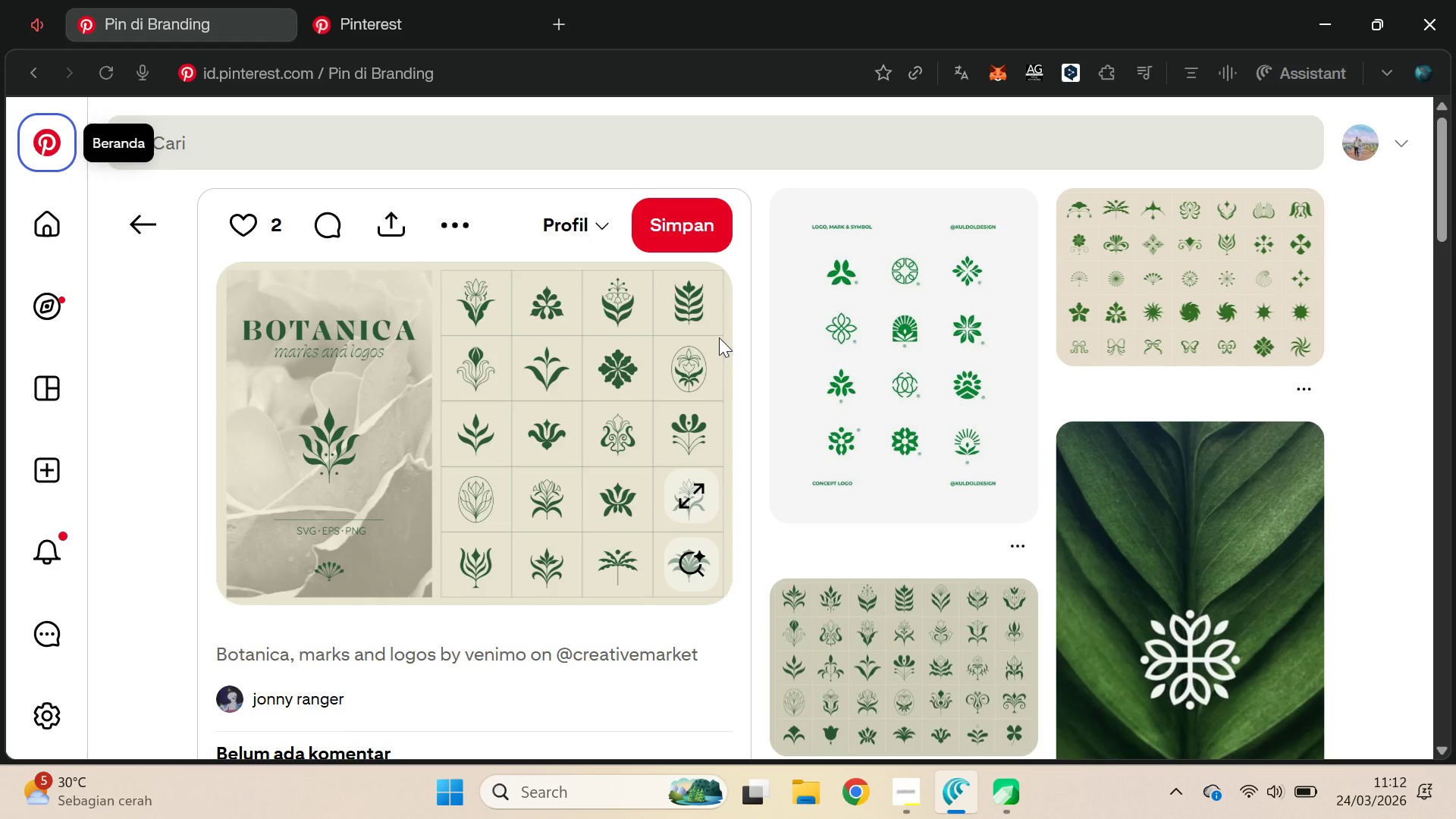 
key(Alt+AltLeft)
 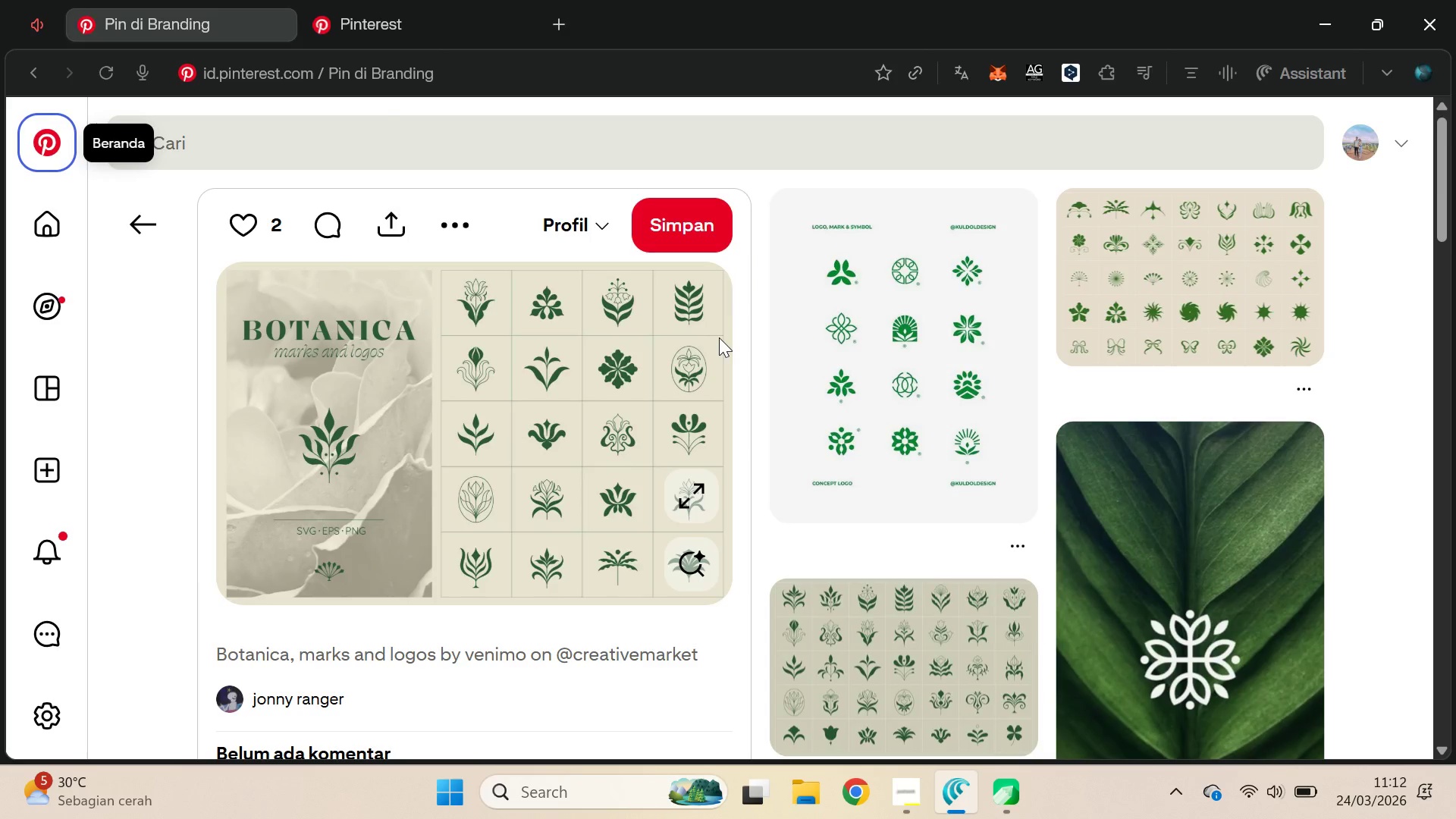 
key(Alt+Tab)
 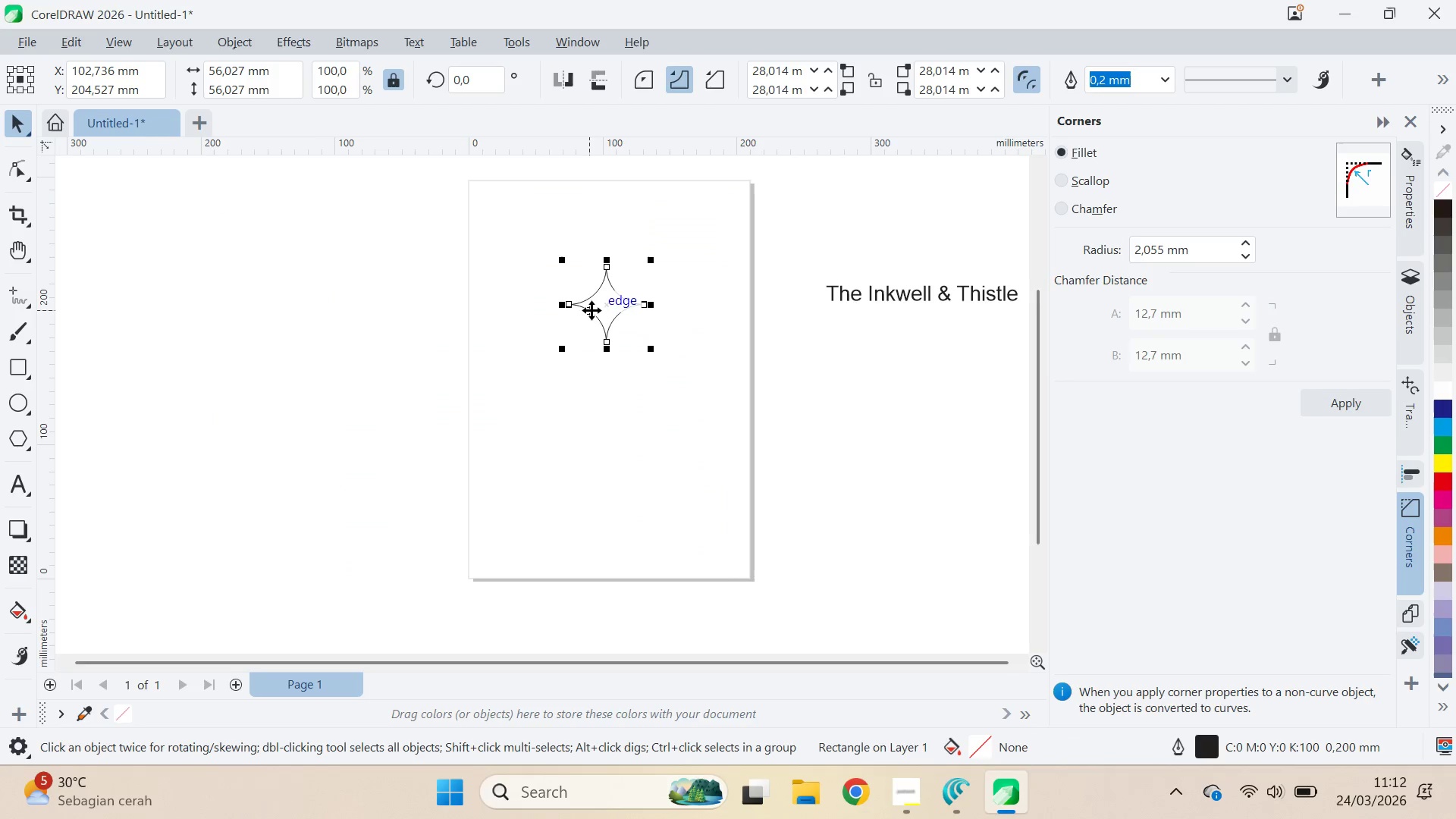 
key(Q)
 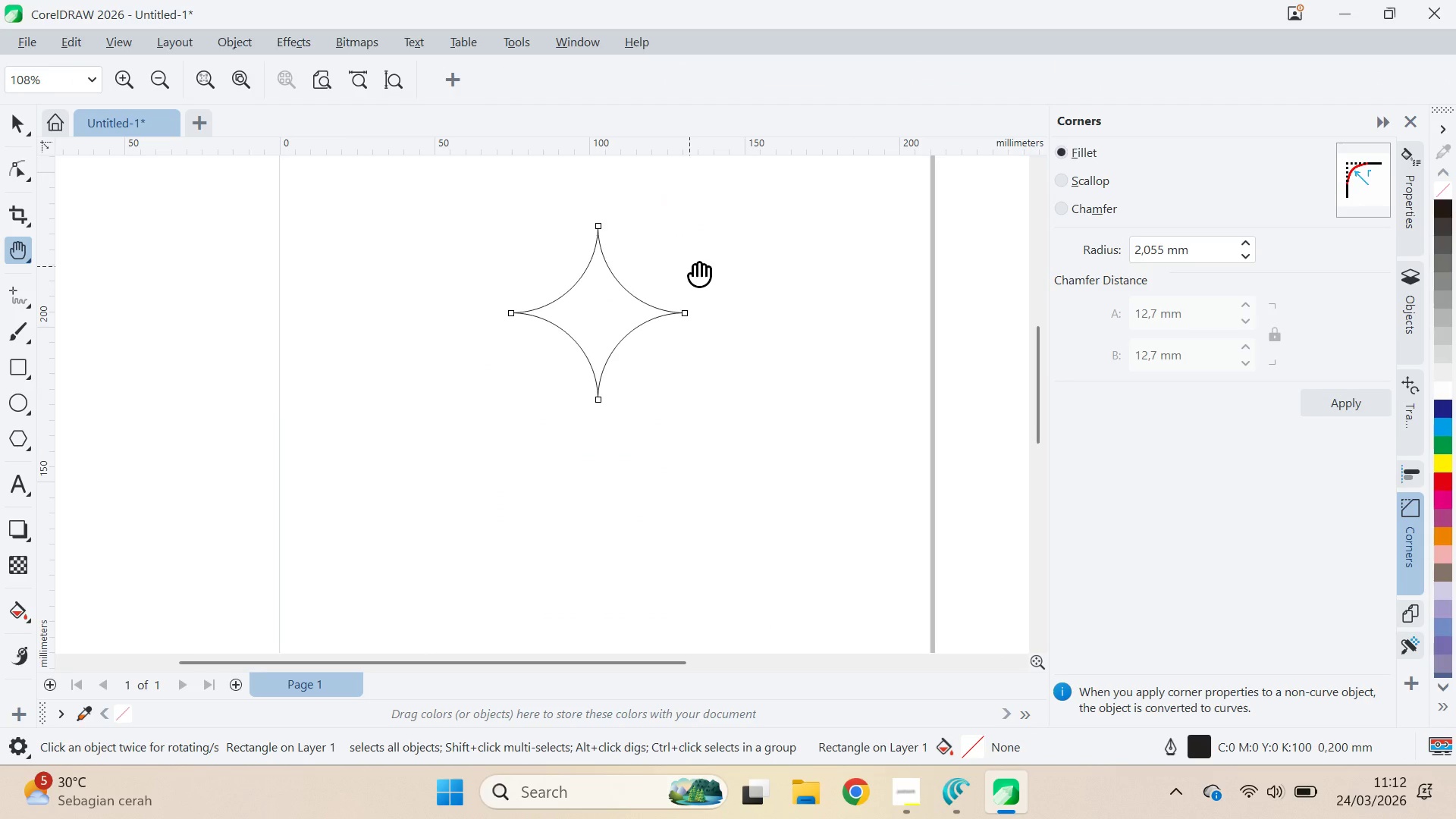 
left_click_drag(start_coordinate=[695, 266], to_coordinate=[651, 243])
 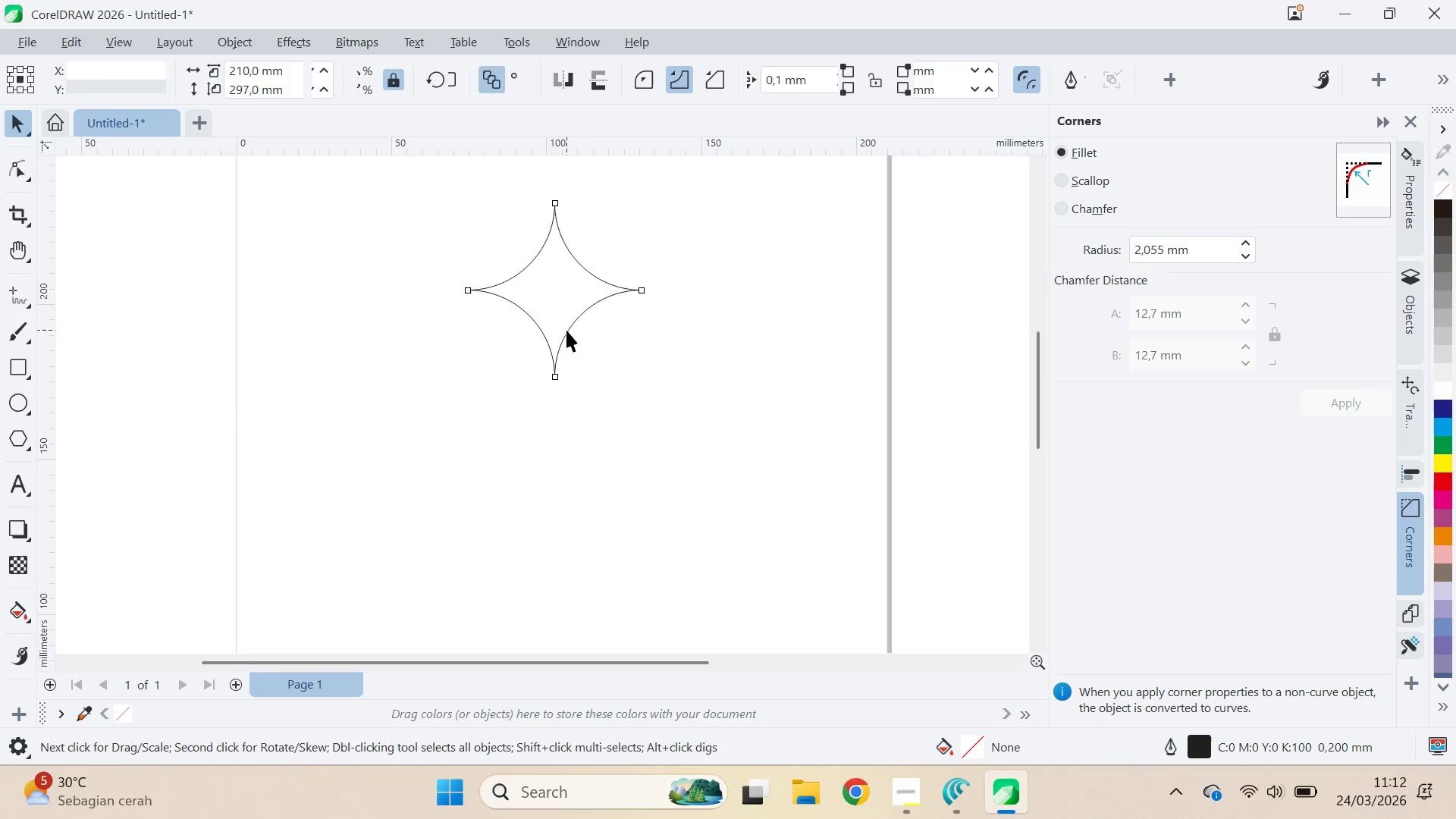 
scroll: coordinate [634, 290], scroll_direction: up, amount: 6.0
 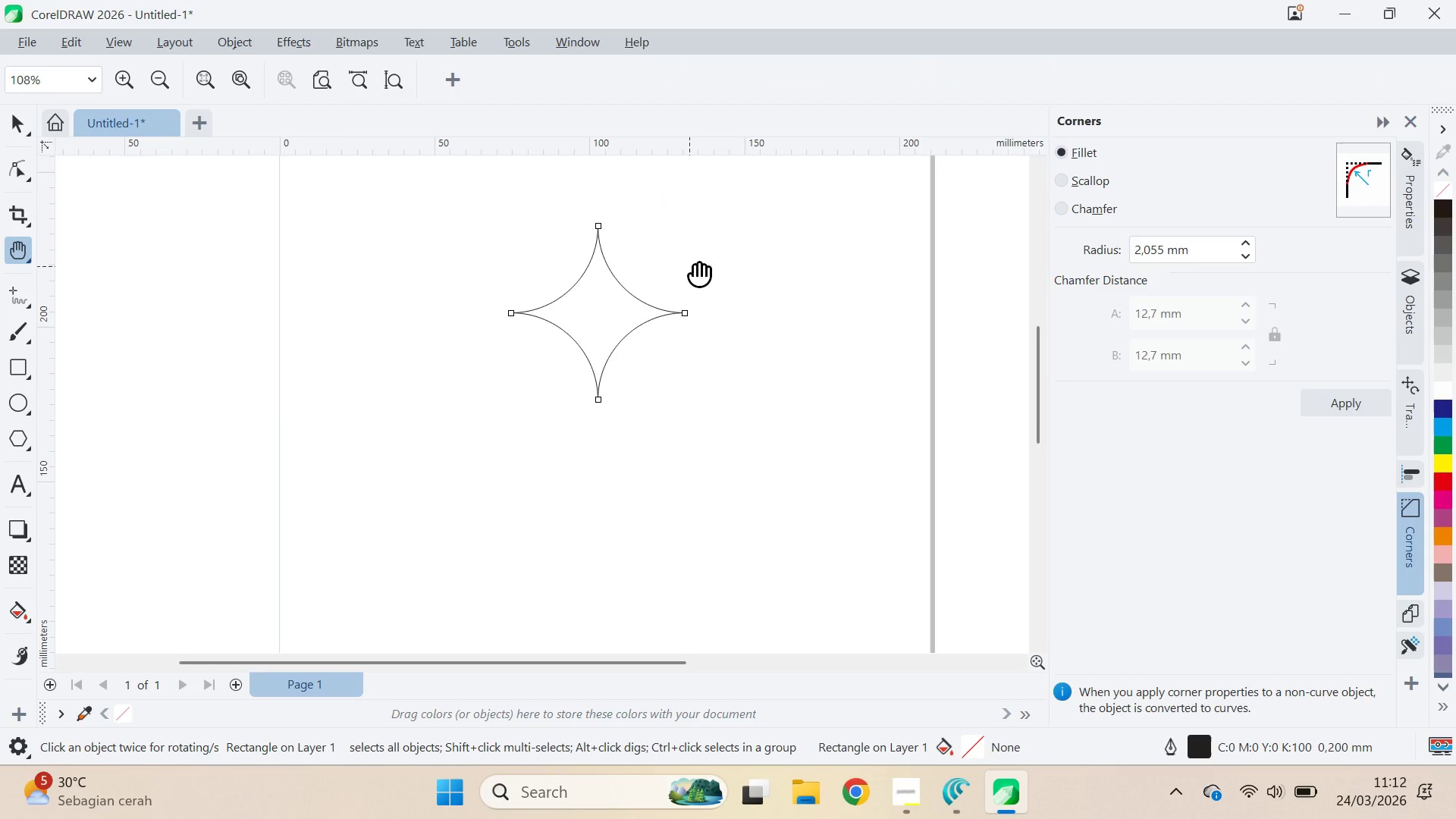 
key(V)
 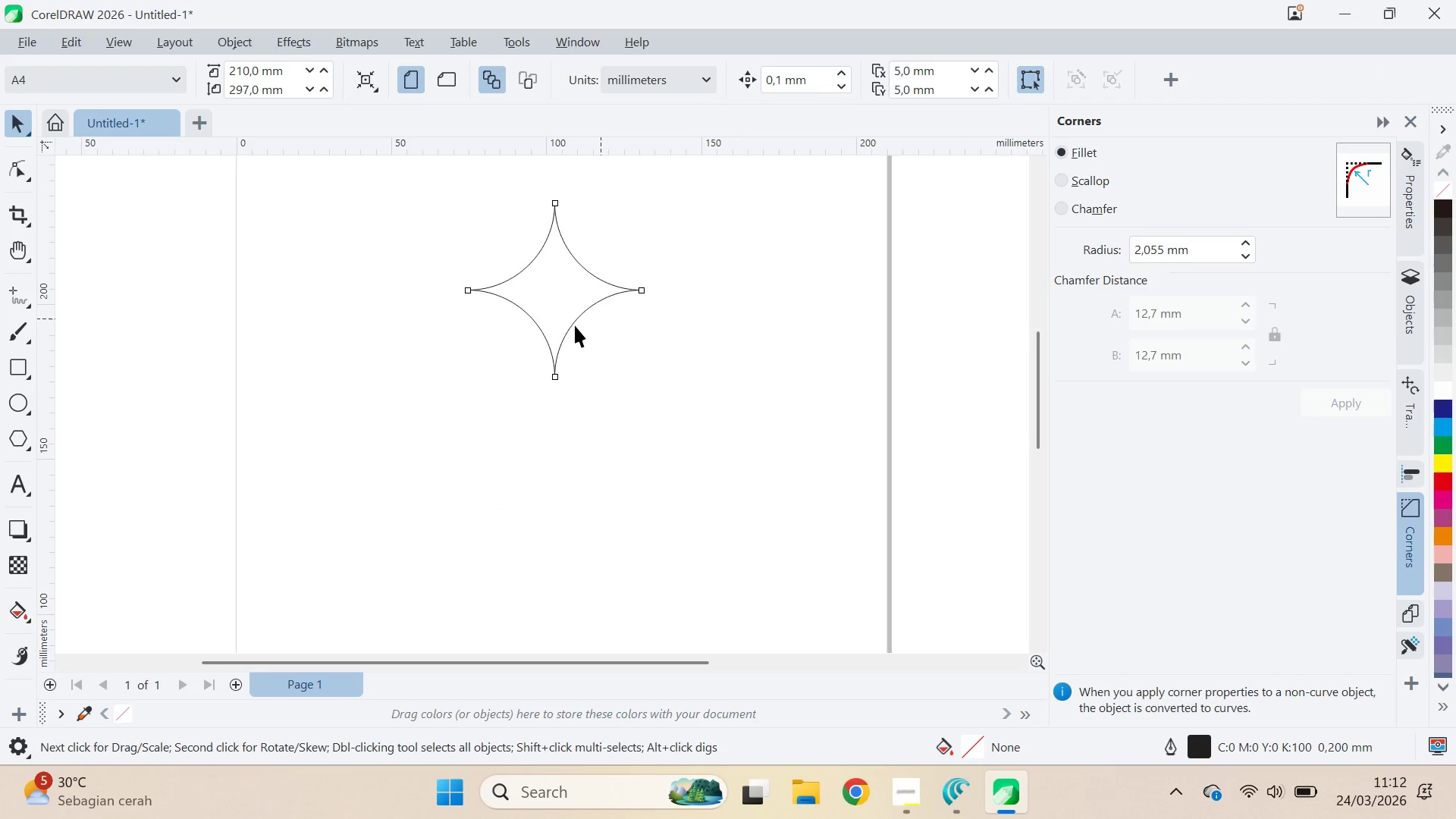 
double_click([566, 330])
 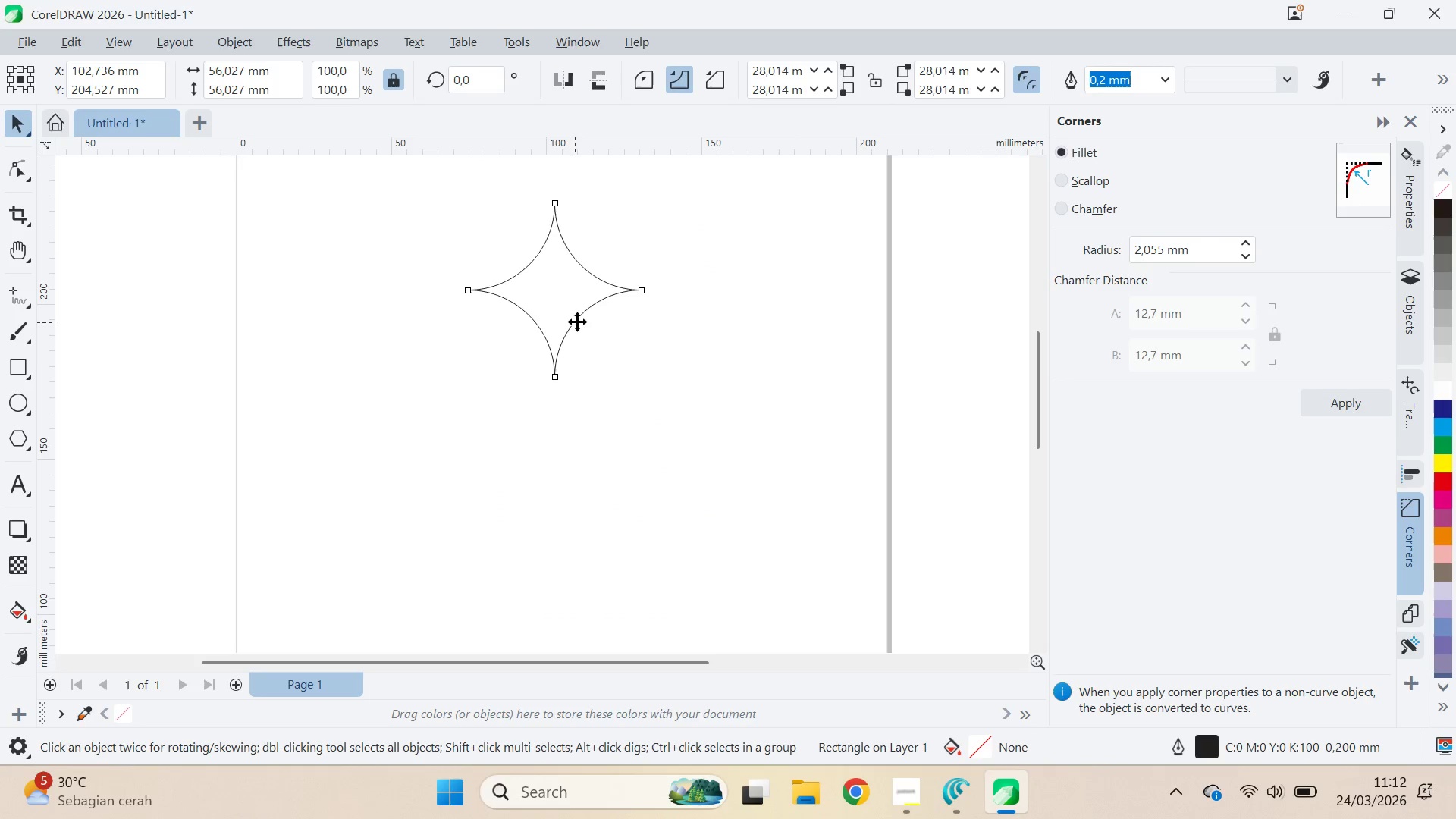 
type(qv)
 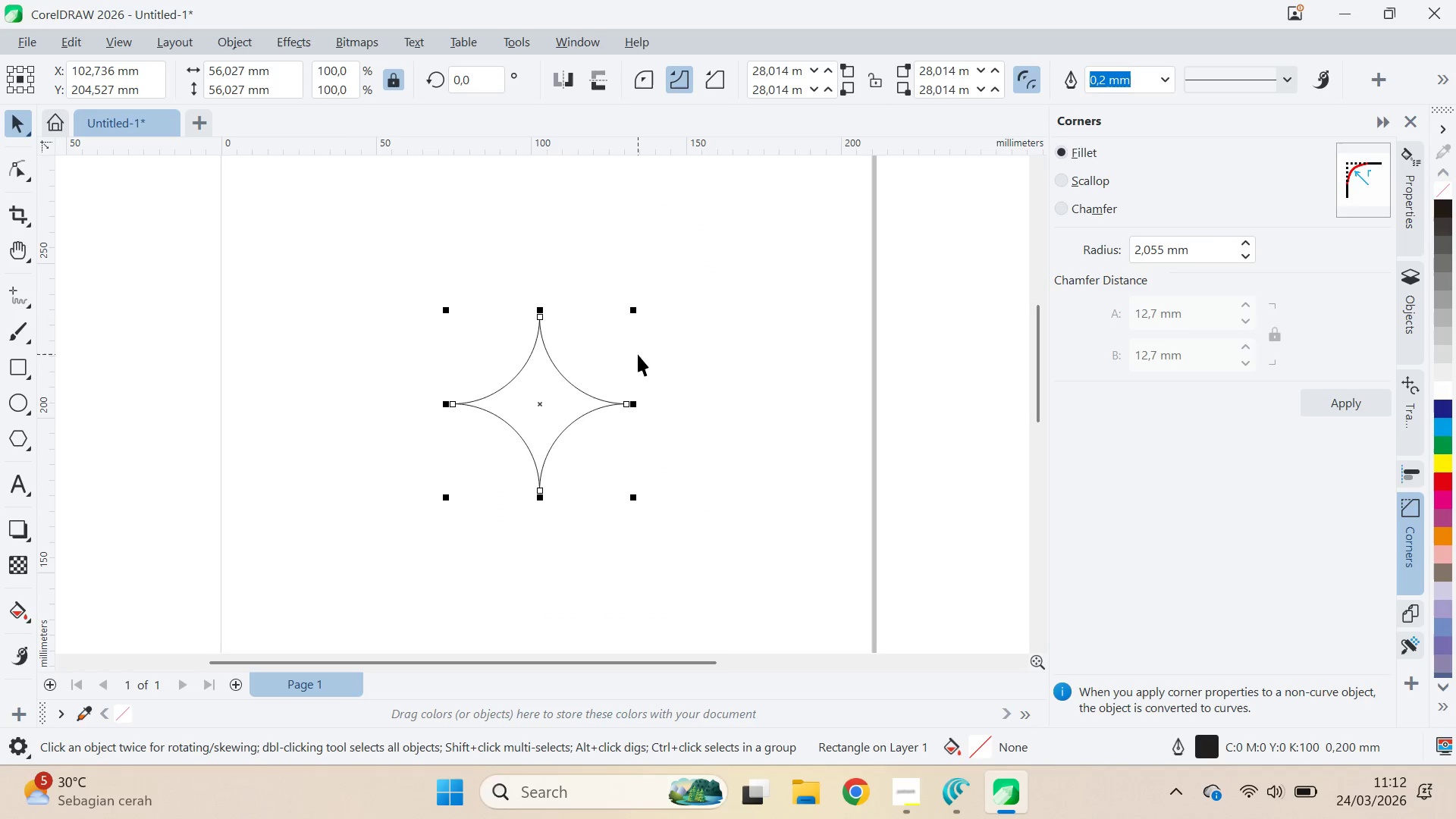 
left_click_drag(start_coordinate=[617, 336], to_coordinate=[636, 357])
 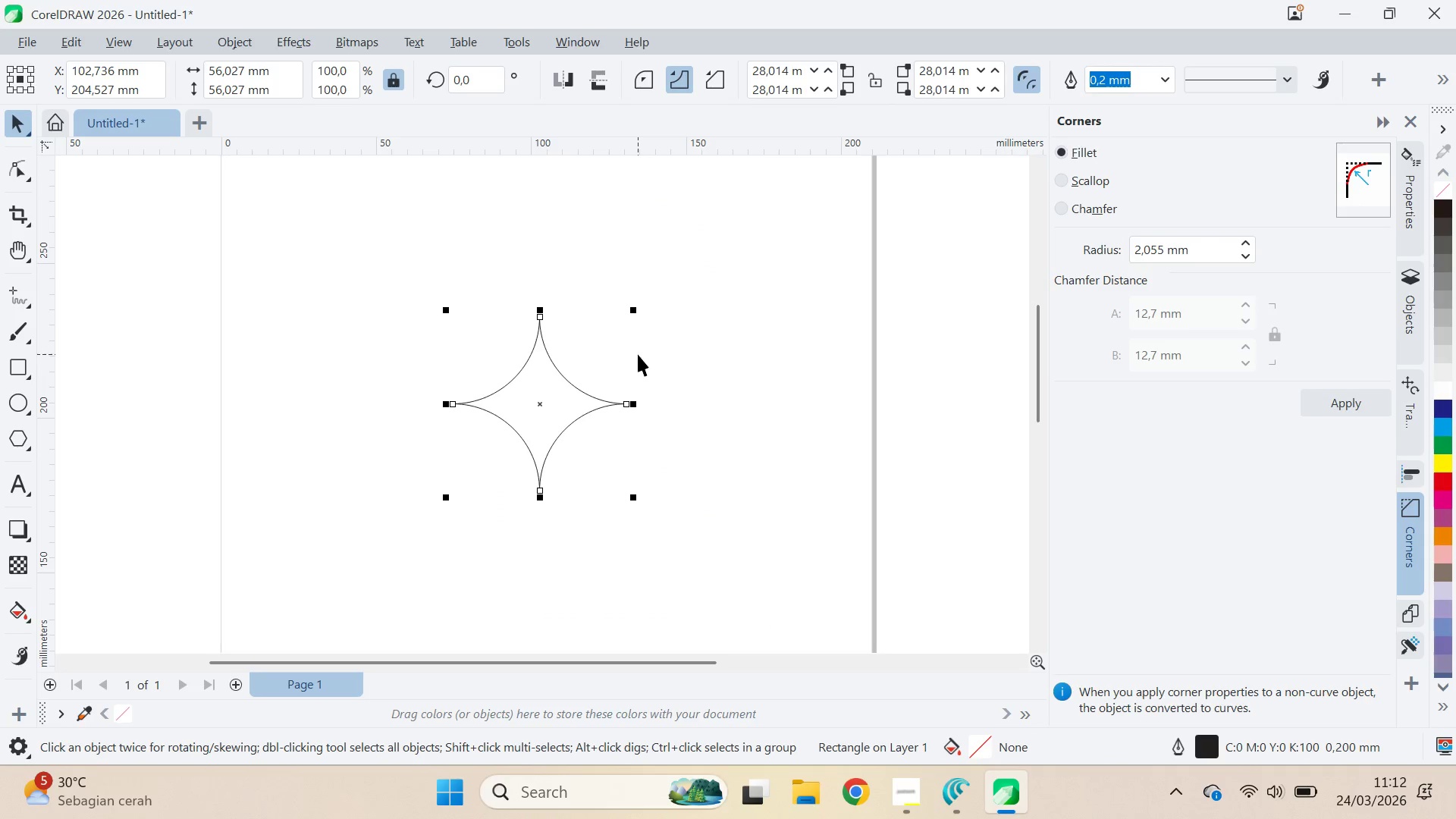 
key(Control+Q)
 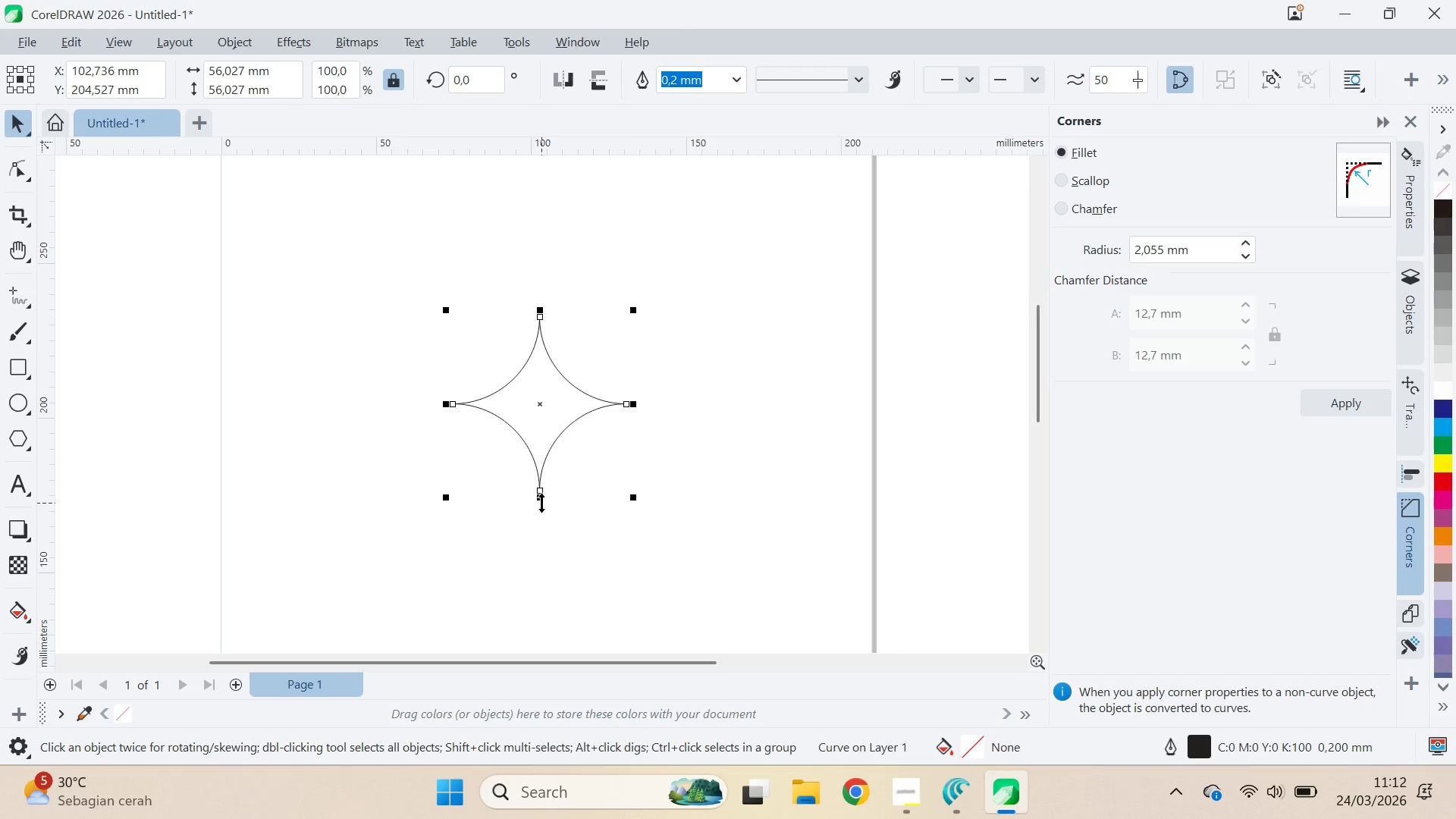 
left_click_drag(start_coordinate=[541, 502], to_coordinate=[536, 623])
 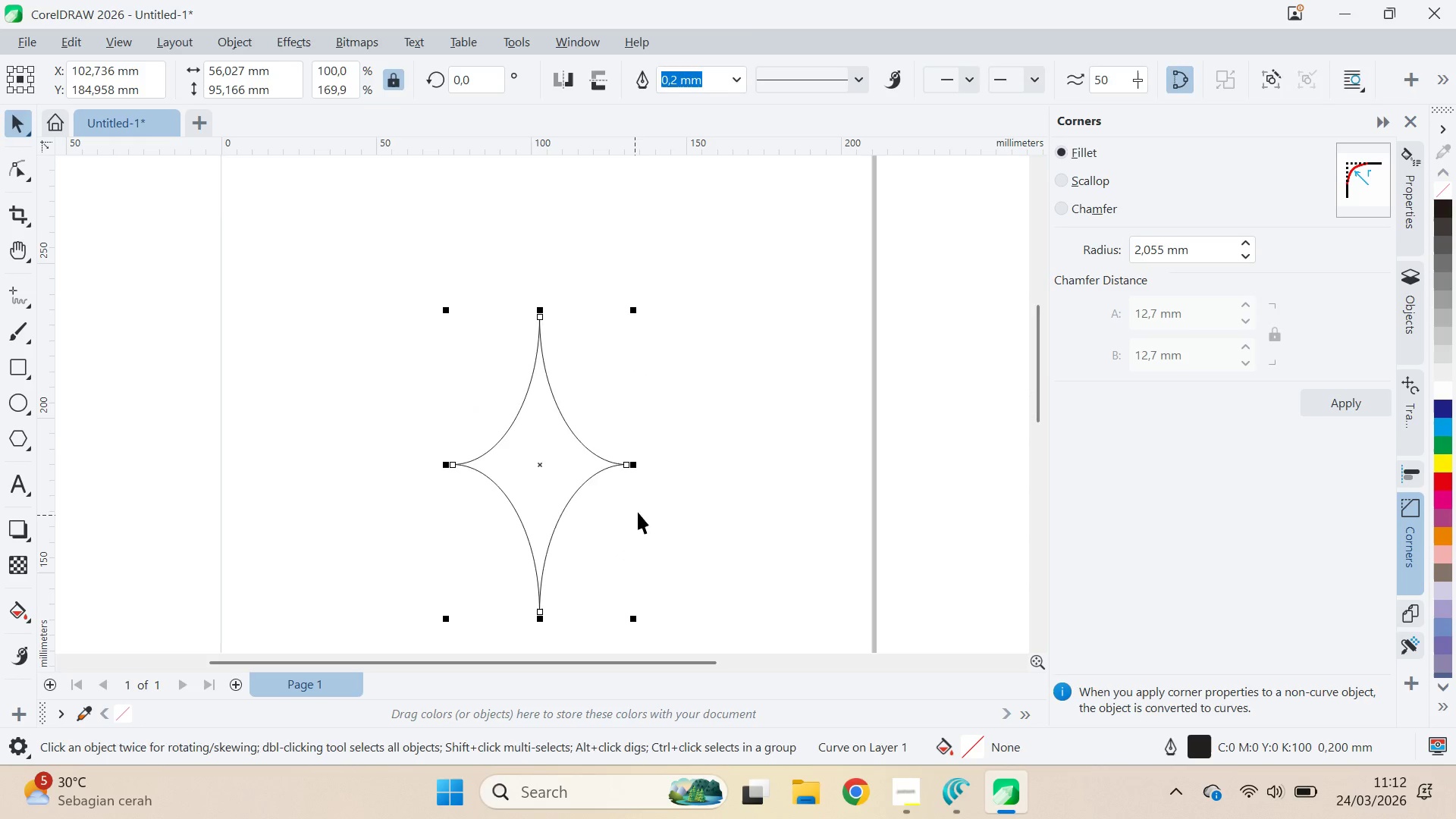 
type(qva)
 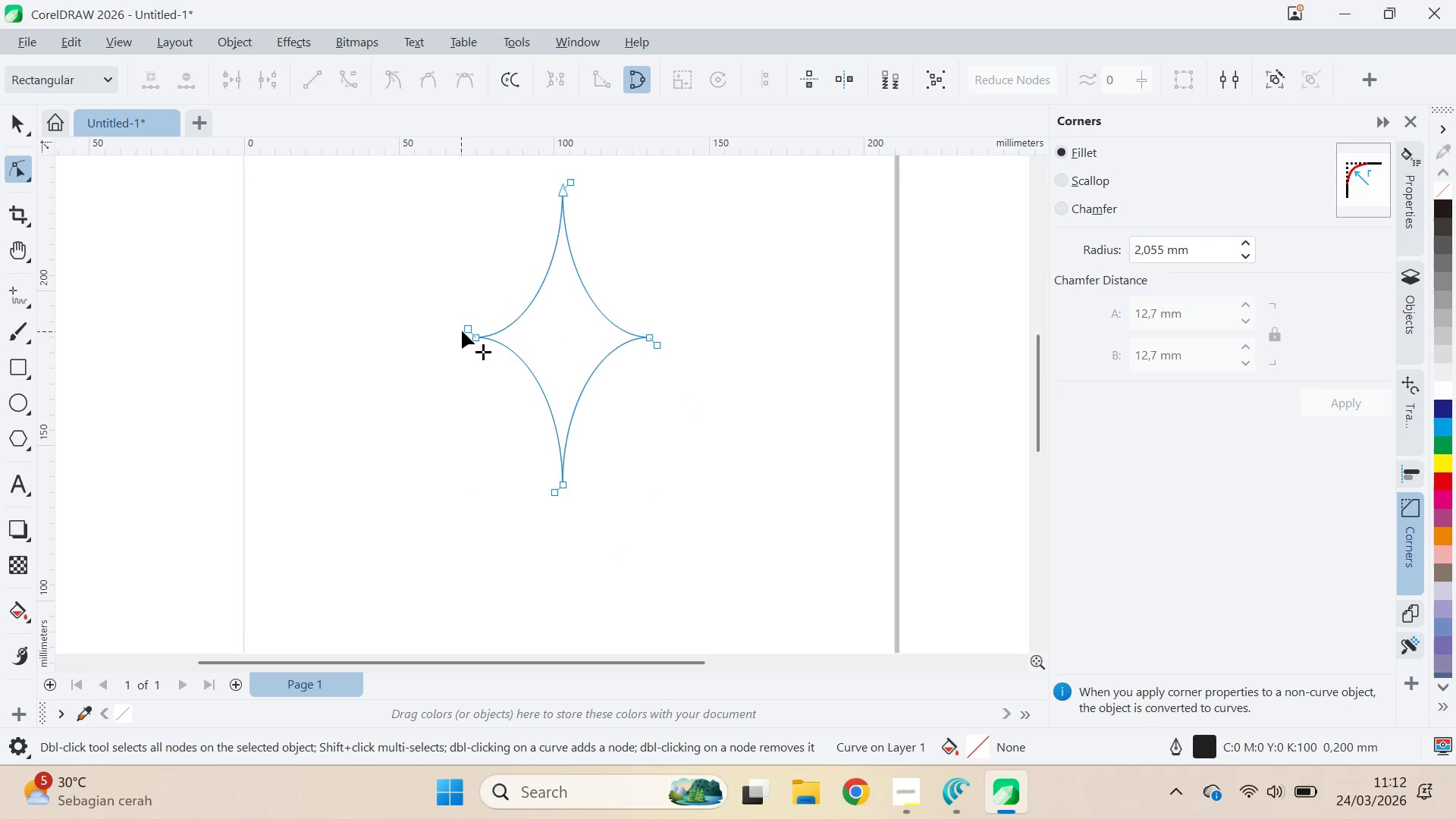 
left_click_drag(start_coordinate=[642, 504], to_coordinate=[664, 377])
 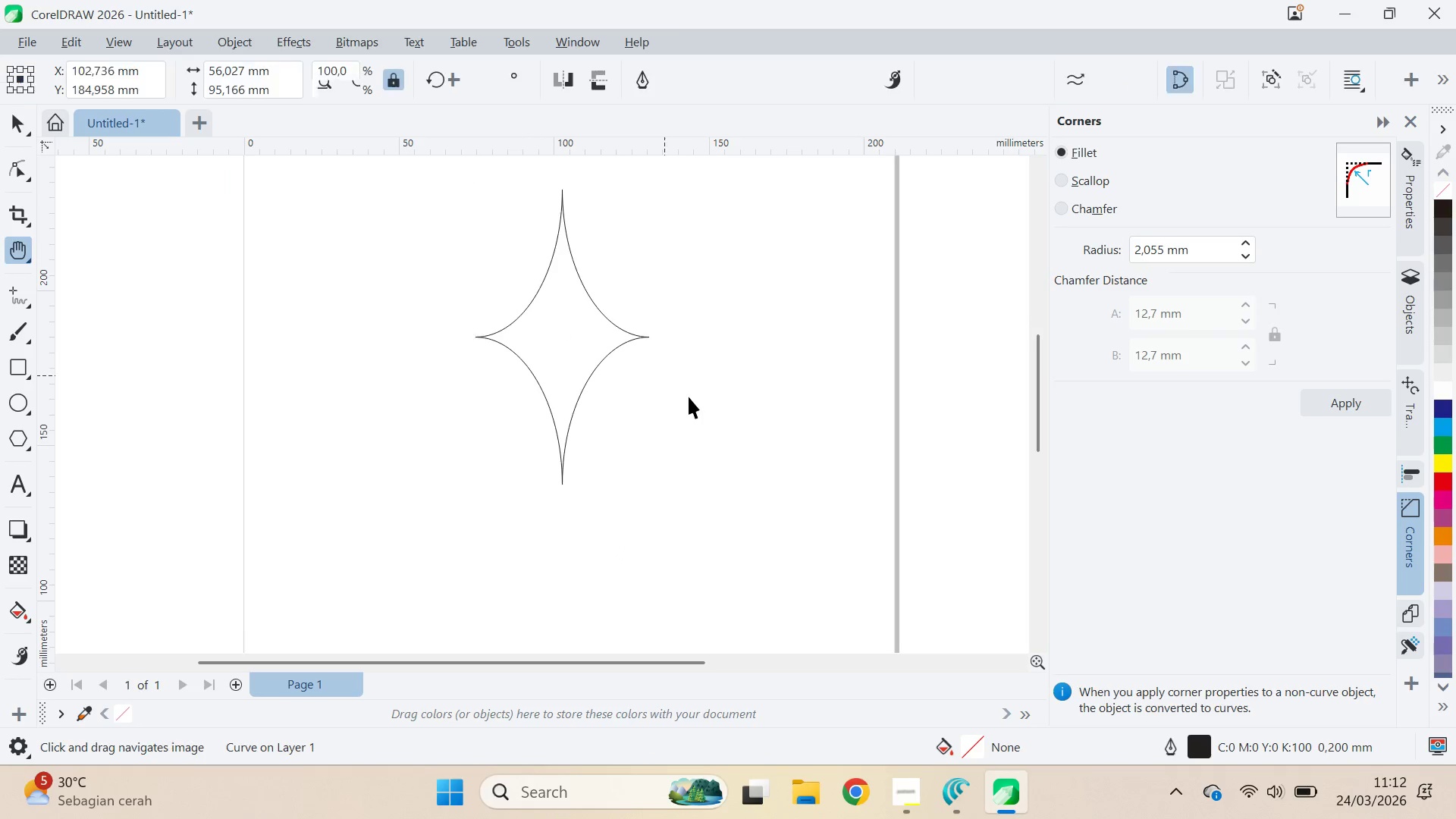 
left_click_drag(start_coordinate=[689, 397], to_coordinate=[682, 396])
 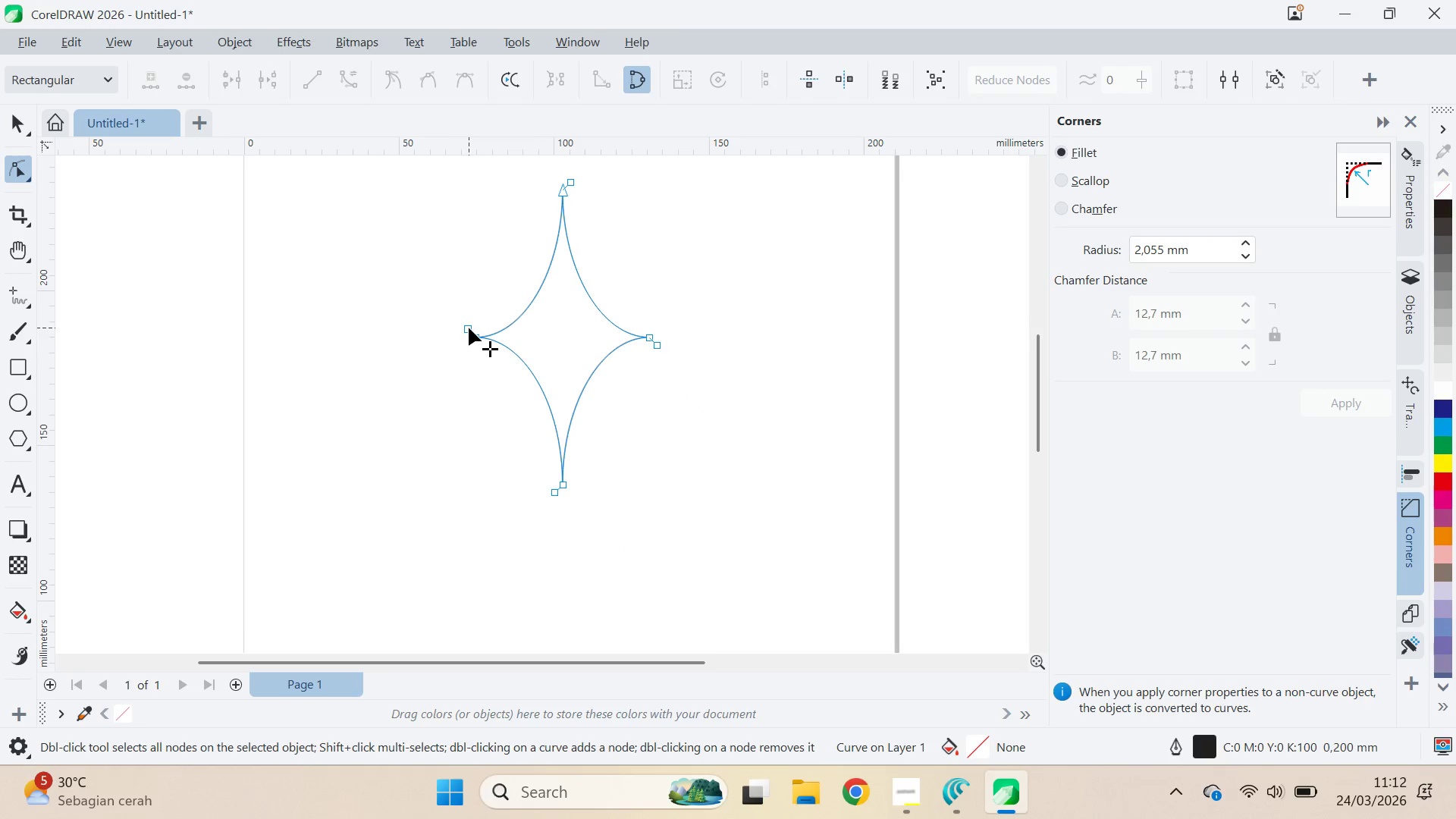 
key(Control+Z)
 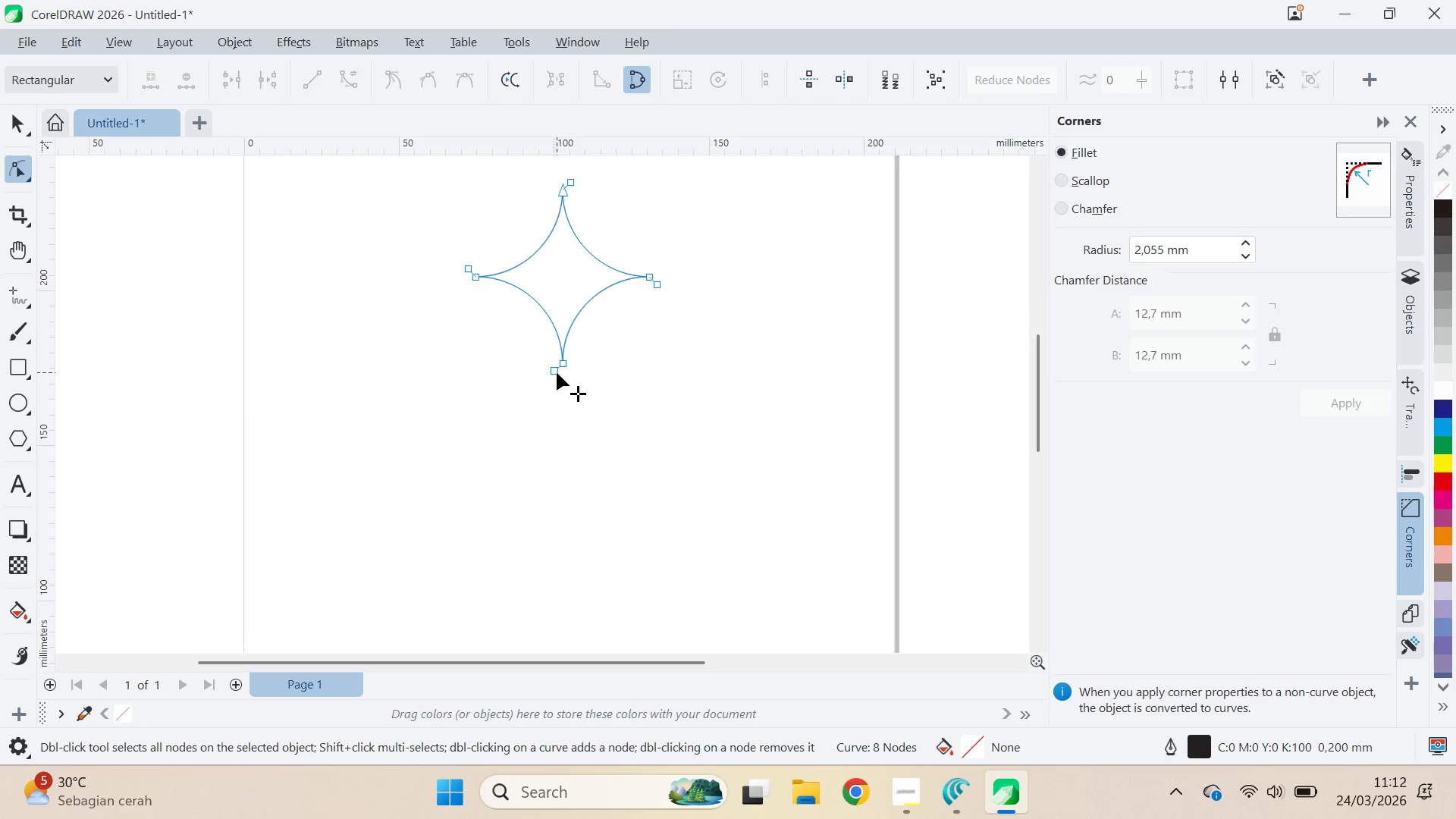 
key(V)
 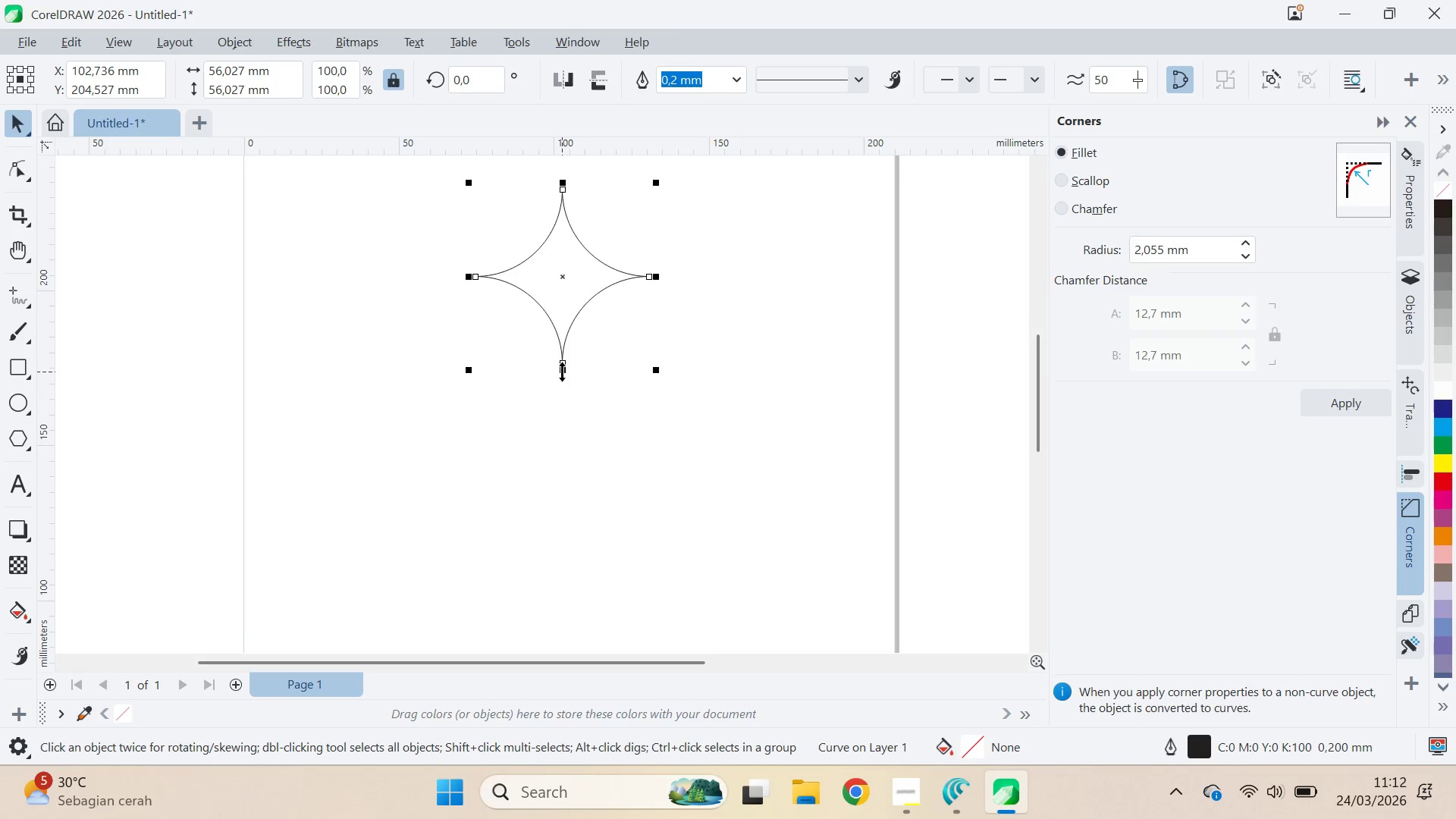 
left_click_drag(start_coordinate=[562, 372], to_coordinate=[565, 497])
 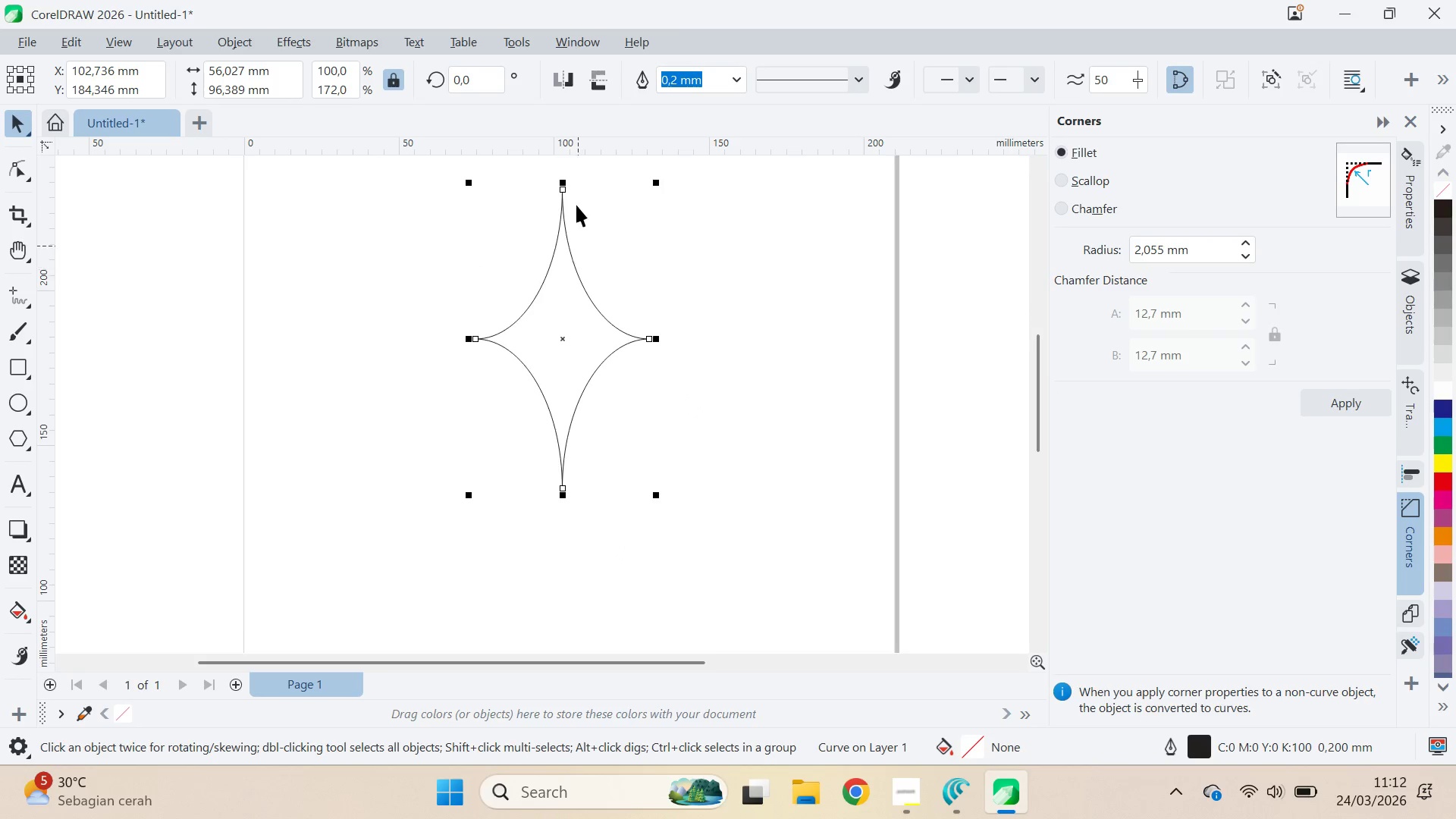 
key(A)
 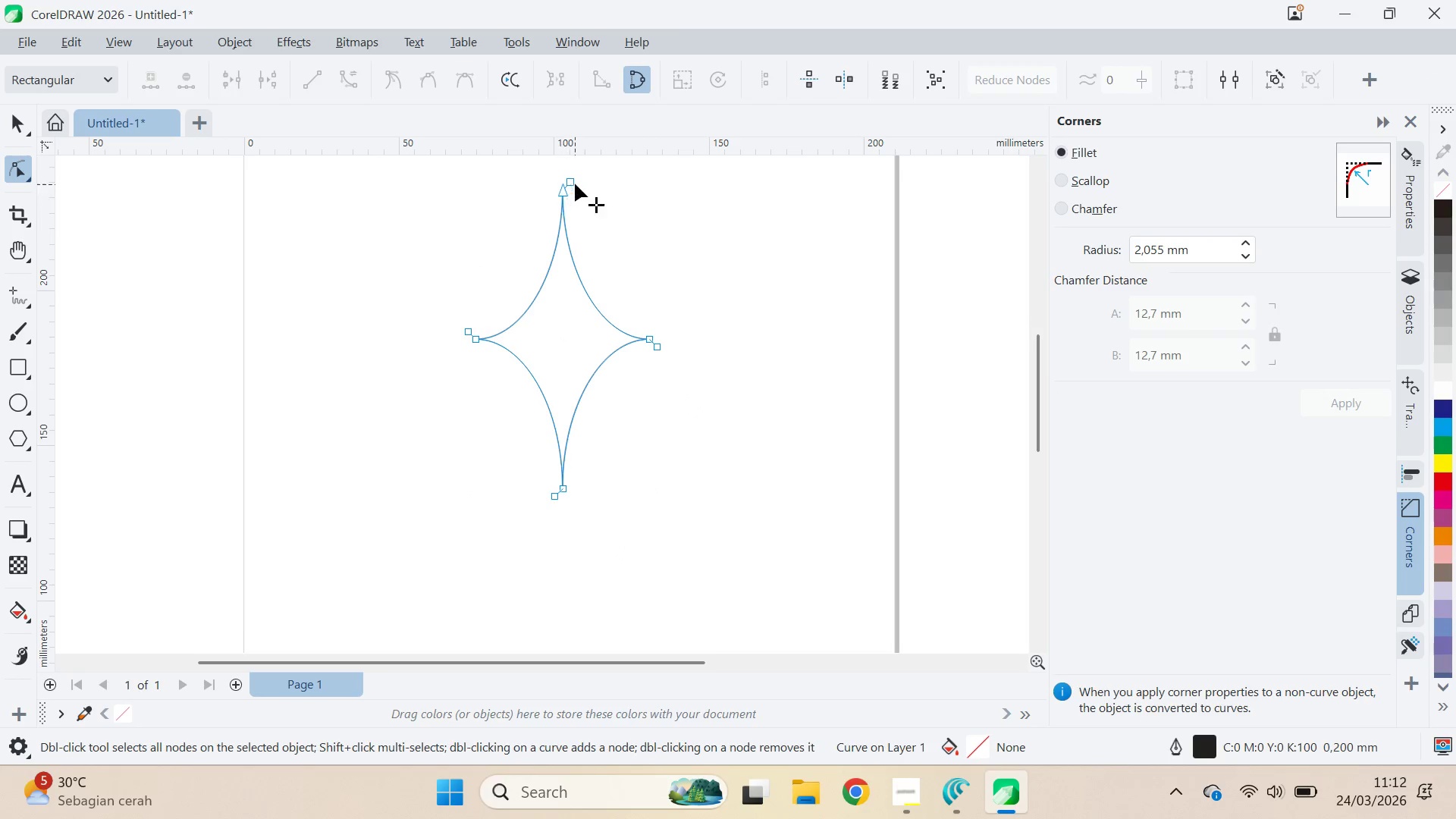 
left_click_drag(start_coordinate=[585, 174], to_coordinate=[555, 216])
 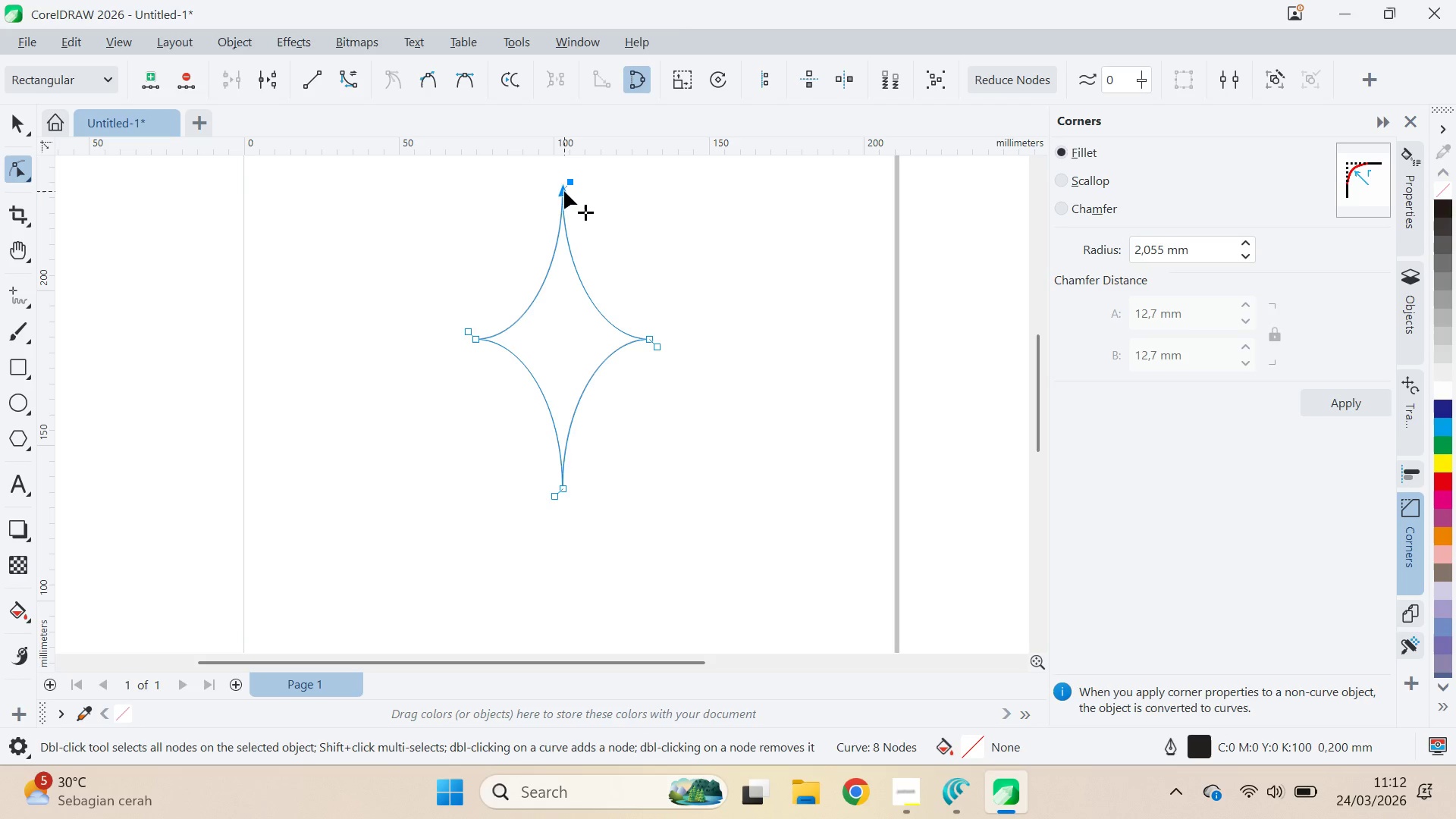 
left_click_drag(start_coordinate=[563, 193], to_coordinate=[562, 245])
 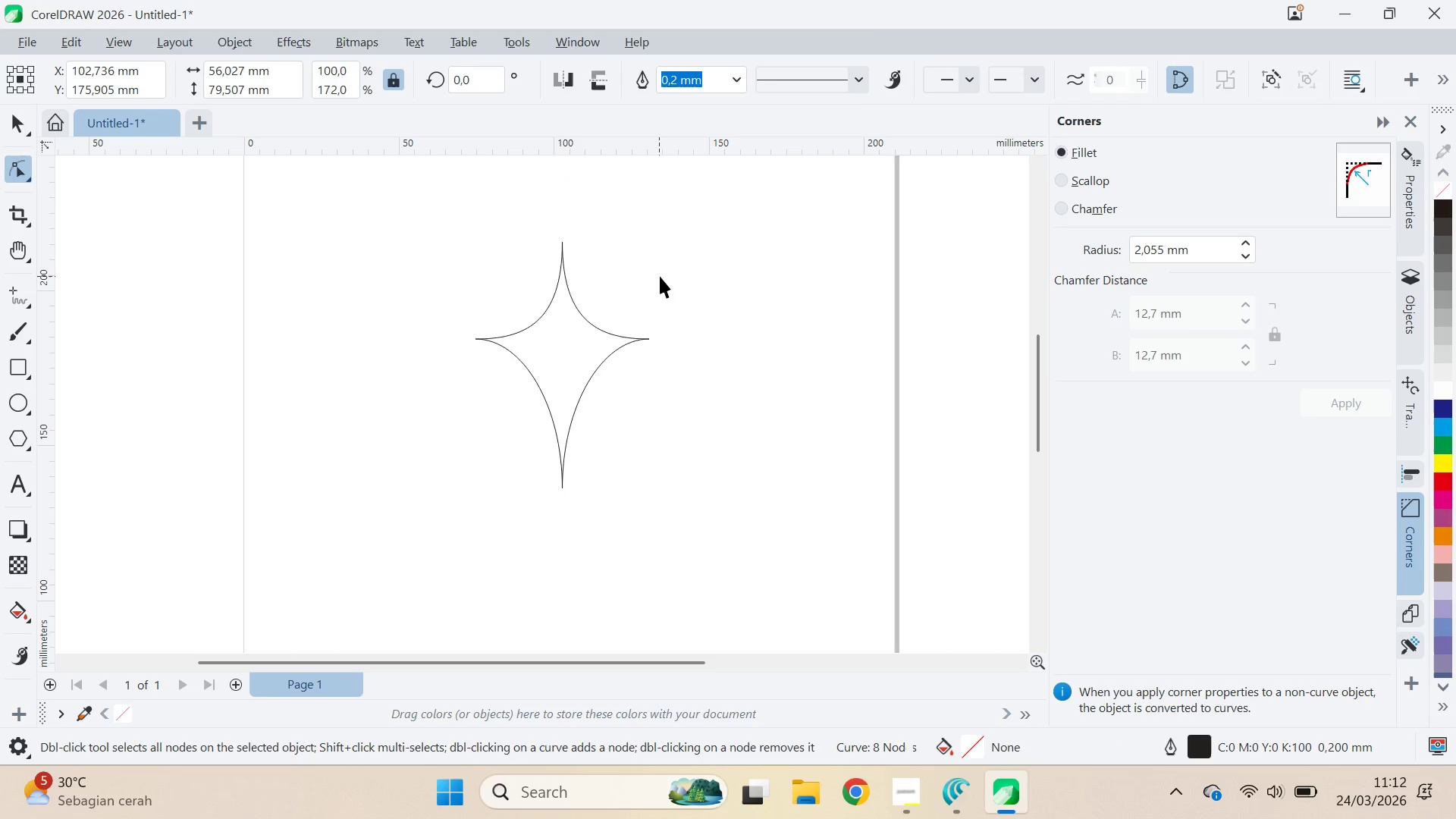 
hold_key(key=ShiftLeft, duration=1.27)
 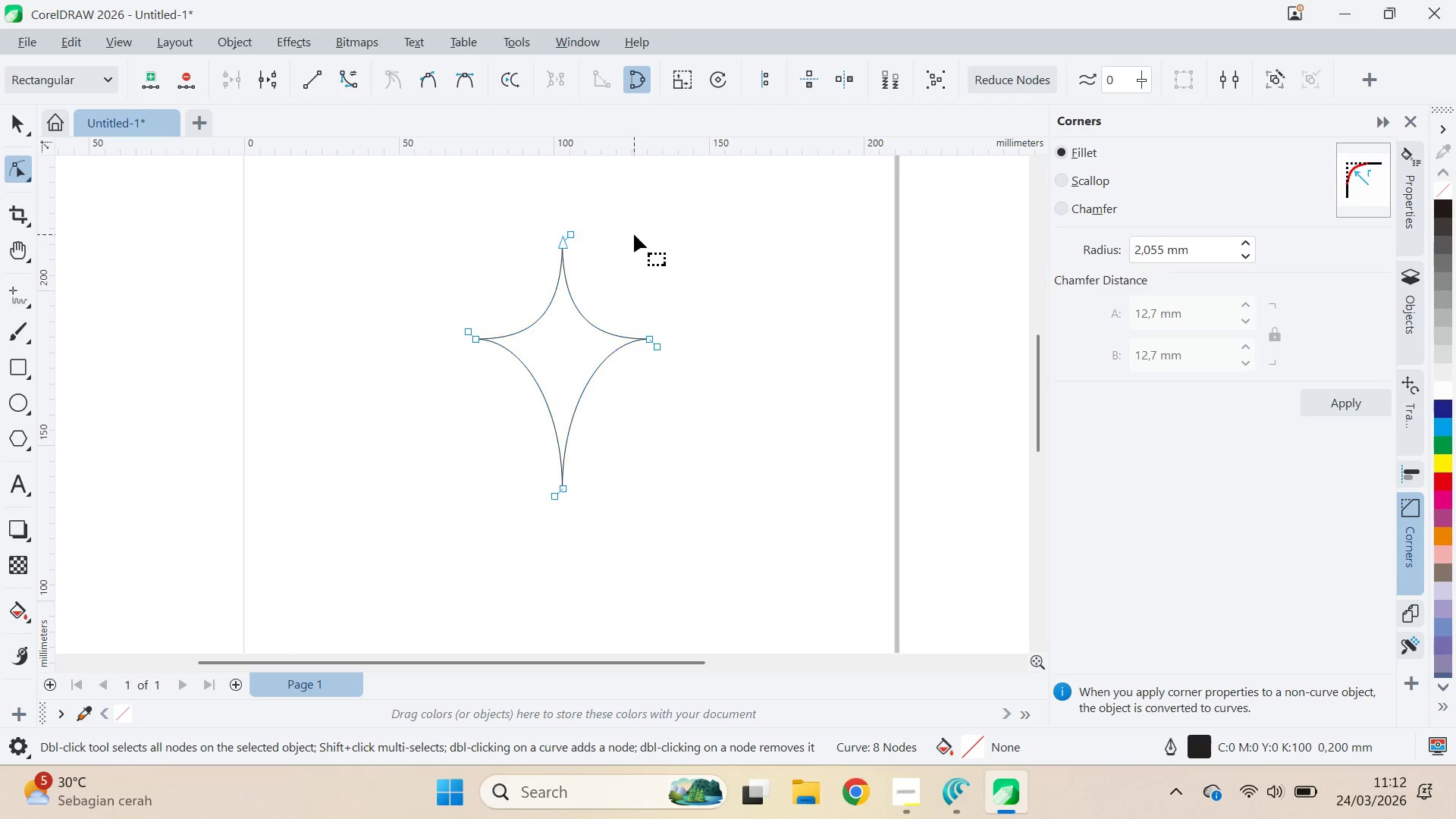 
left_click([634, 234])
 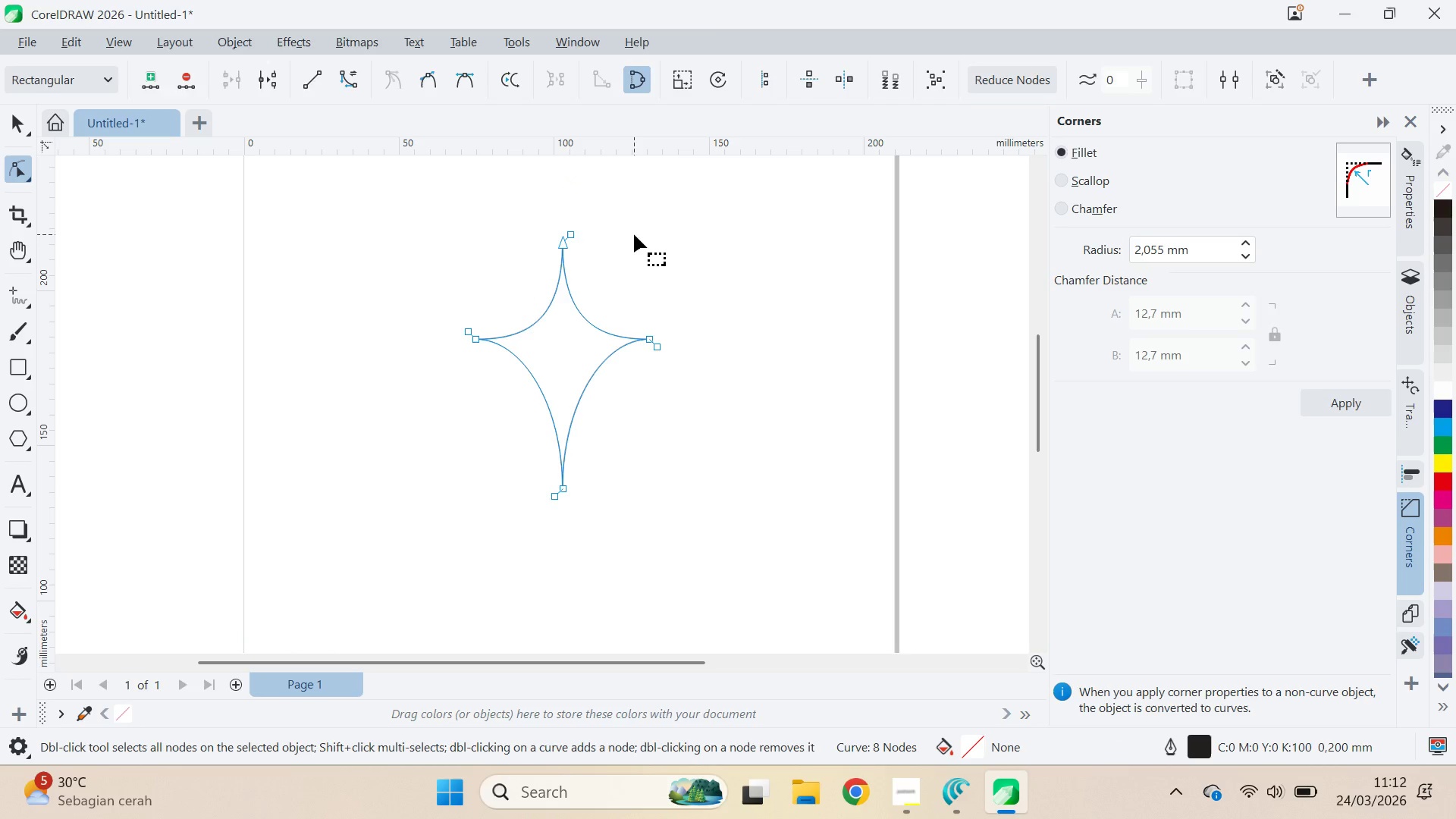 
key(V)
 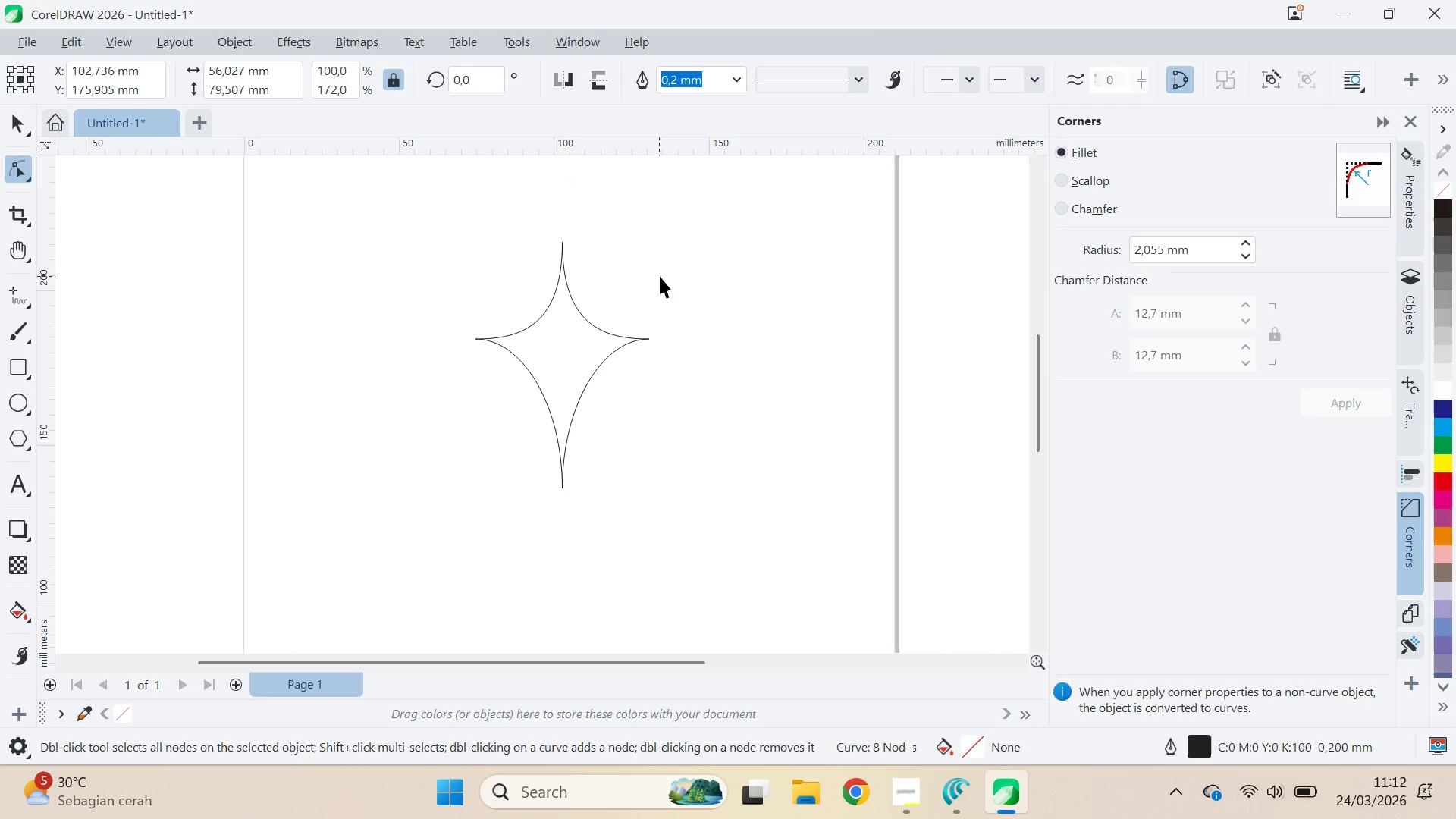 
double_click([660, 276])
 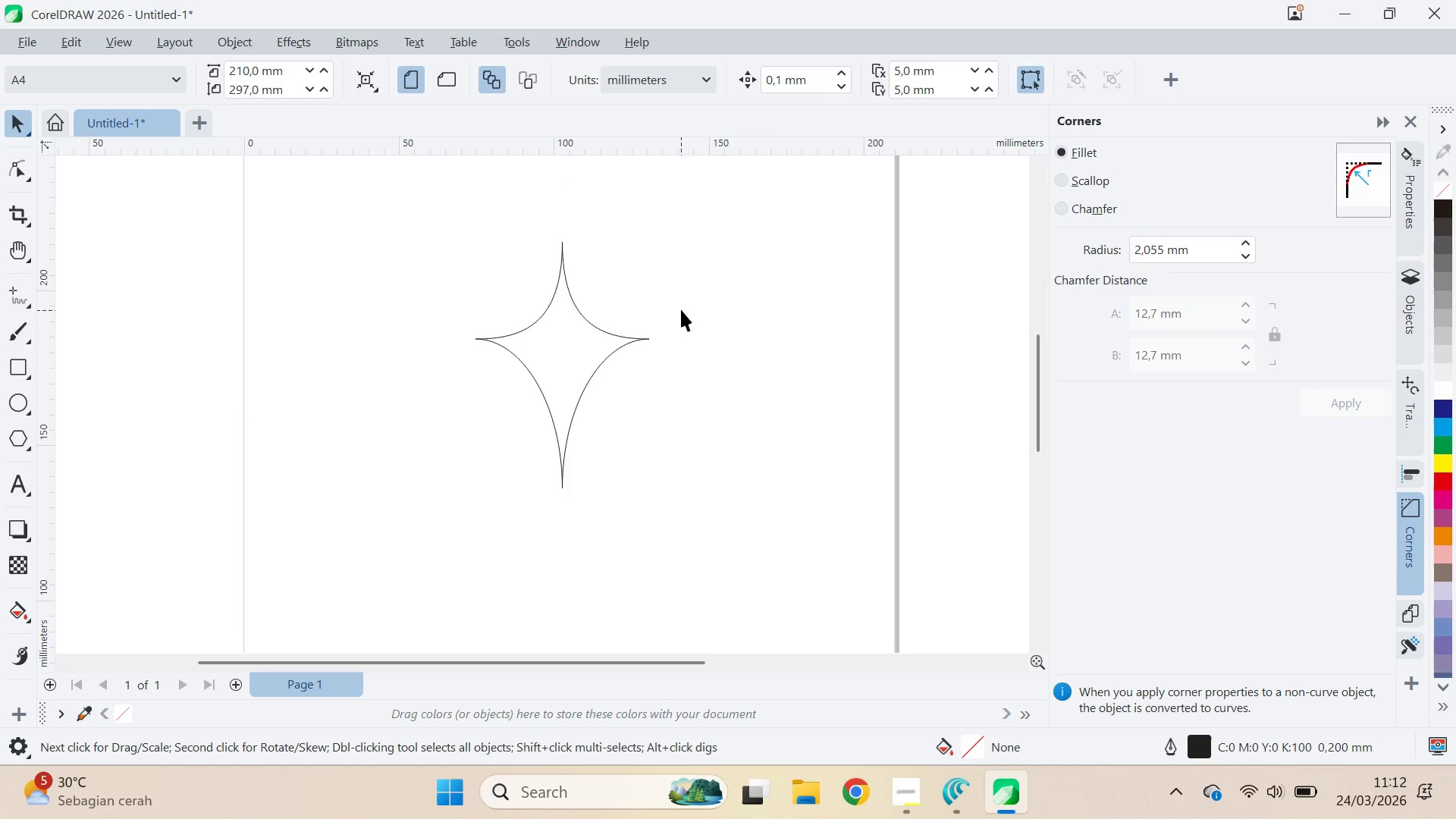 
key(Alt+AltLeft)
 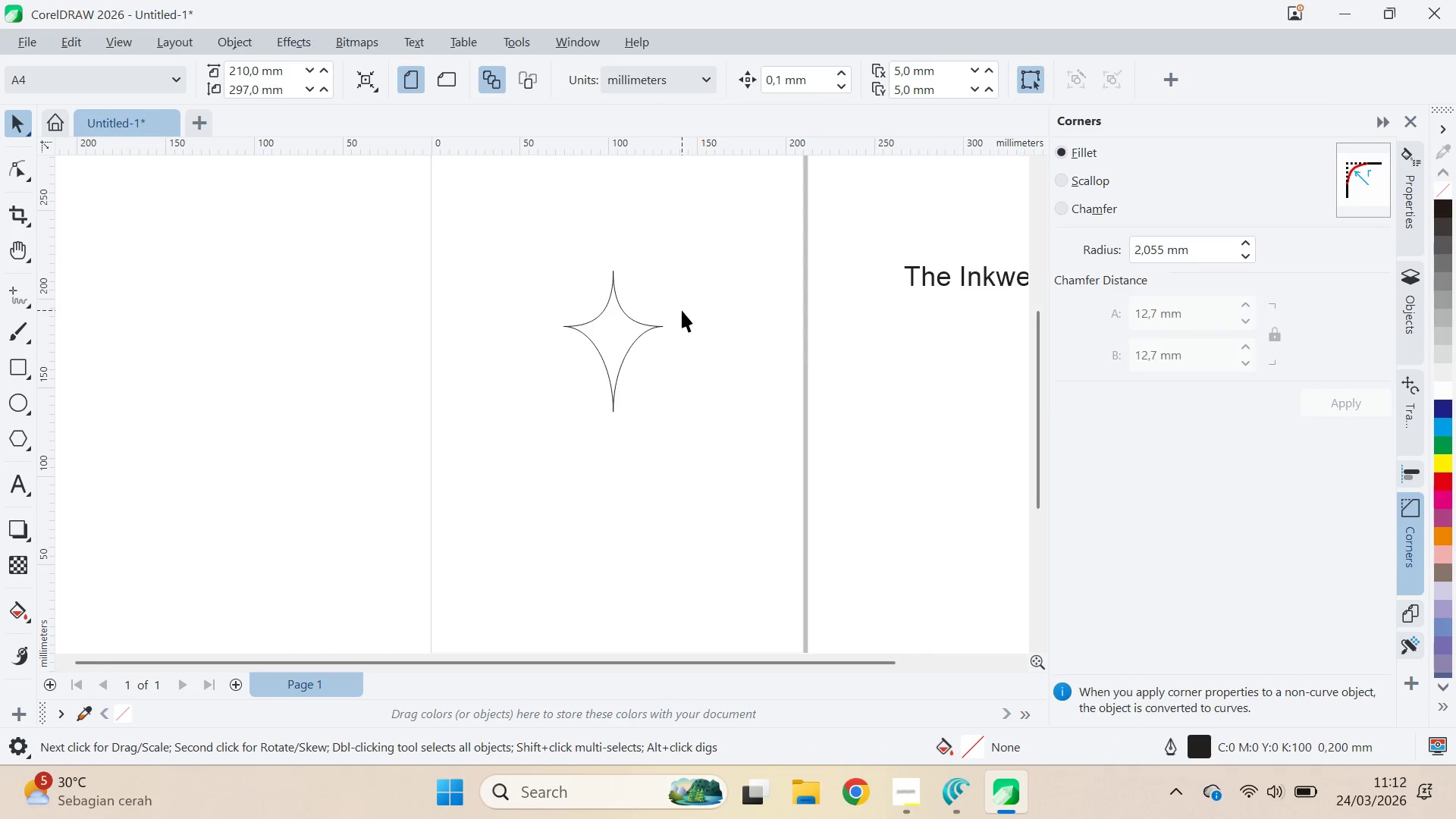 
key(Alt+Tab)
 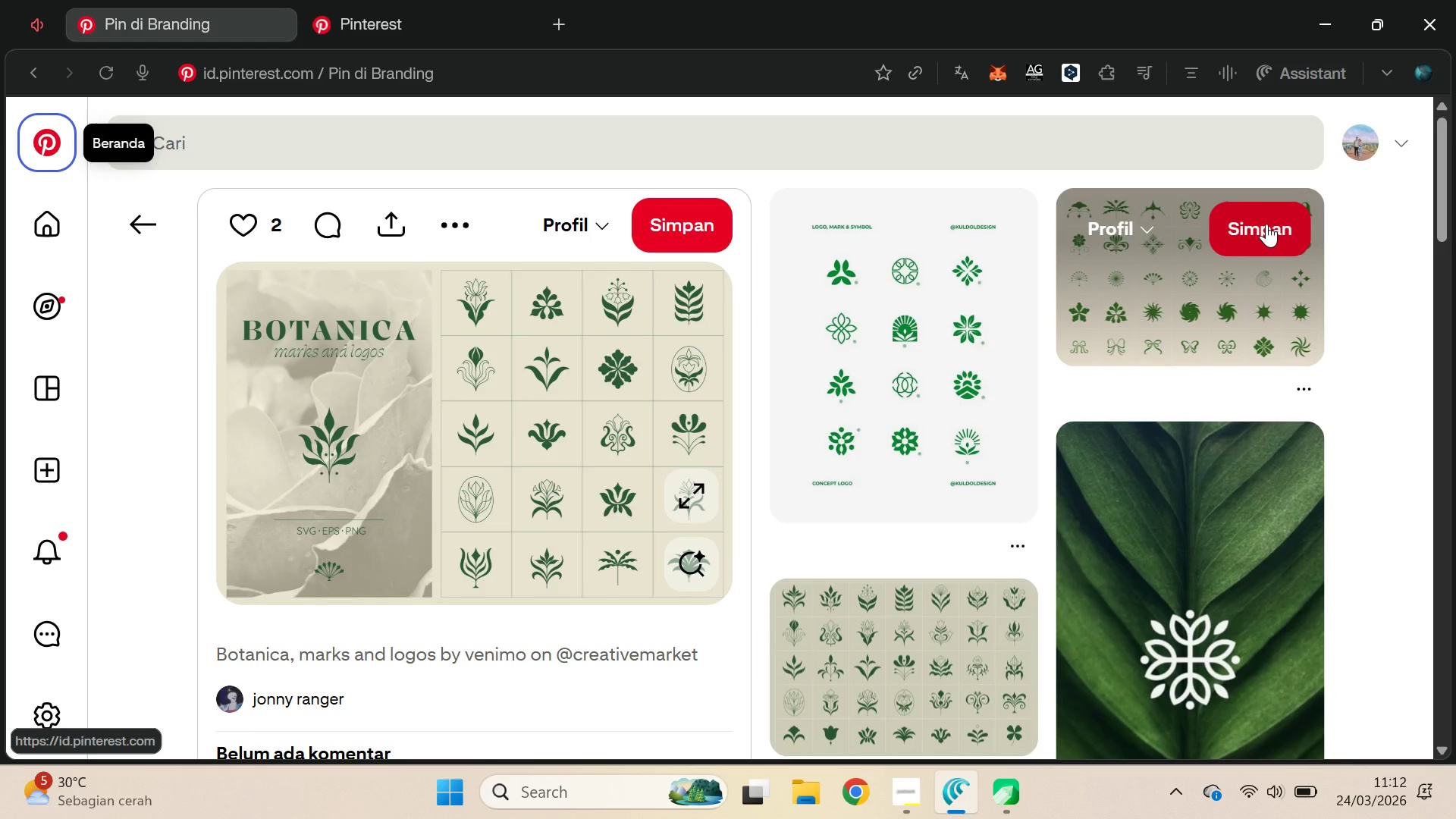 
scroll: coordinate [682, 311], scroll_direction: down, amount: 4.0
 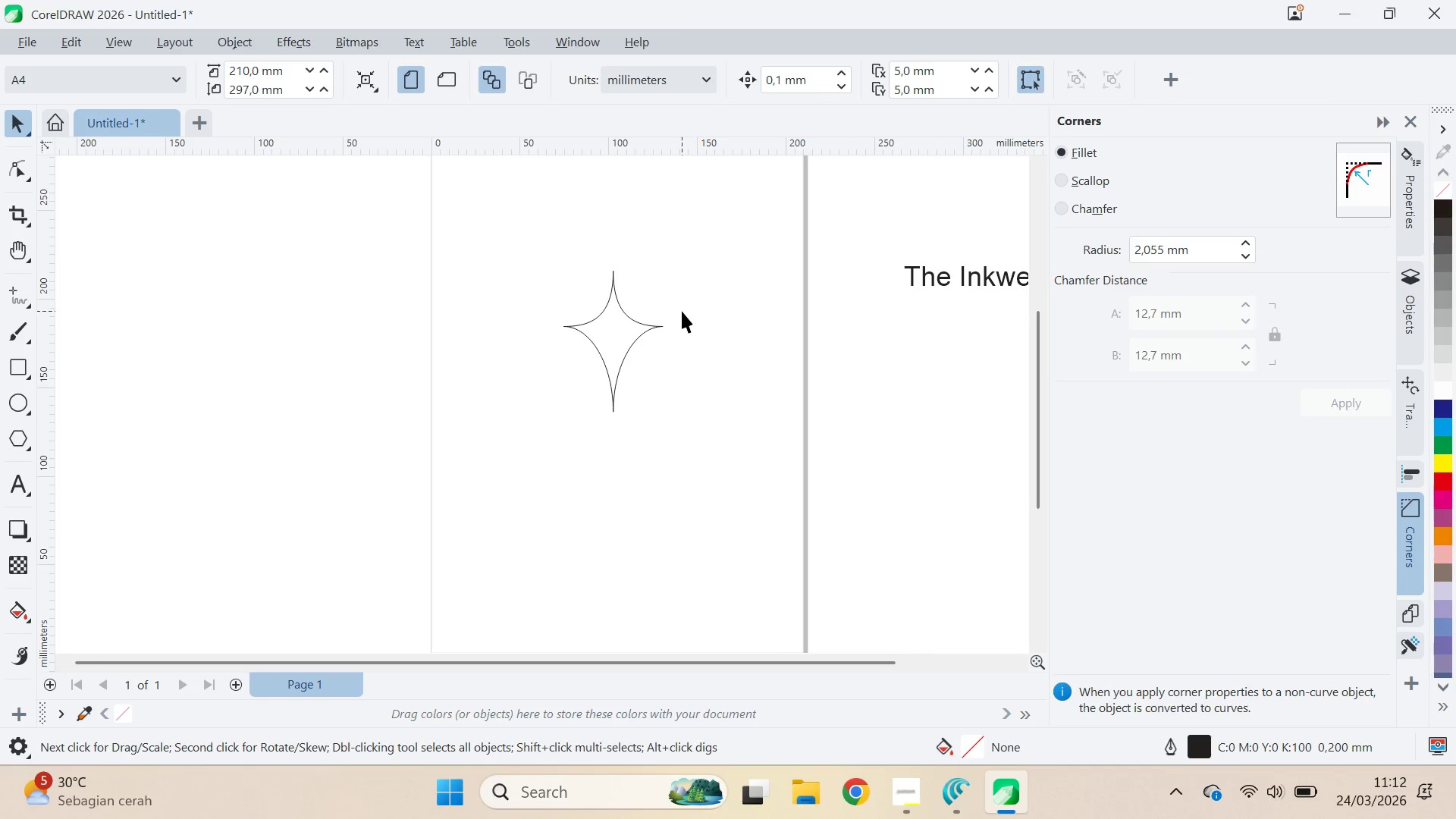 
key(Alt+AltLeft)
 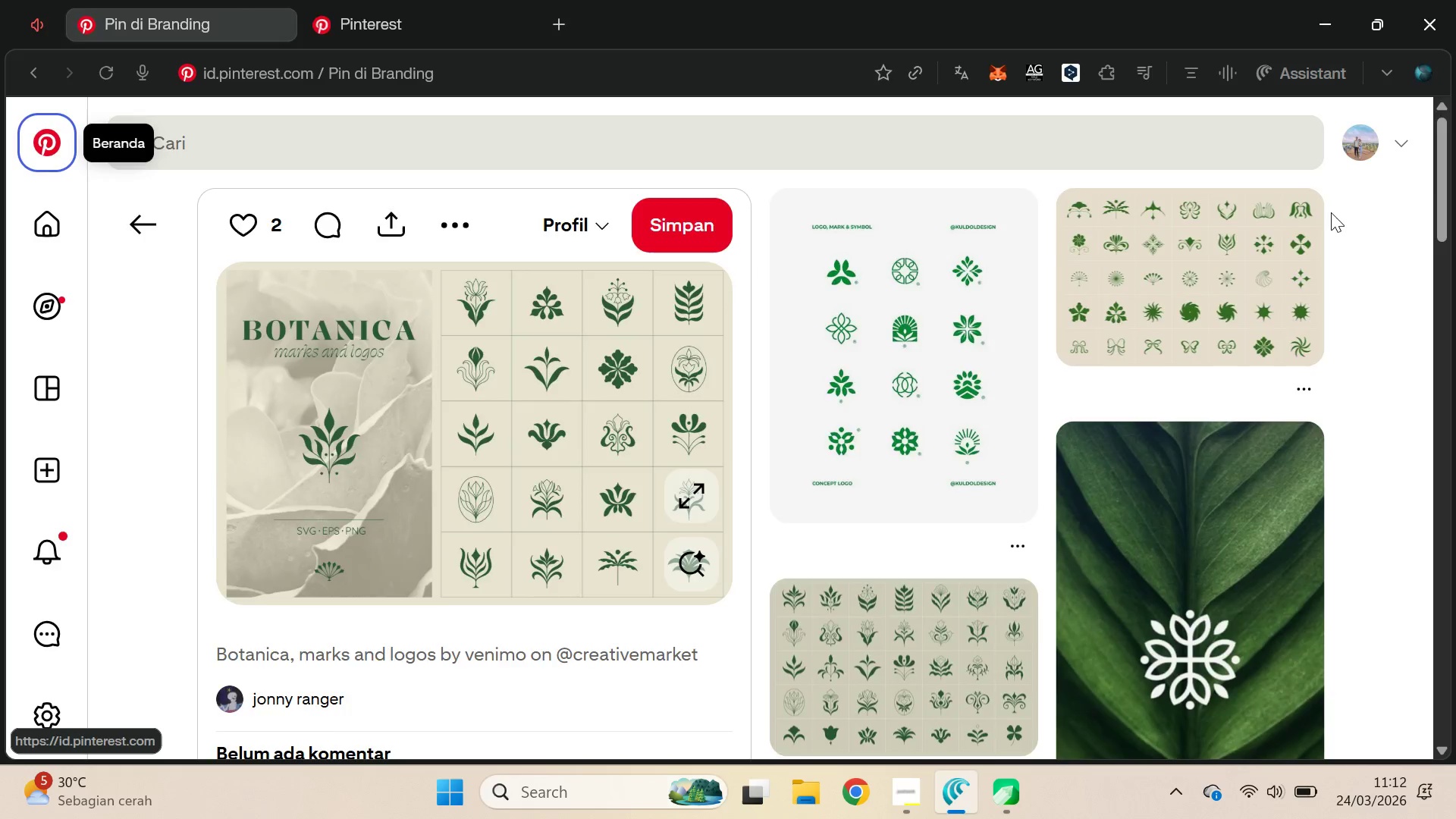 
key(Alt+Tab)
 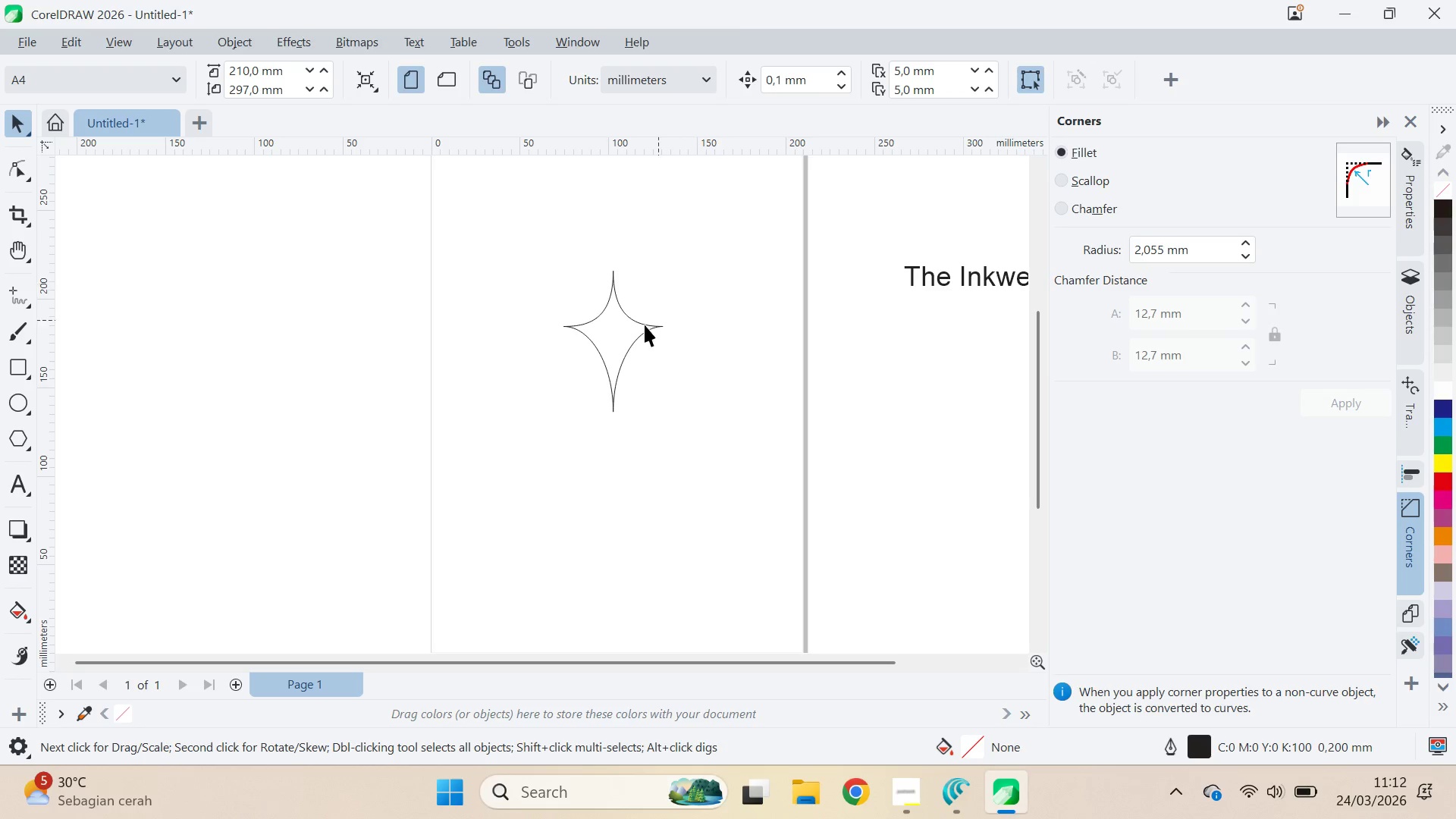 
left_click([624, 329])
 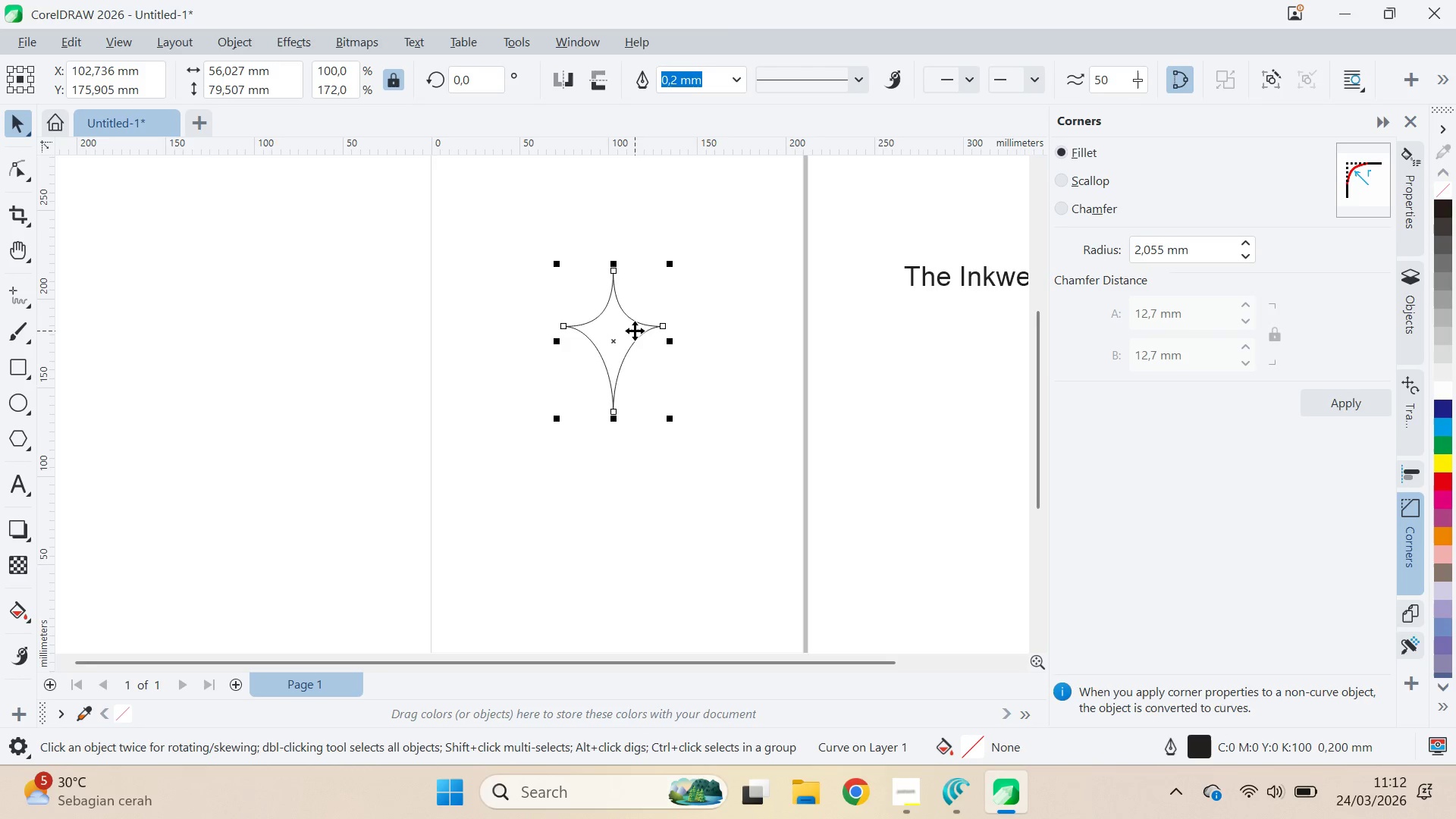 
key(A)
 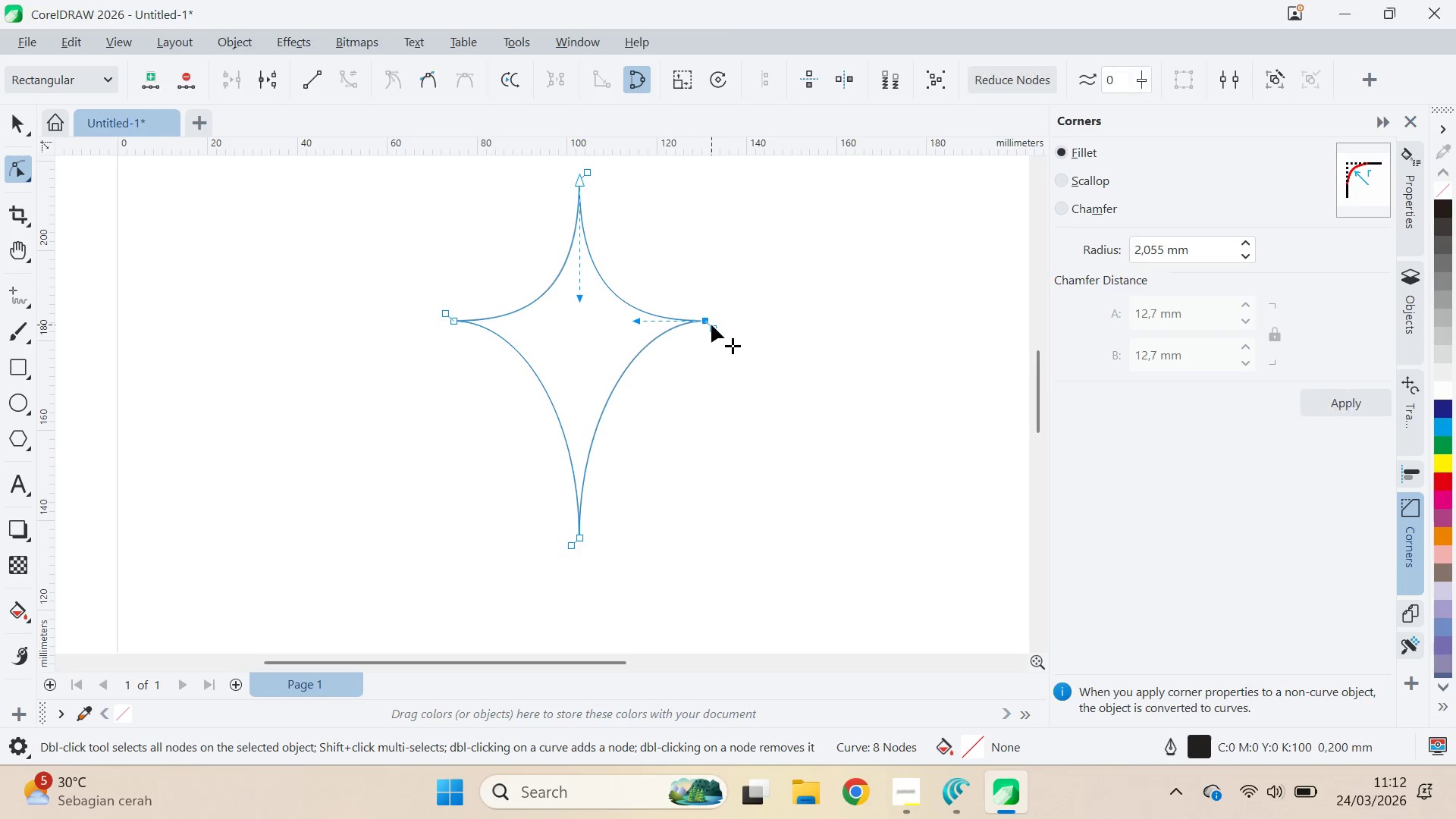 
scroll: coordinate [636, 329], scroll_direction: up, amount: 7.0
 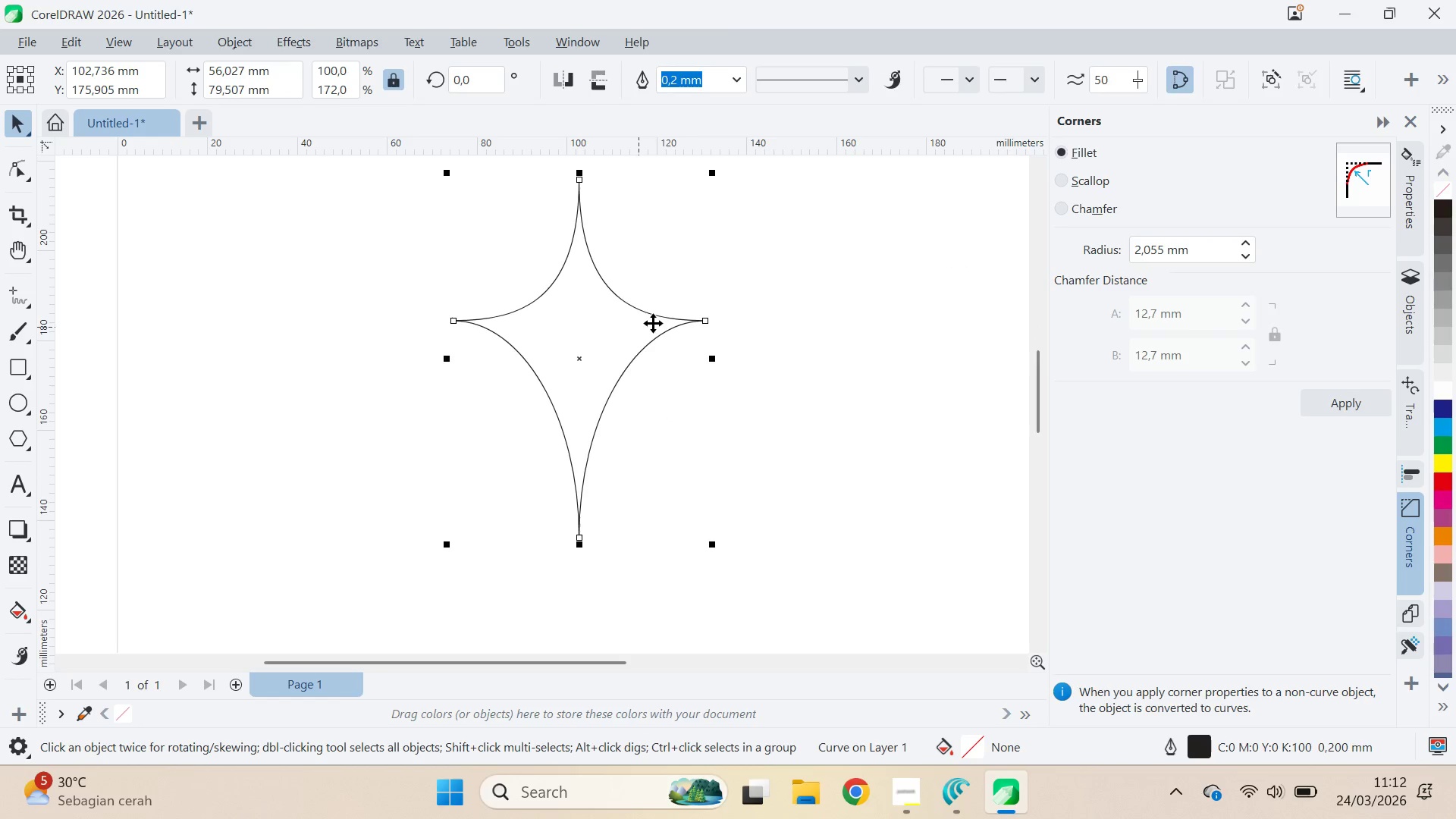 
double_click([711, 325])
 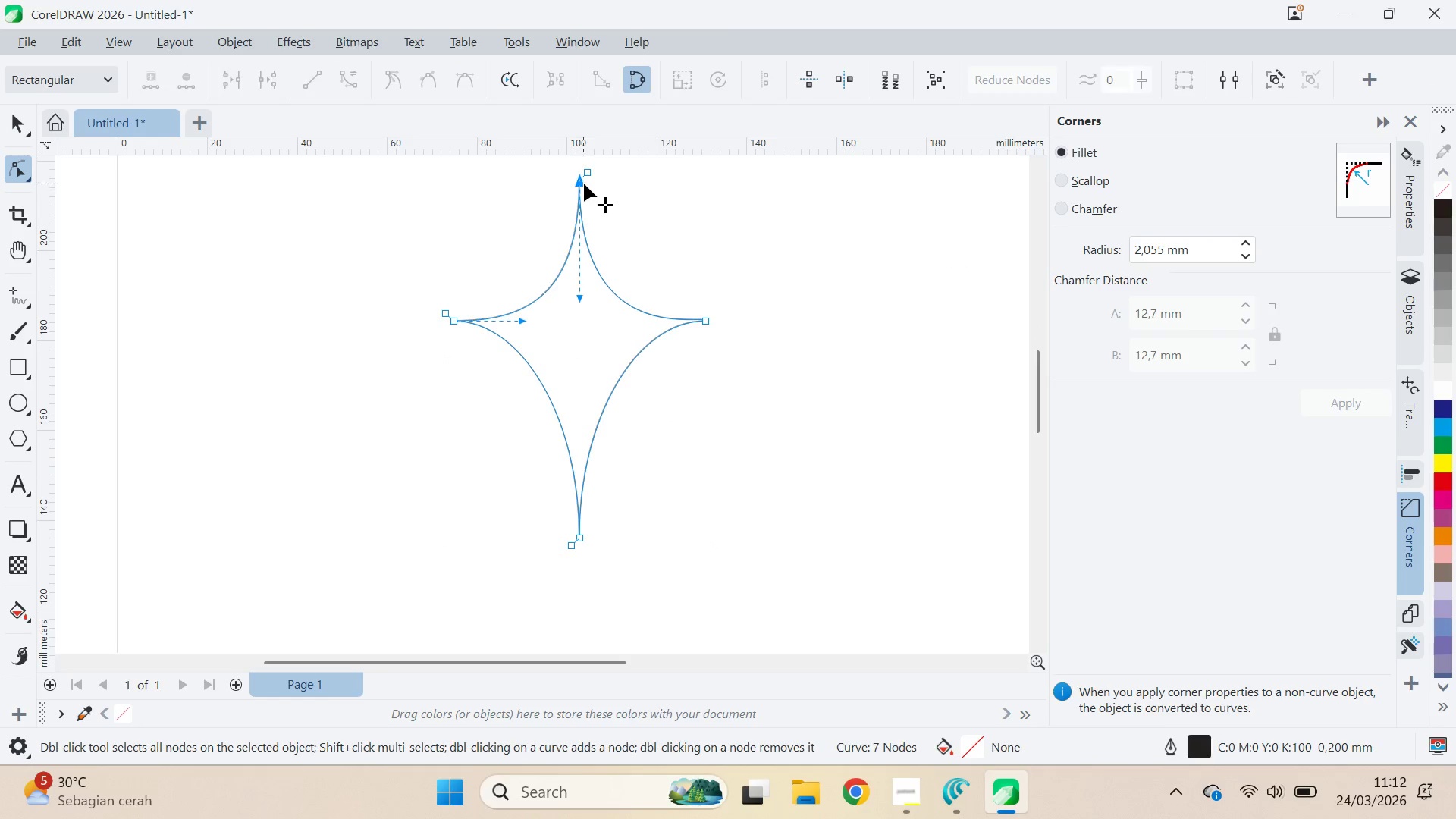 
double_click([584, 184])
 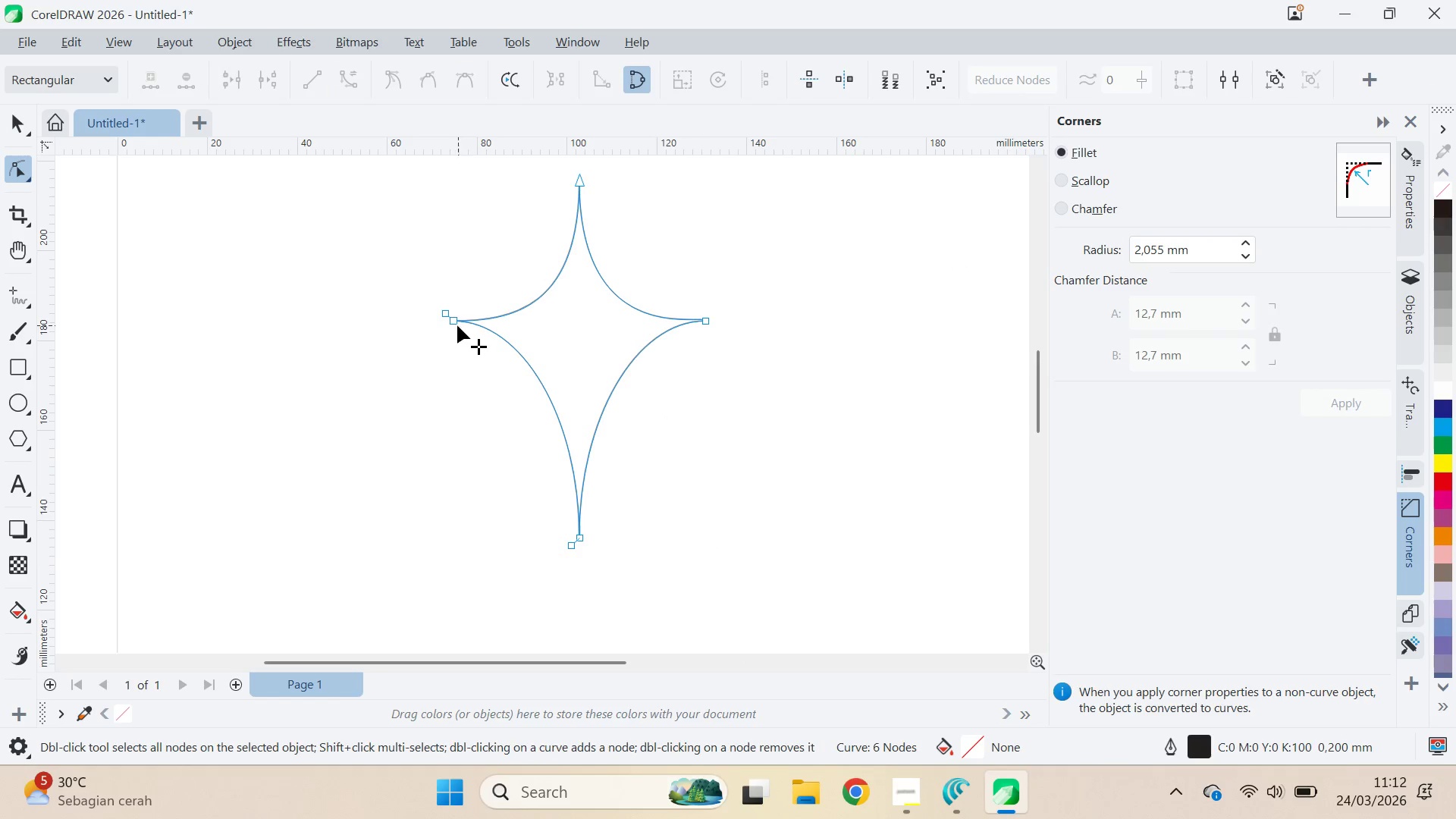 
double_click([457, 324])
 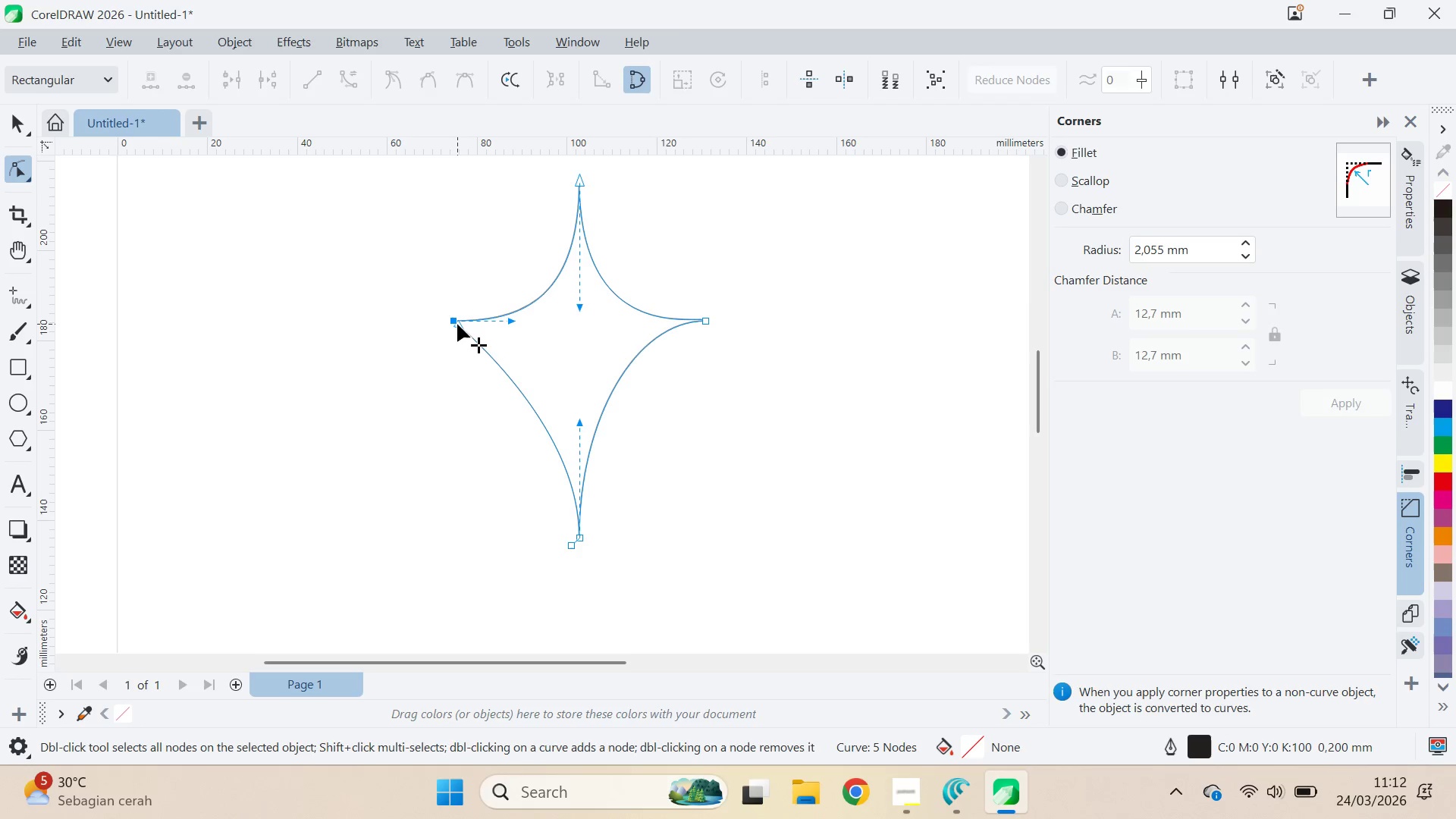 
triple_click([457, 324])
 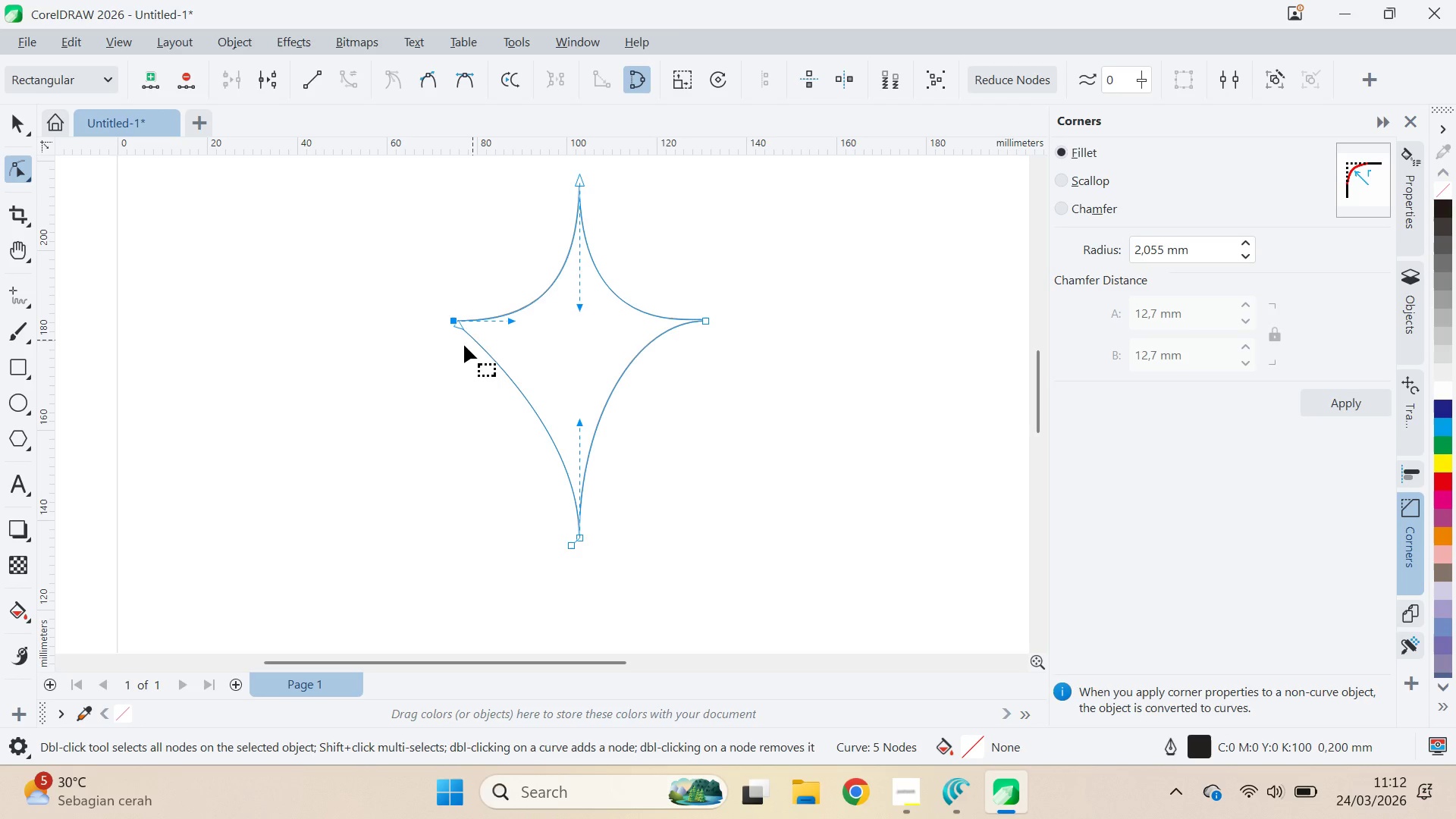 
left_click([457, 358])
 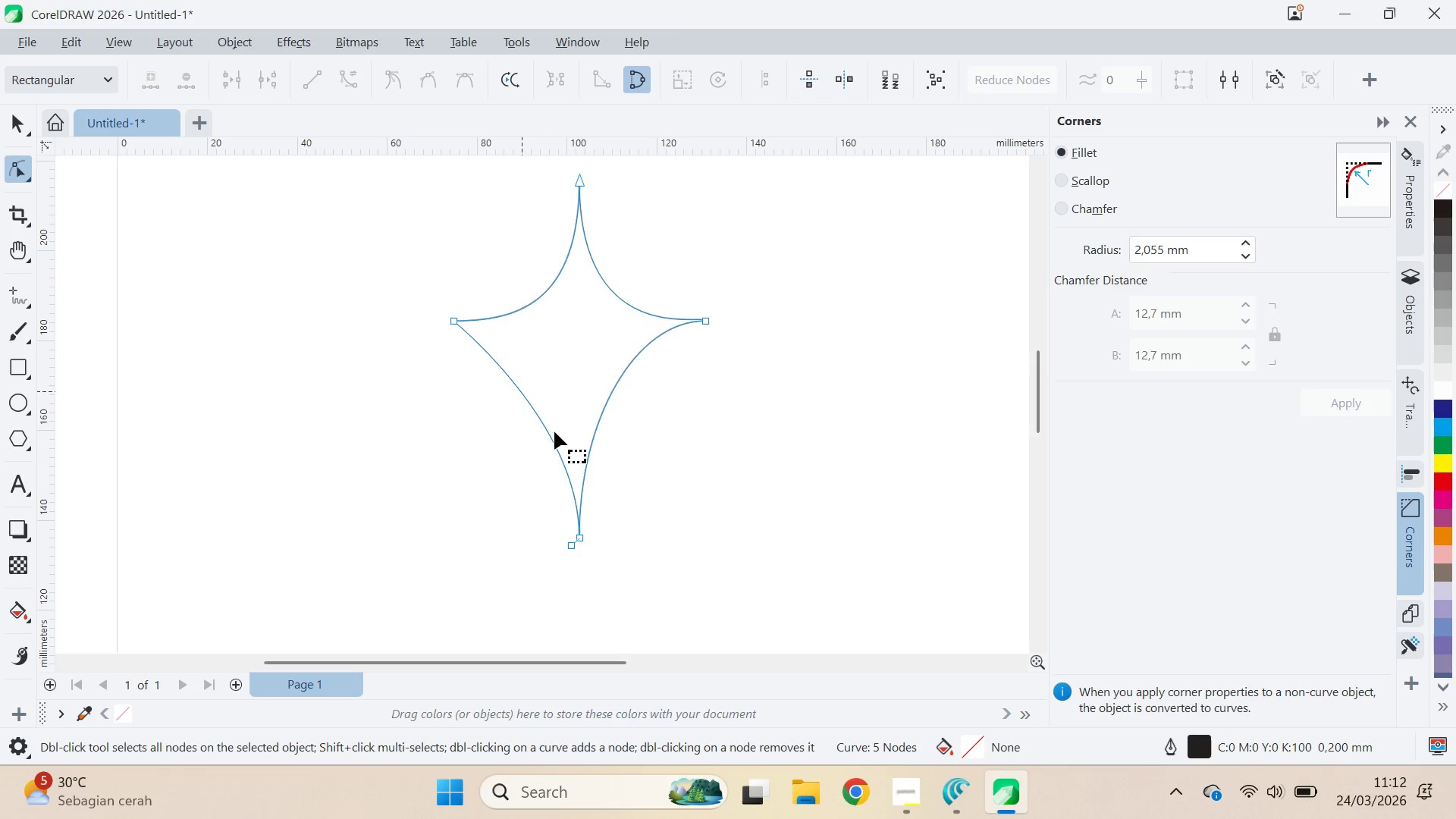 
key(Control+Z)
 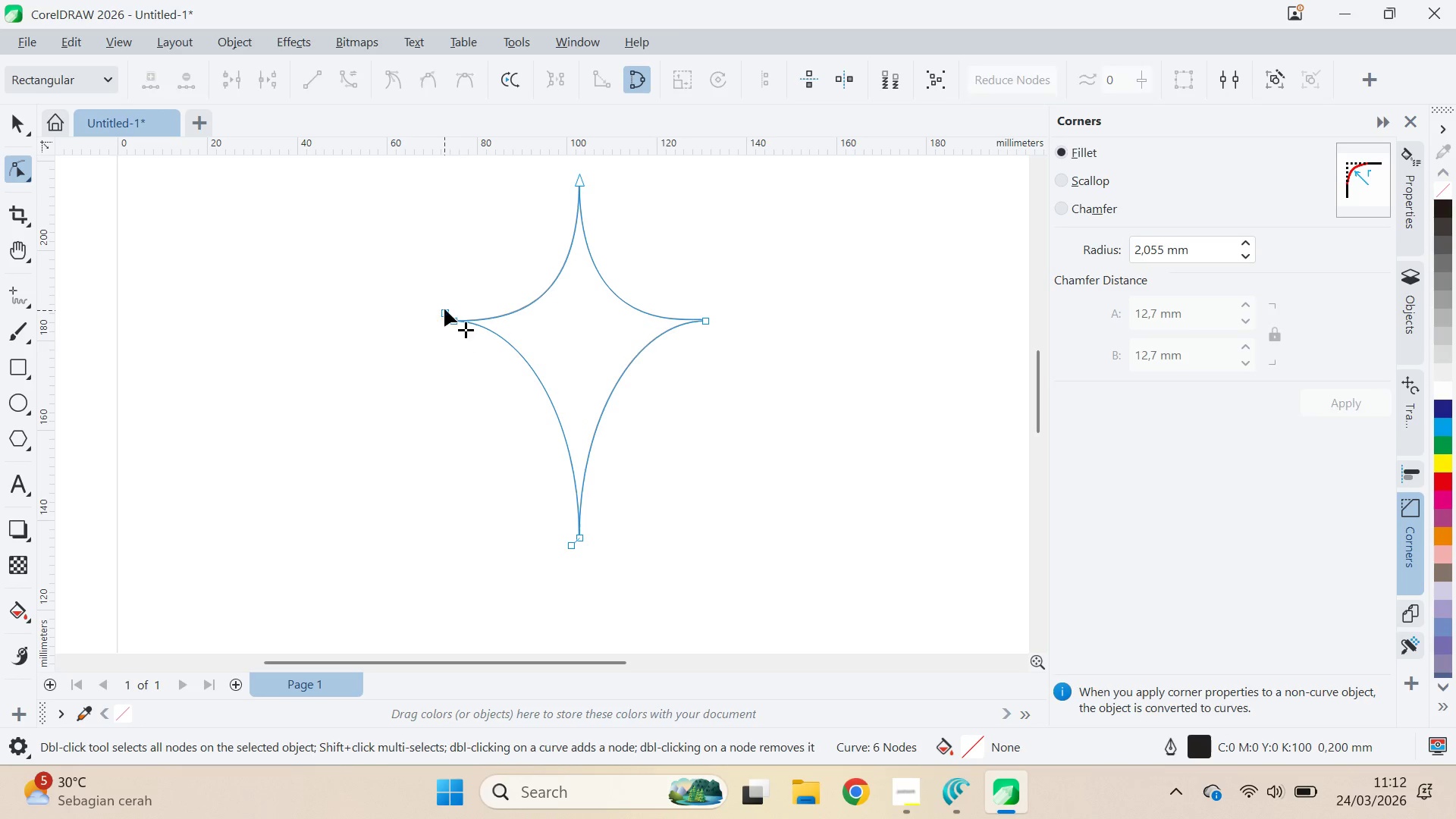 
double_click([444, 309])
 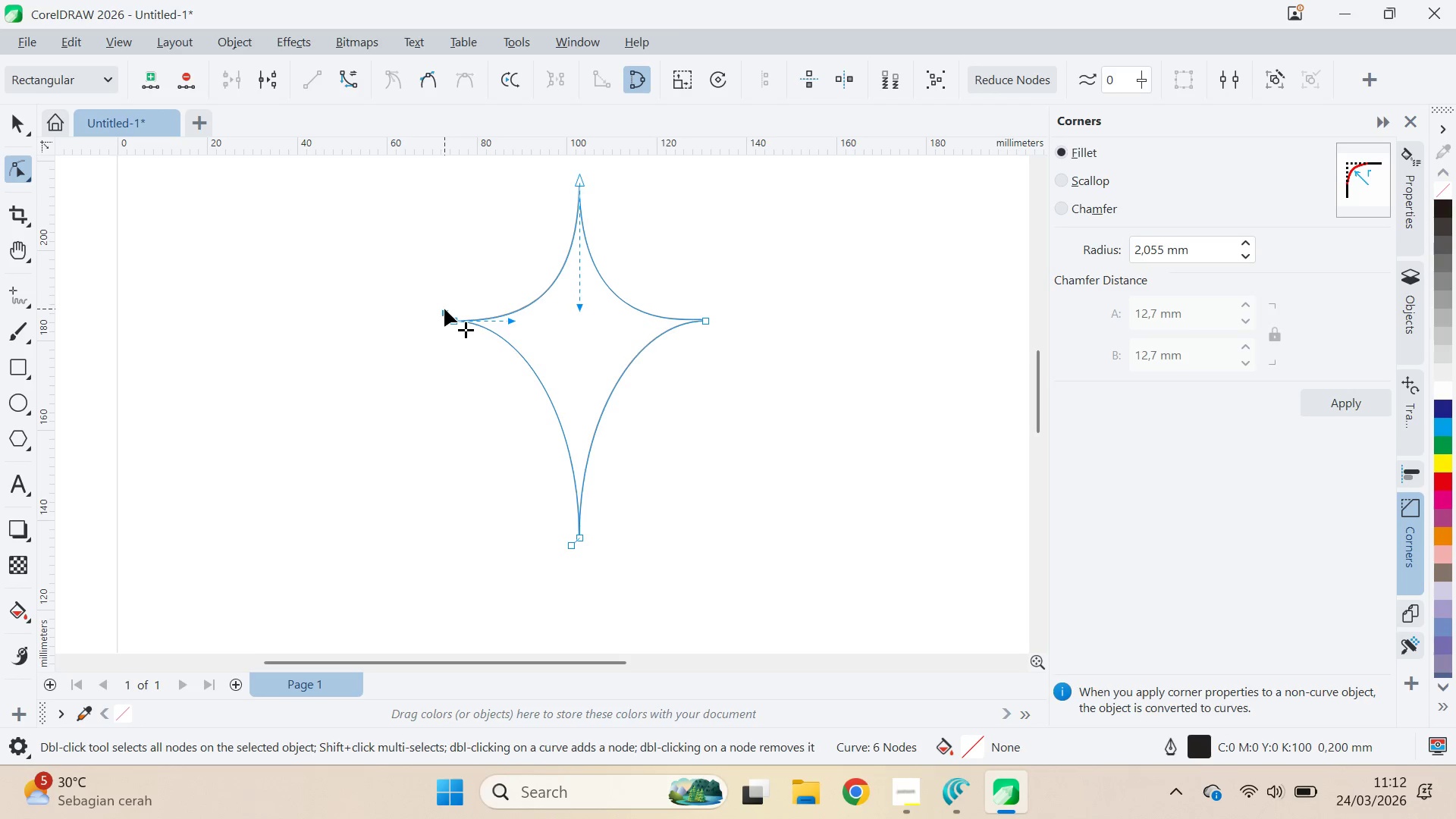 
triple_click([444, 309])
 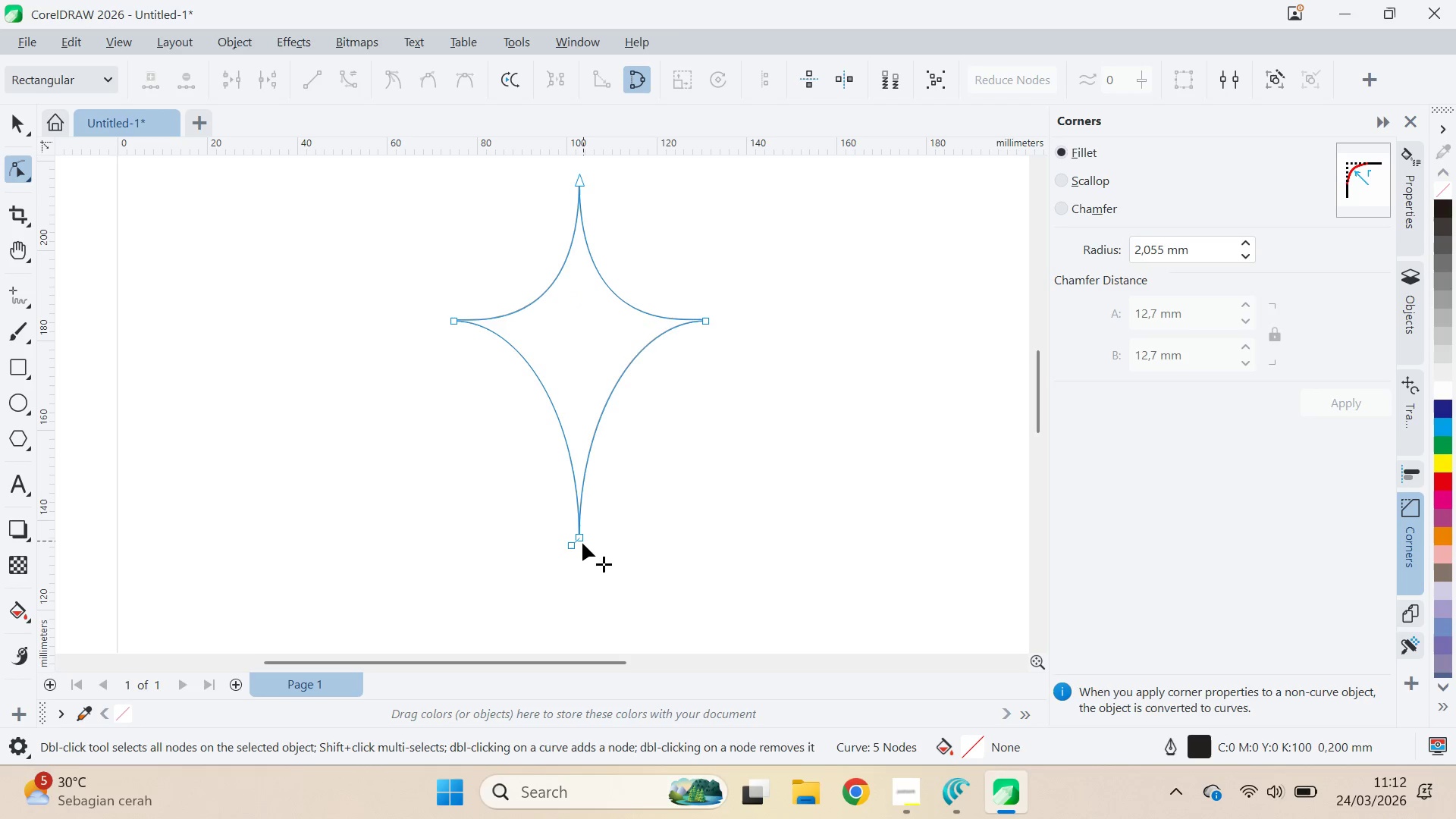 
double_click([582, 543])
 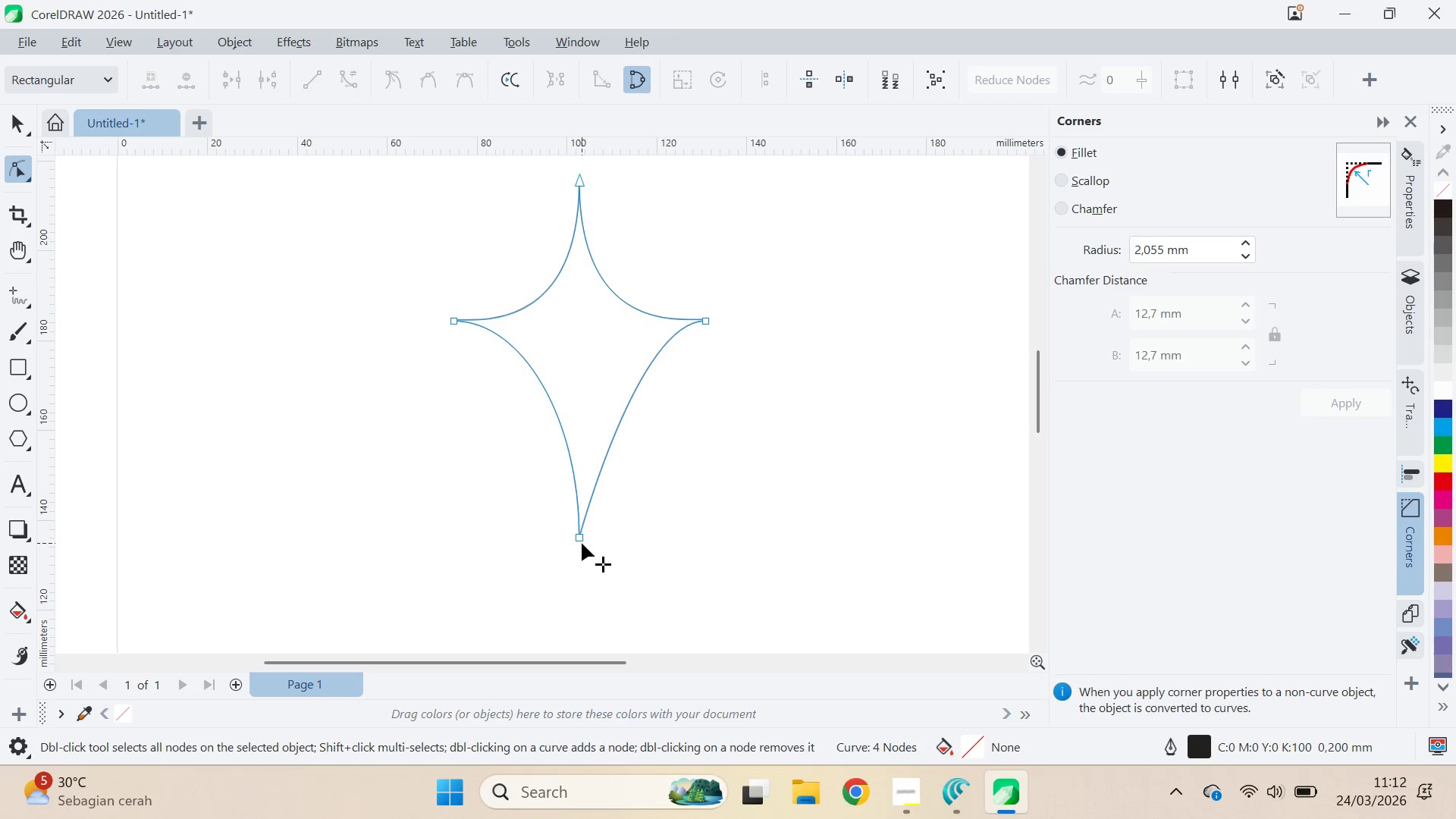 
key(Control+Z)
 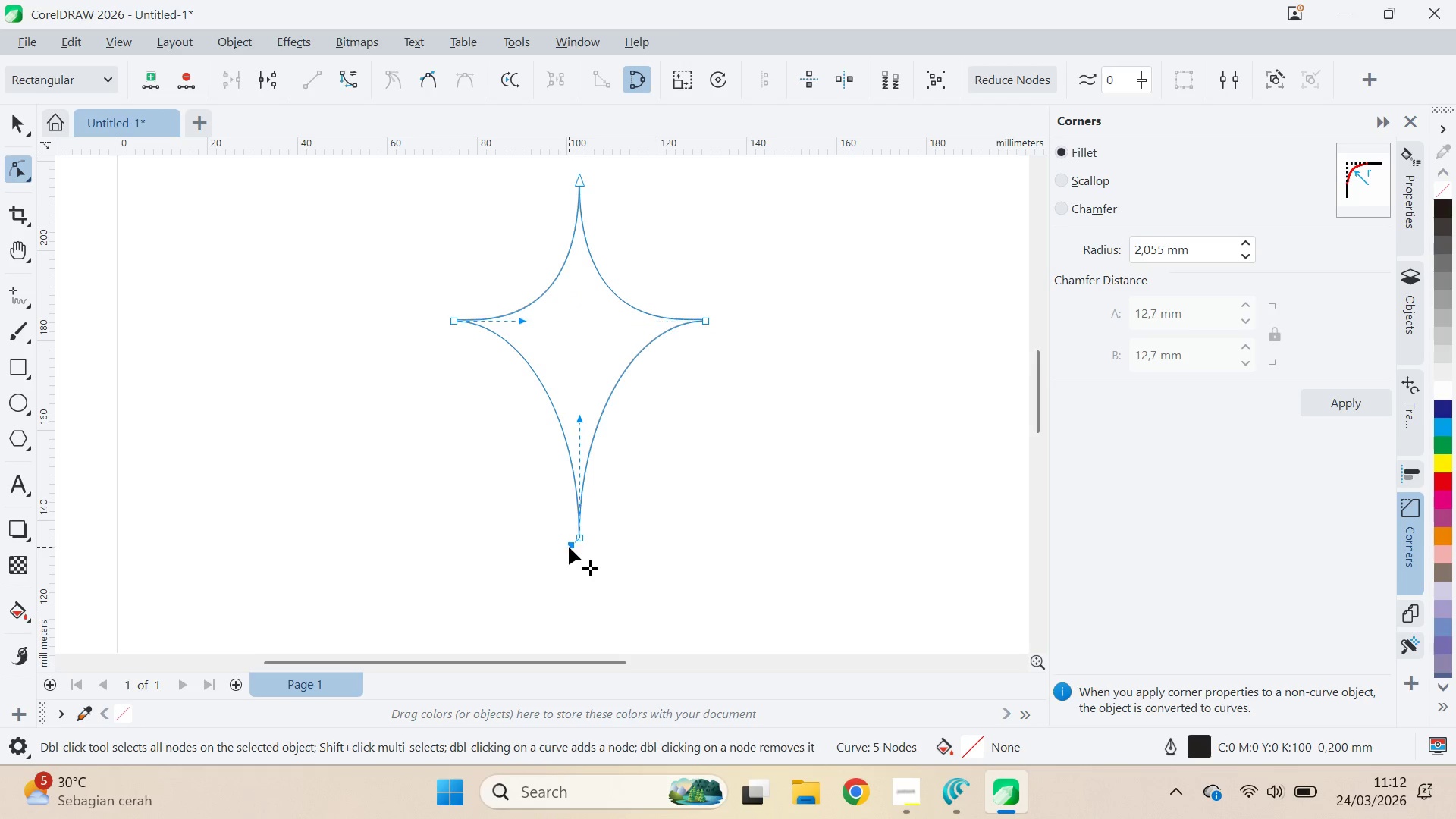 
double_click([569, 547])
 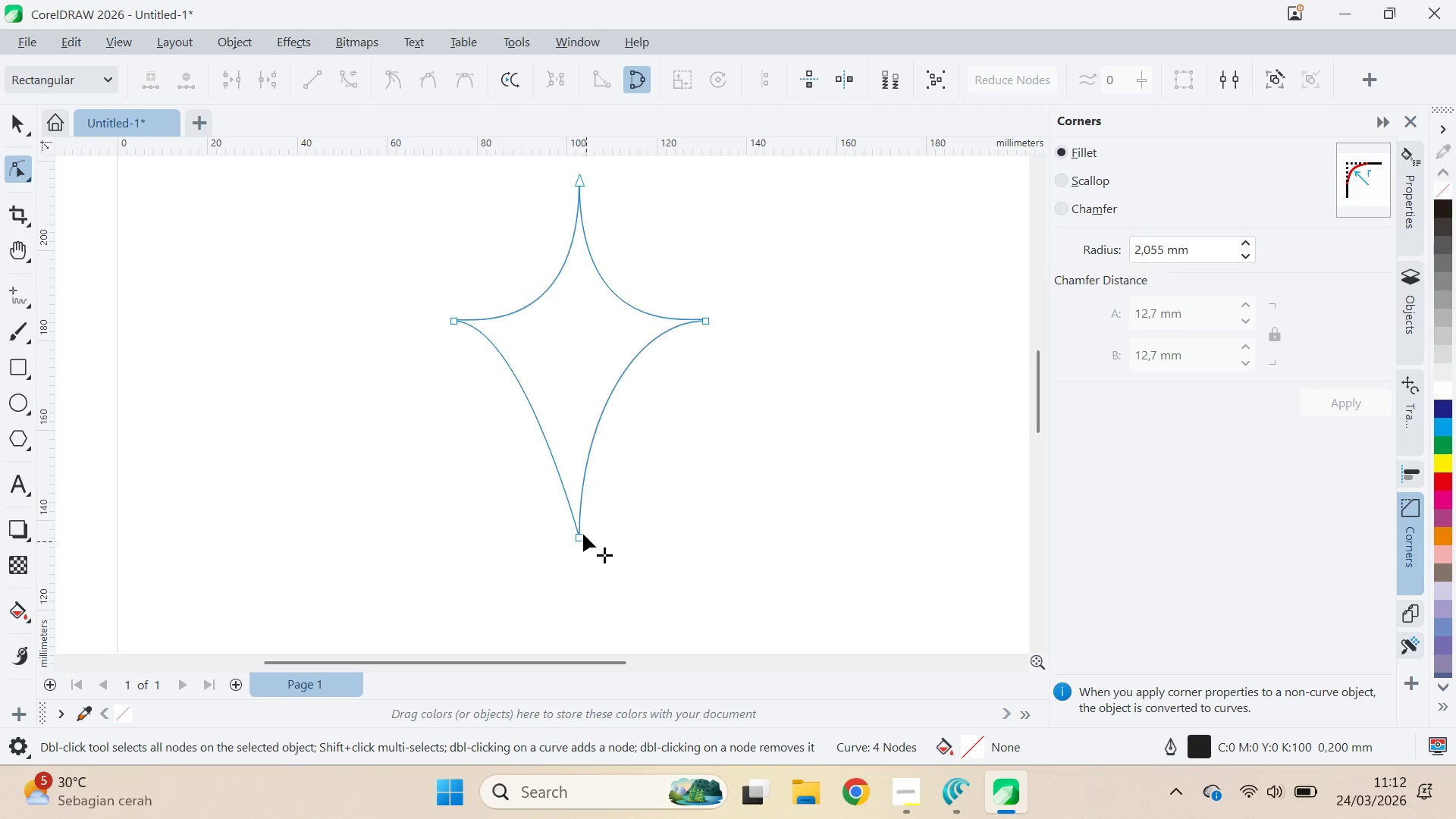 
left_click([582, 534])
 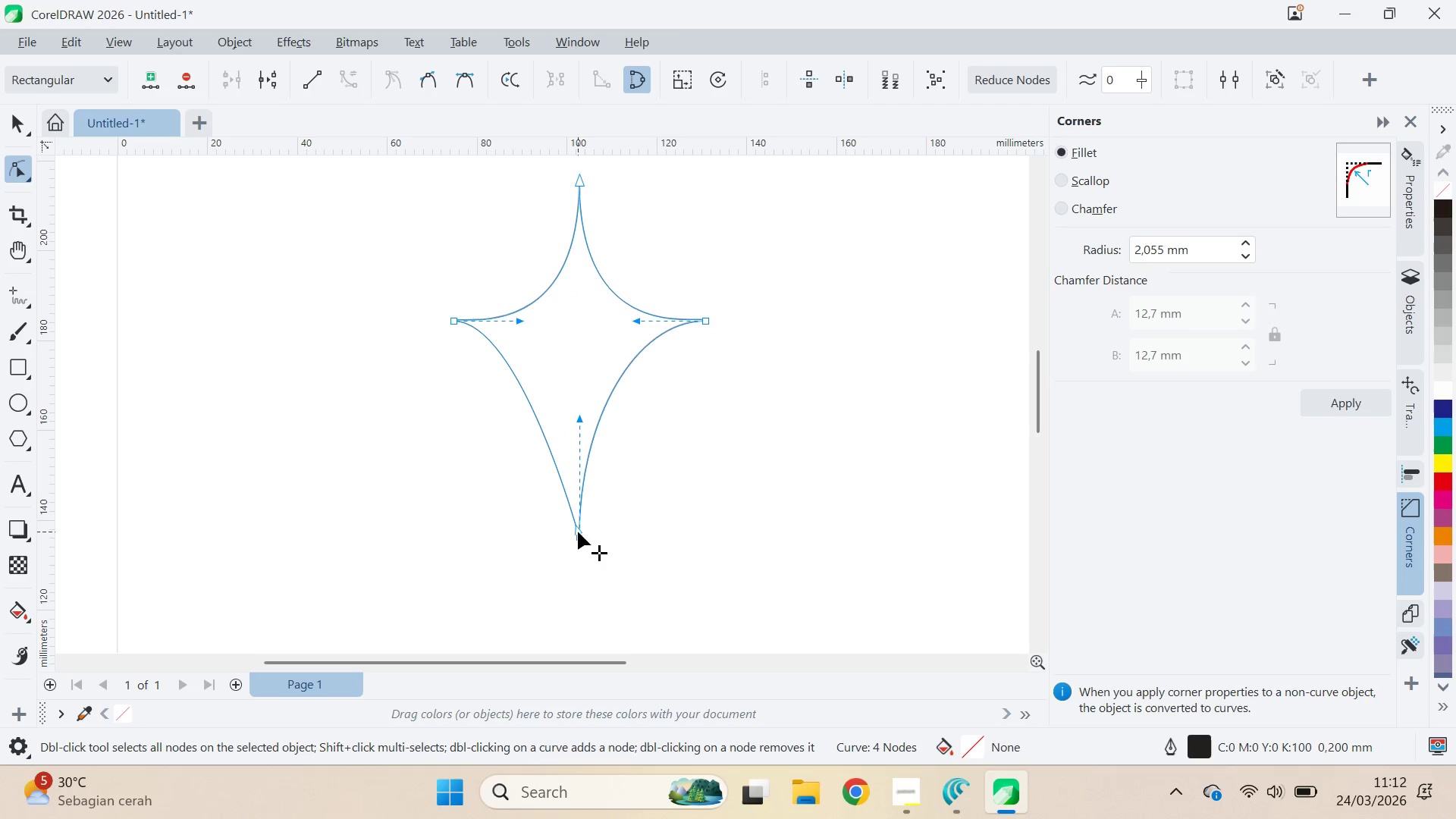 
left_click_drag(start_coordinate=[578, 532], to_coordinate=[579, 486])
 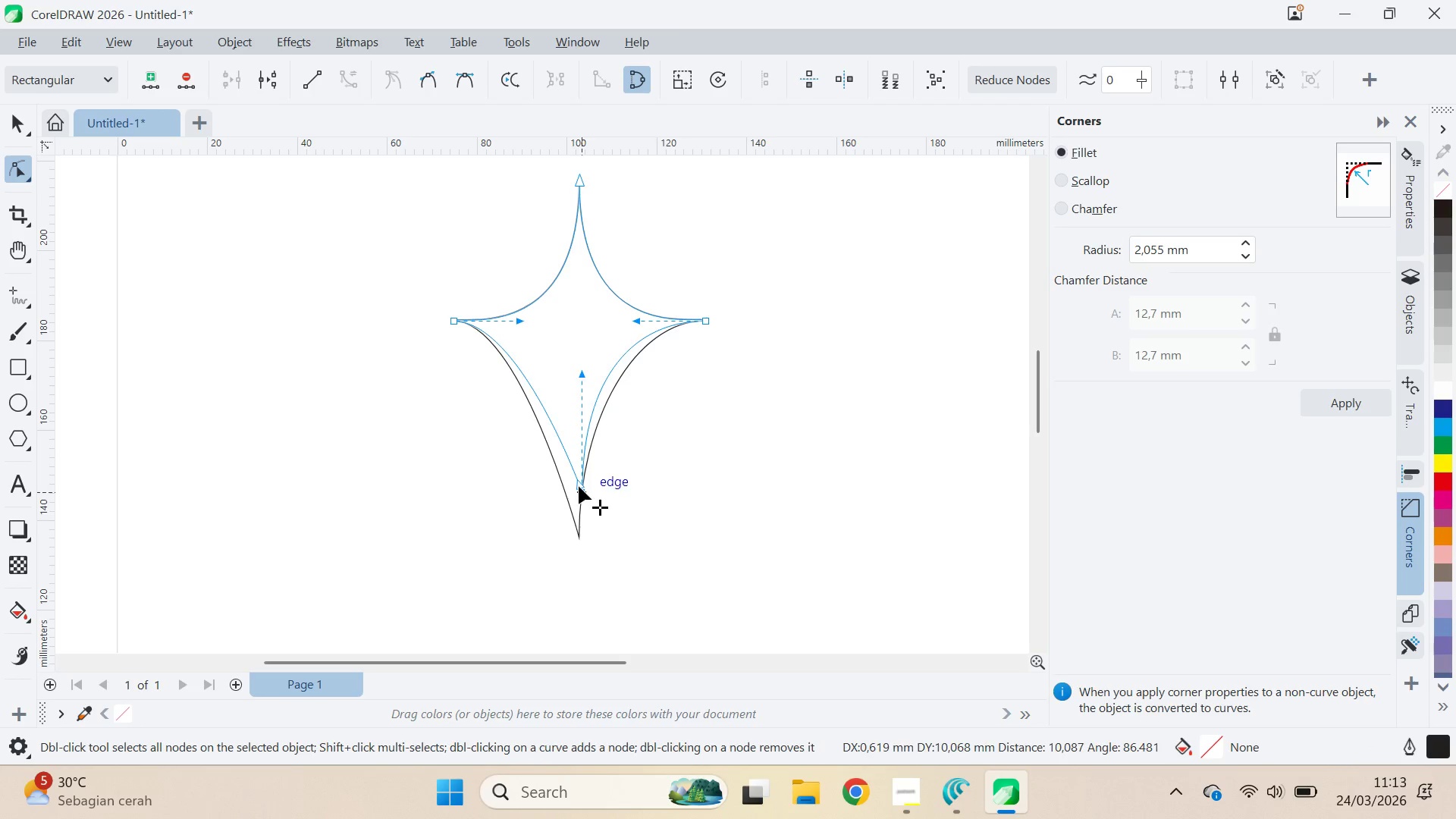 
key(Control+Z)
 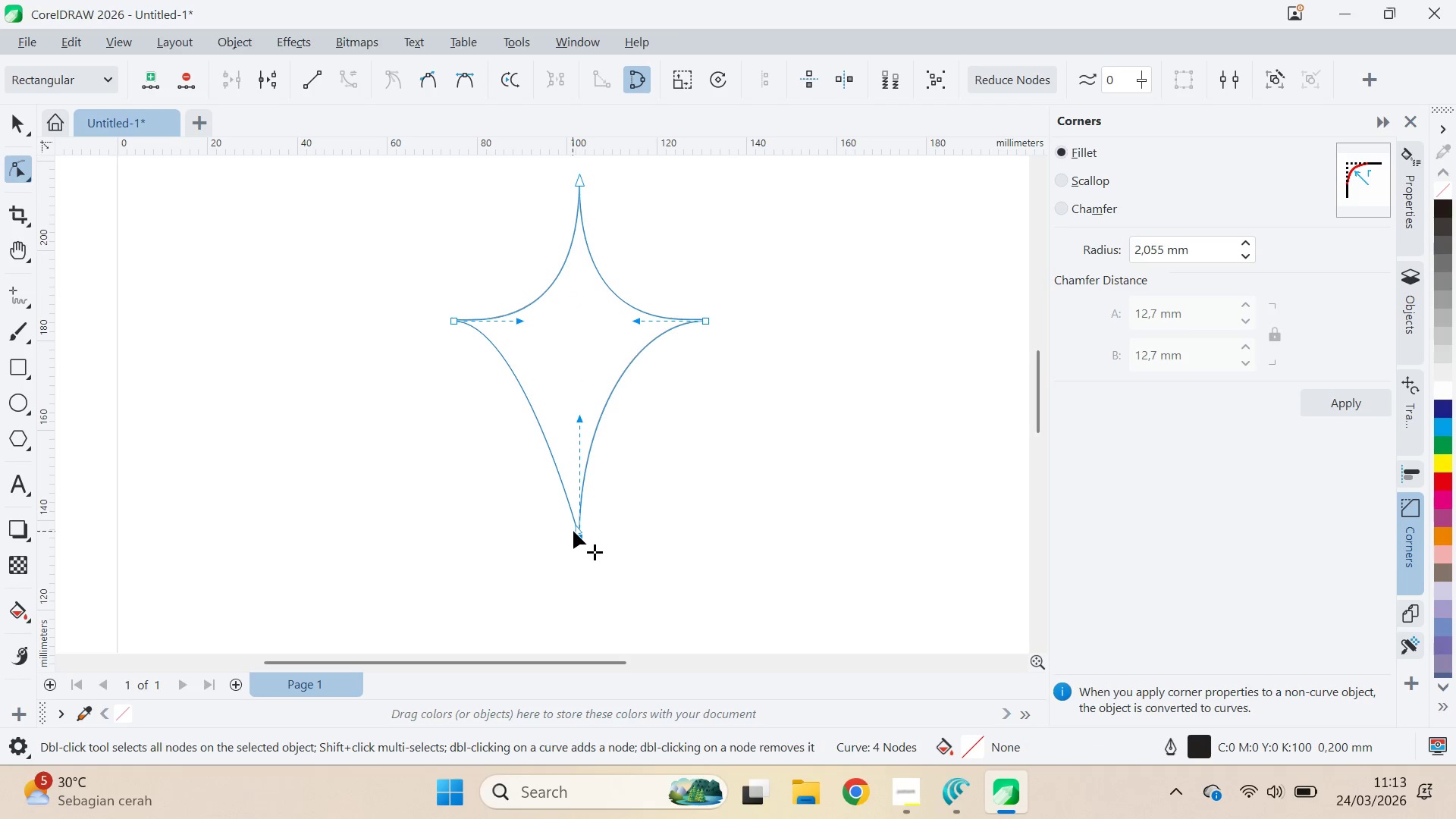 
left_click_drag(start_coordinate=[575, 531], to_coordinate=[565, 521])
 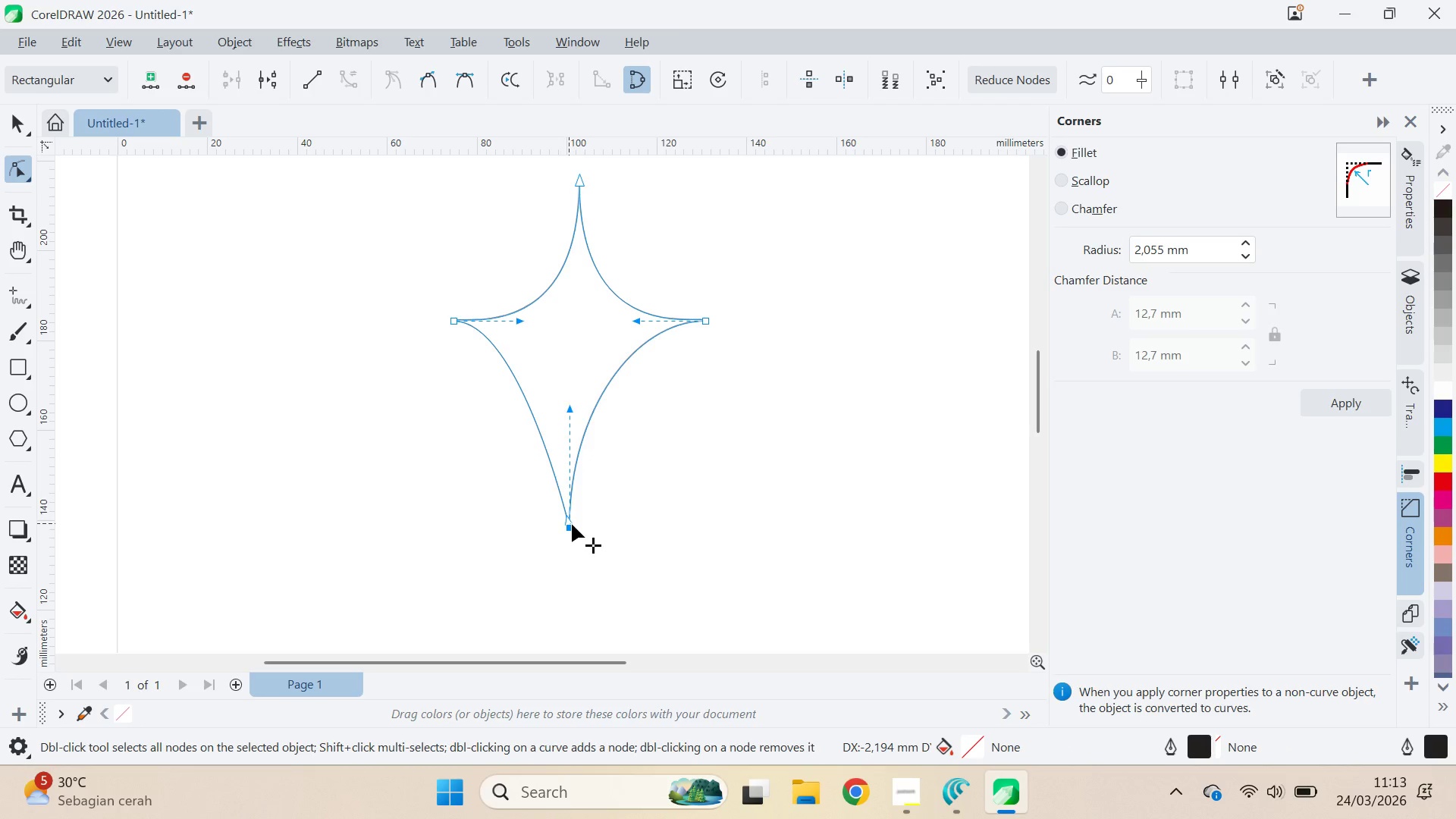 
key(Control+Z)
 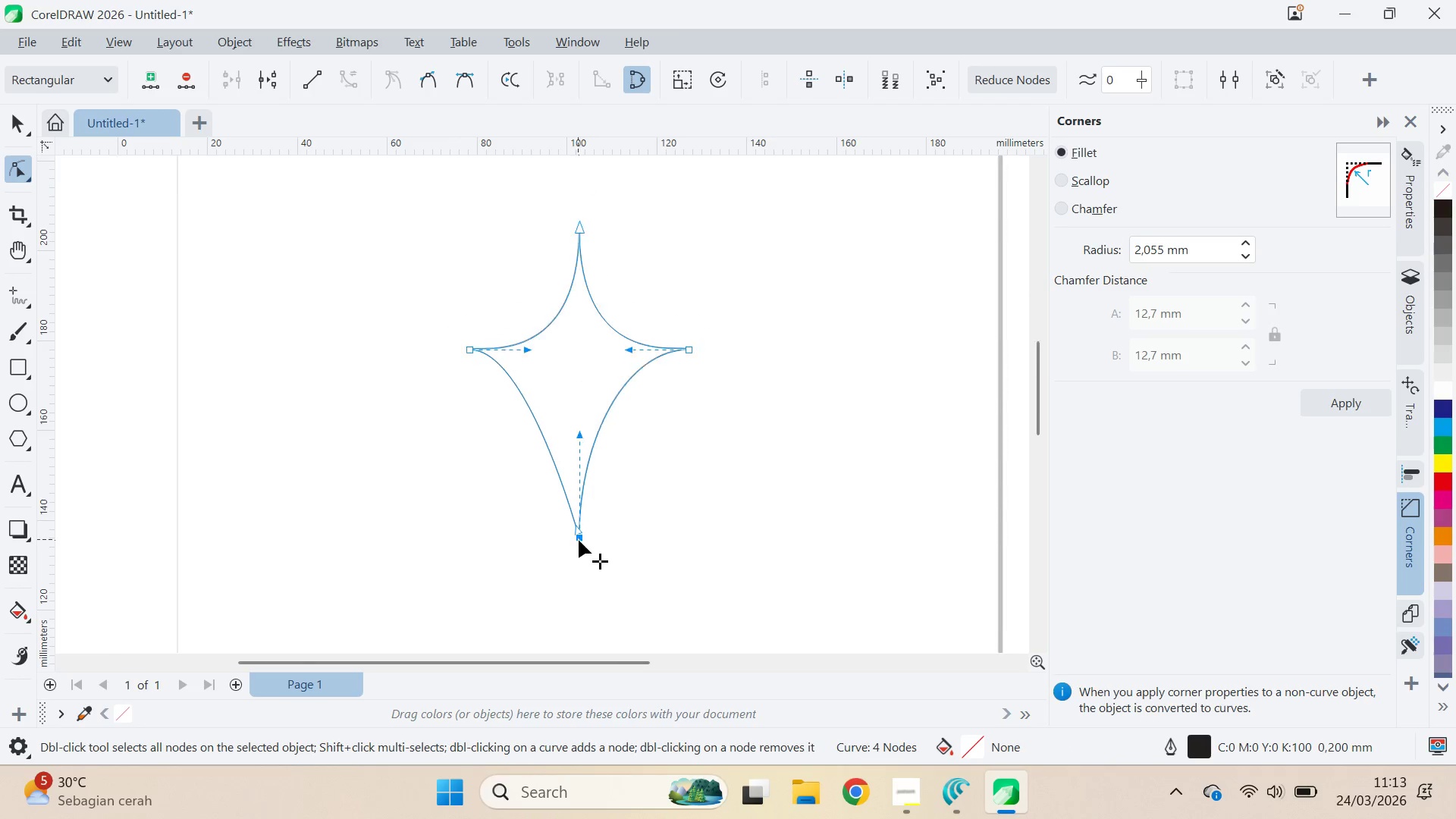 
left_click([611, 518])
 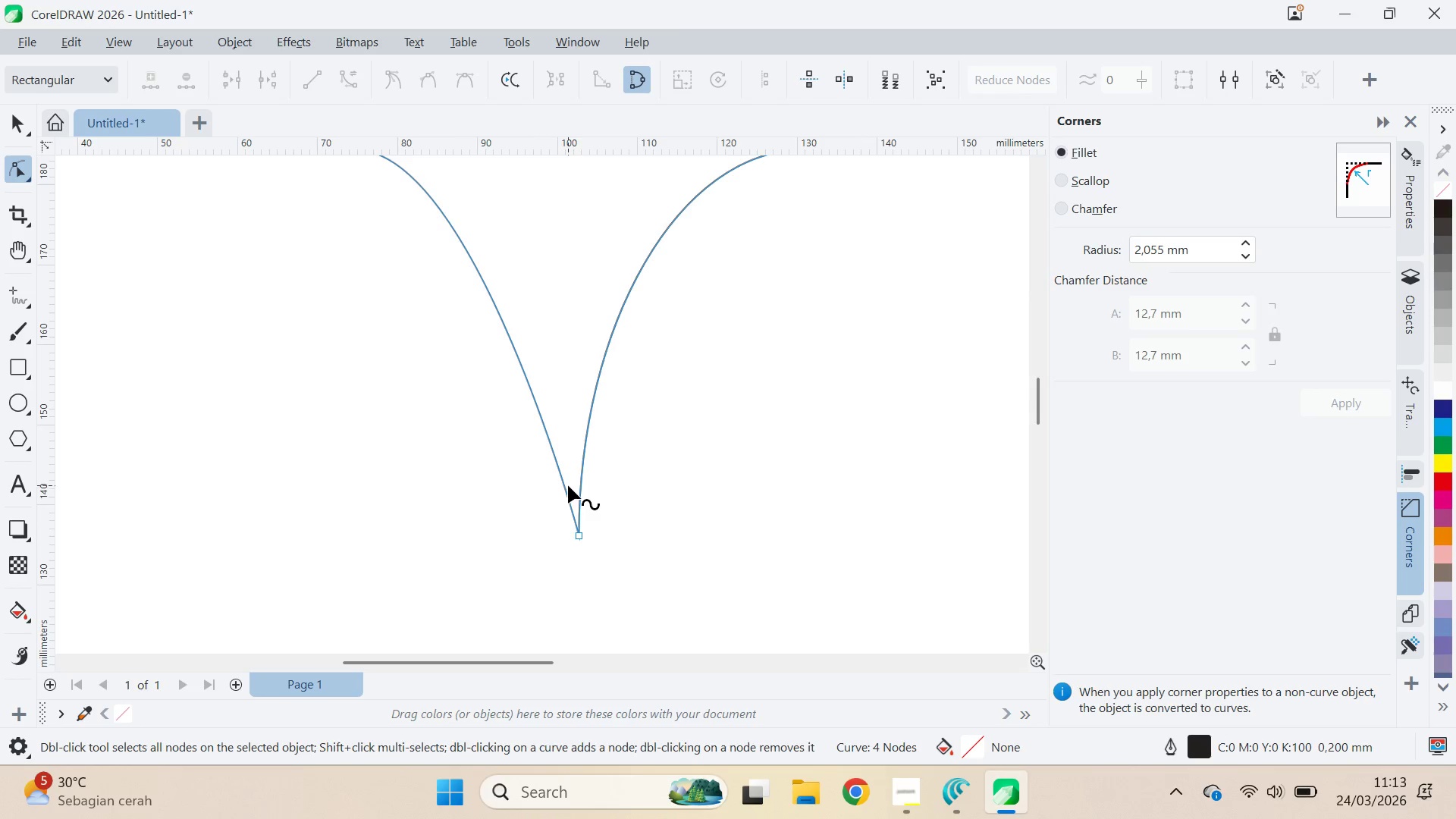 
scroll: coordinate [580, 541], scroll_direction: up, amount: 4.0
 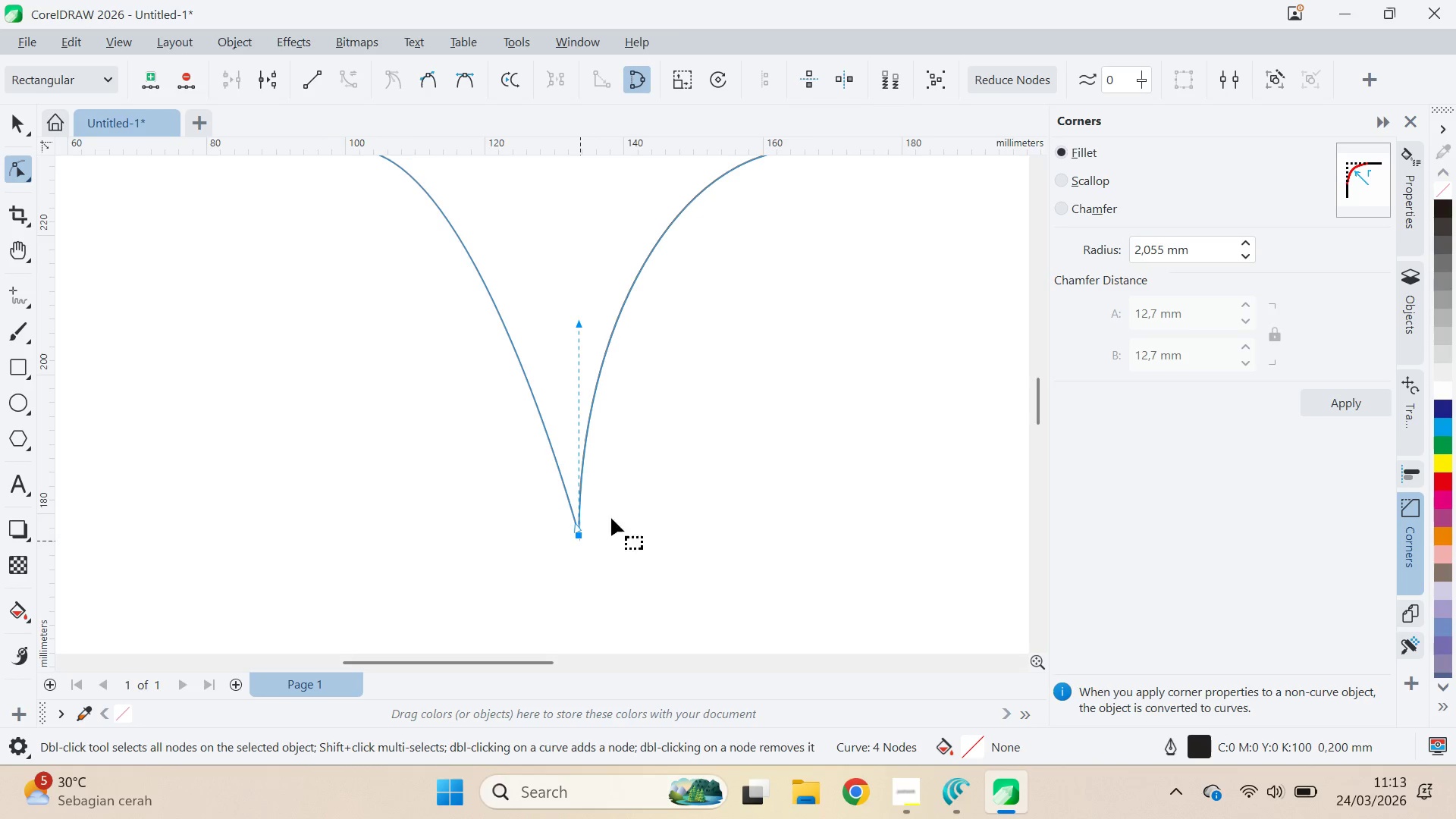 
left_click_drag(start_coordinate=[562, 485], to_coordinate=[567, 479])
 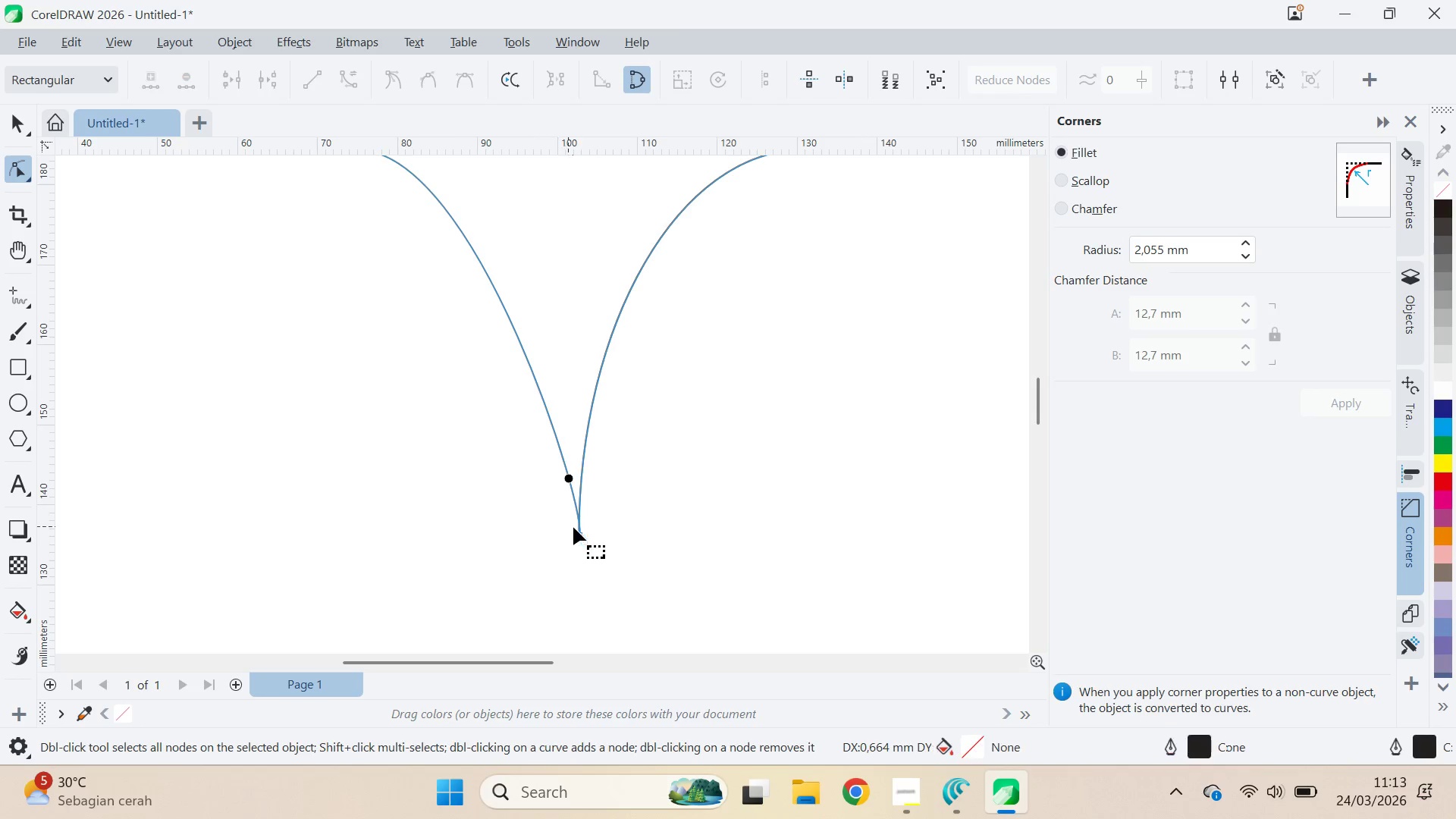 
left_click([575, 530])
 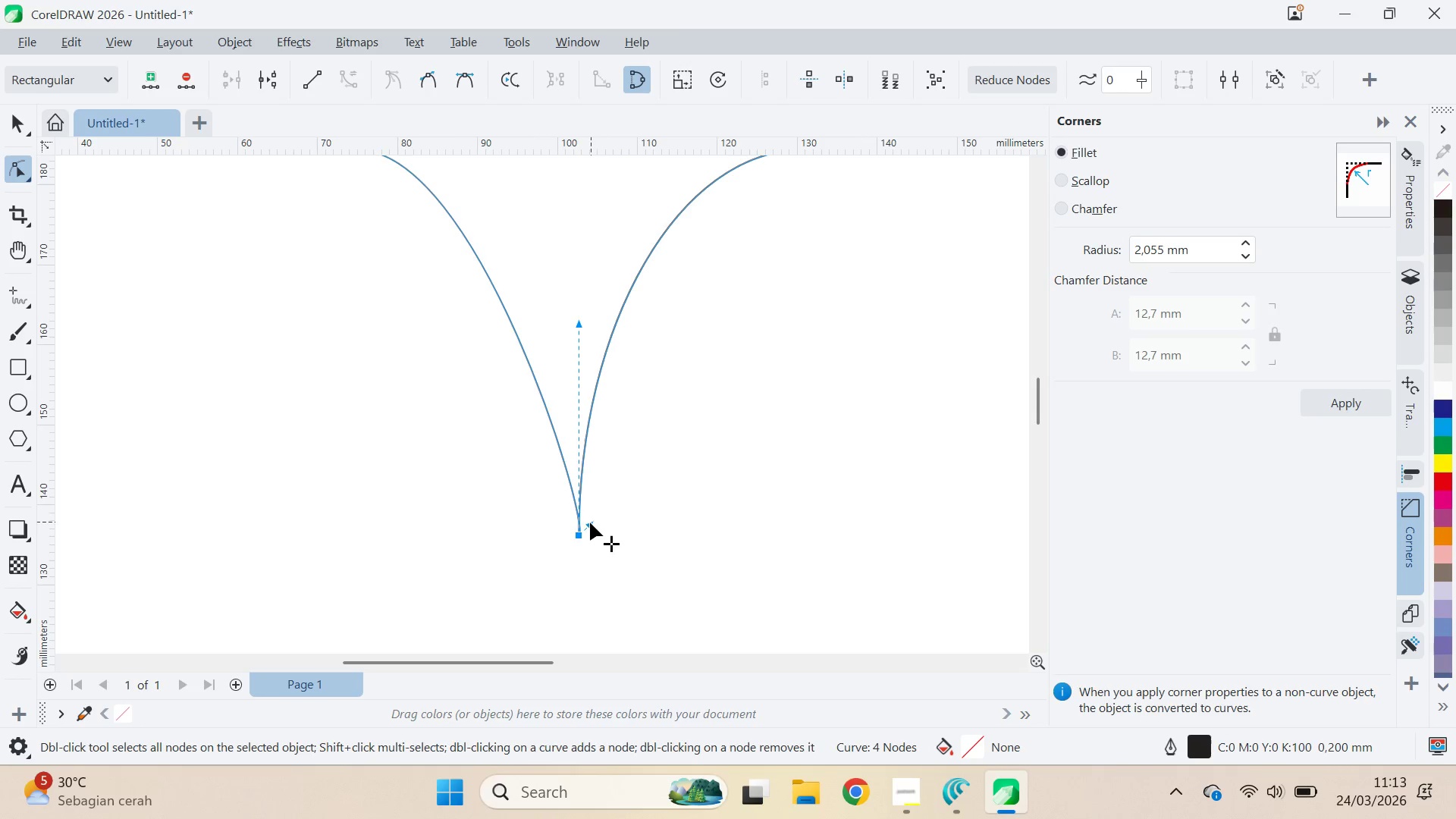 
left_click_drag(start_coordinate=[589, 523], to_coordinate=[578, 331])
 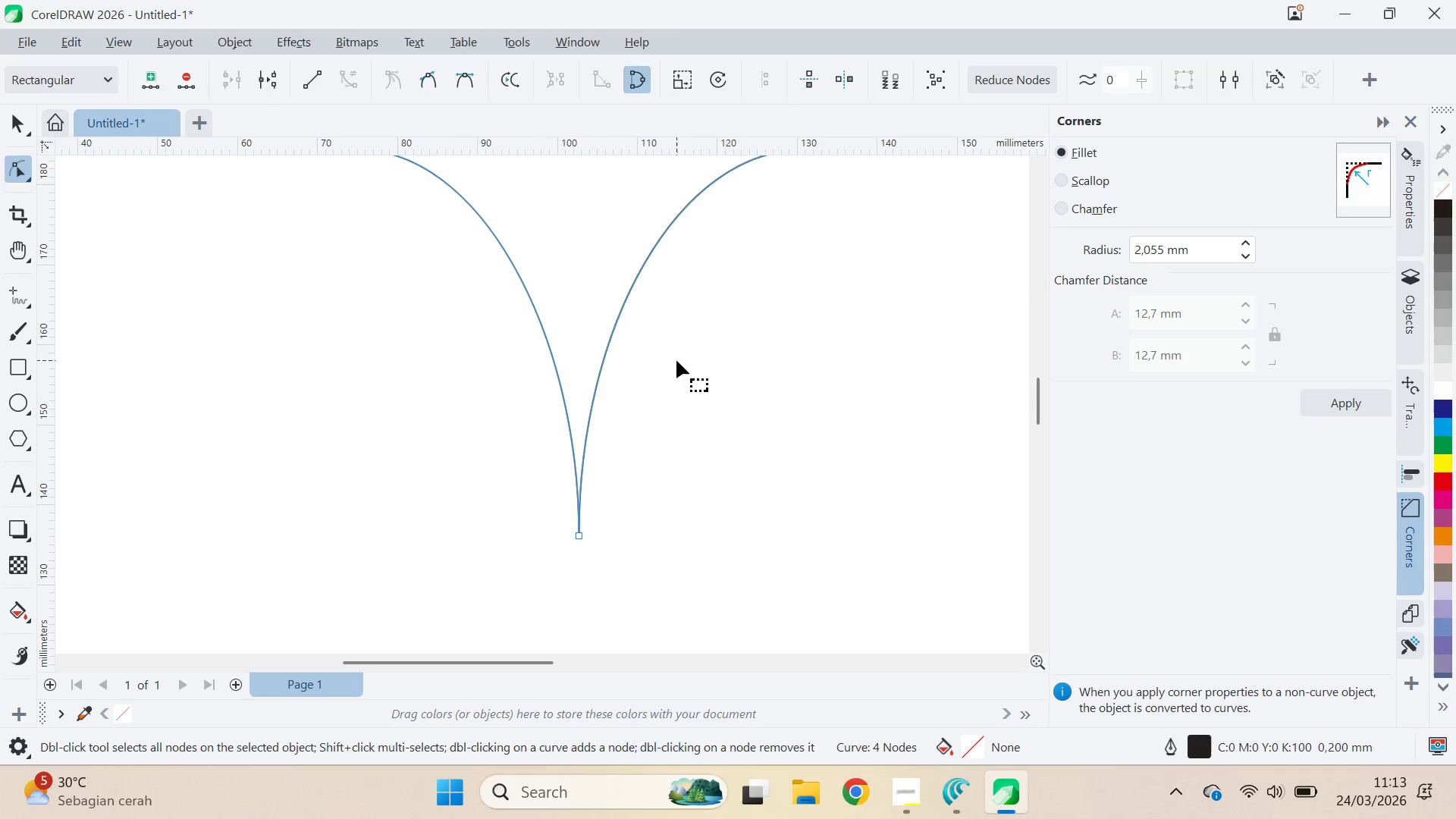 
hold_key(key=ShiftLeft, duration=1.5)
 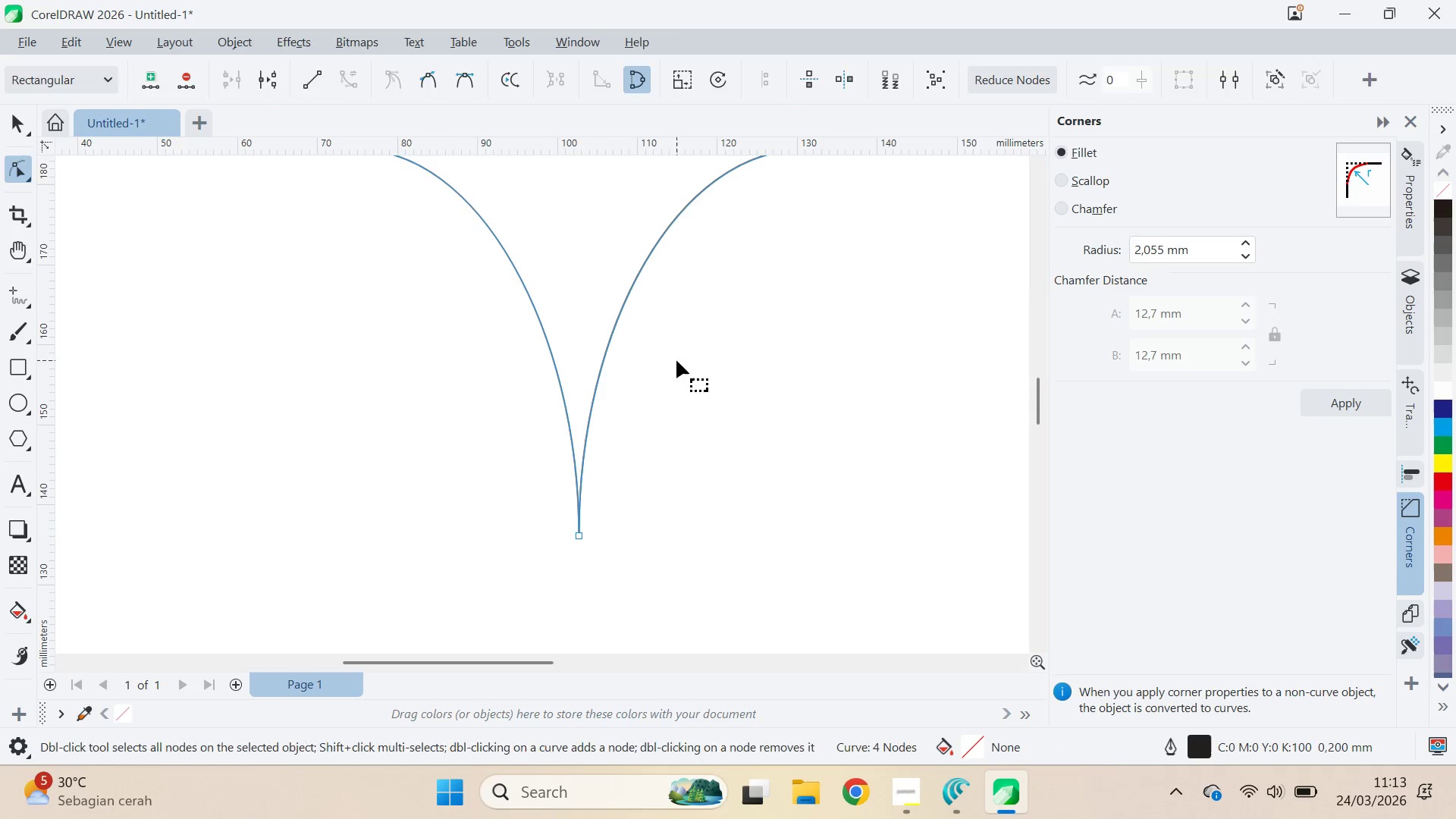 
key(Shift+ShiftLeft)
 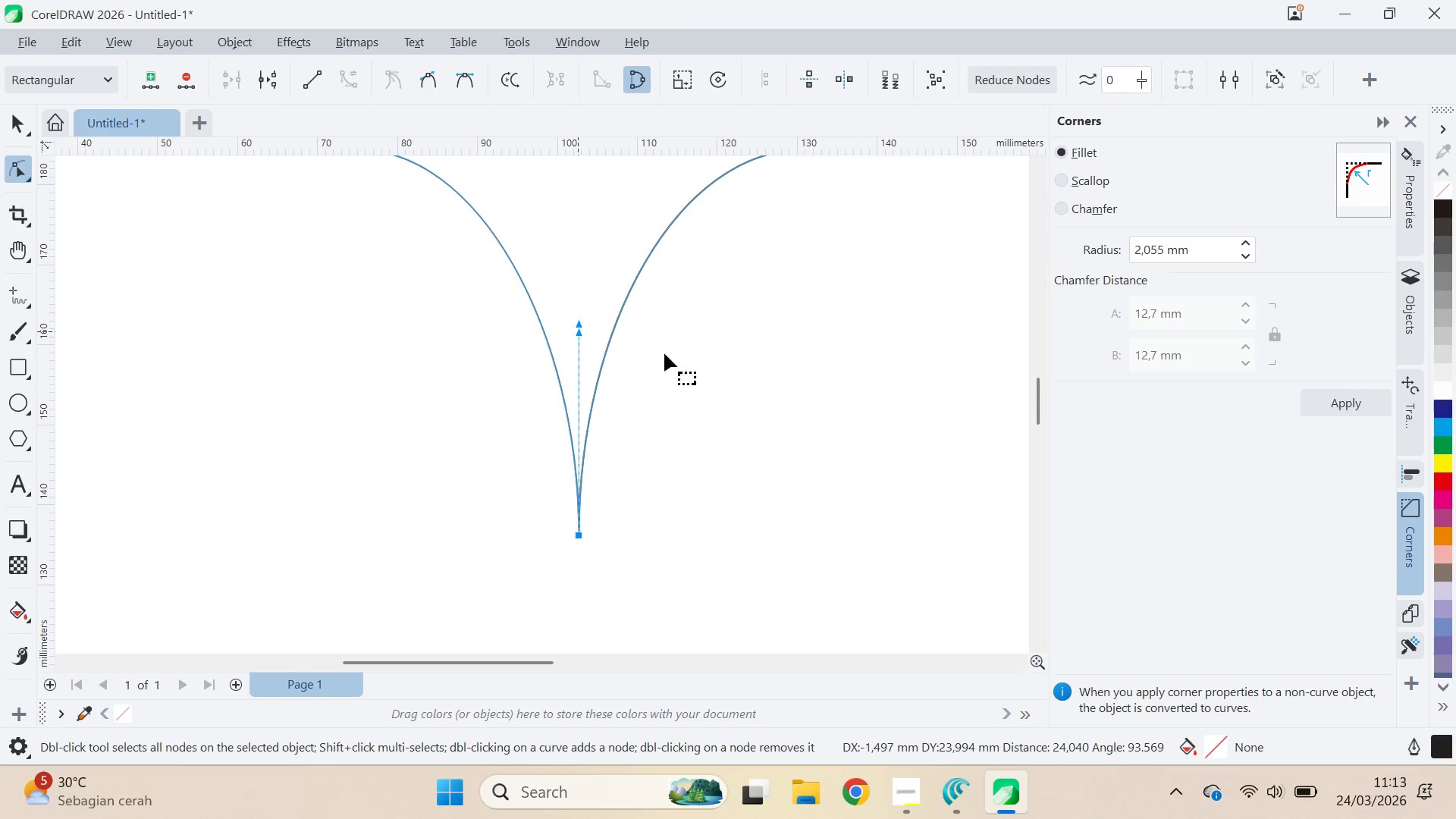 
key(Shift+ShiftLeft)
 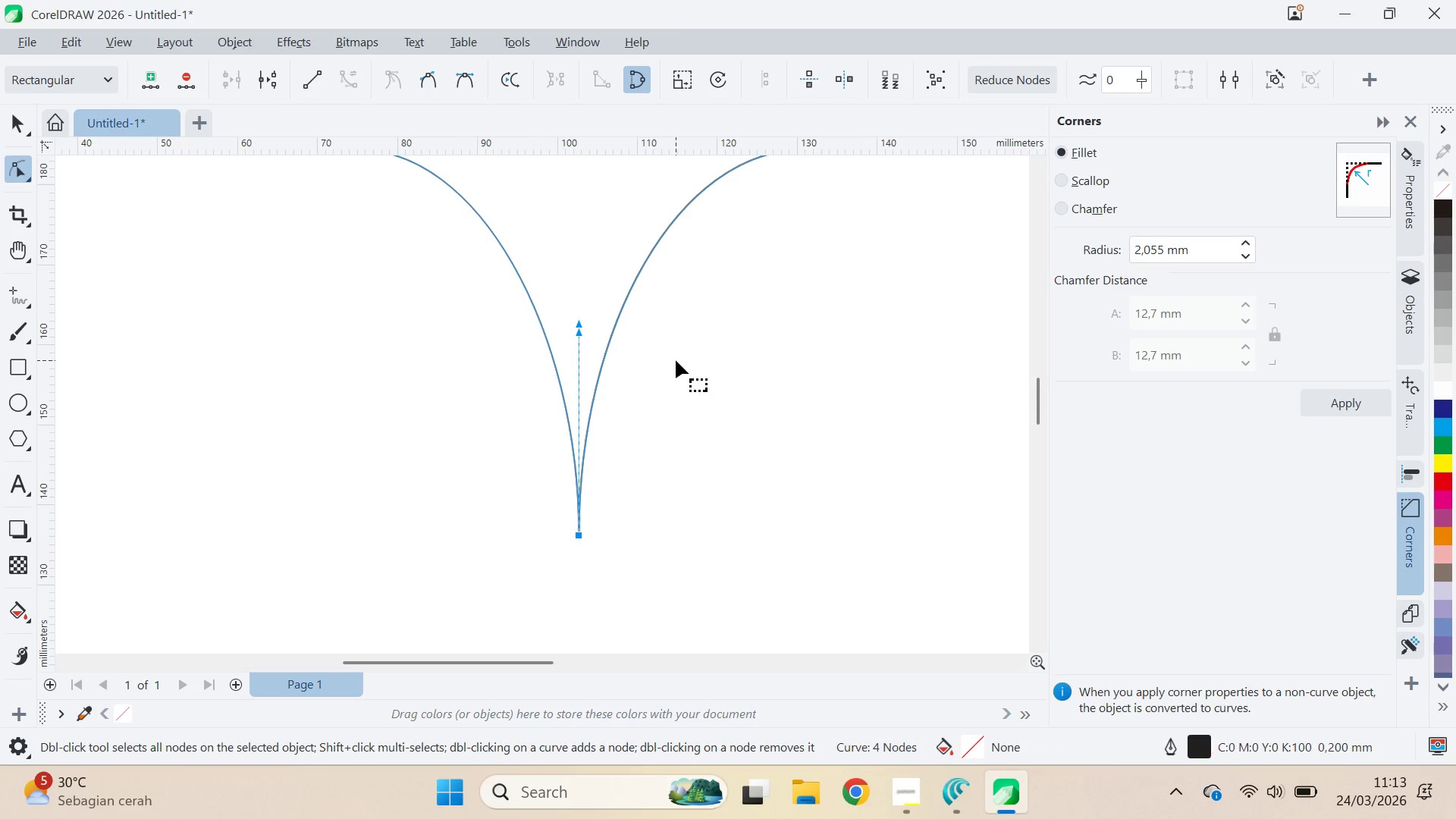 
left_click([676, 360])
 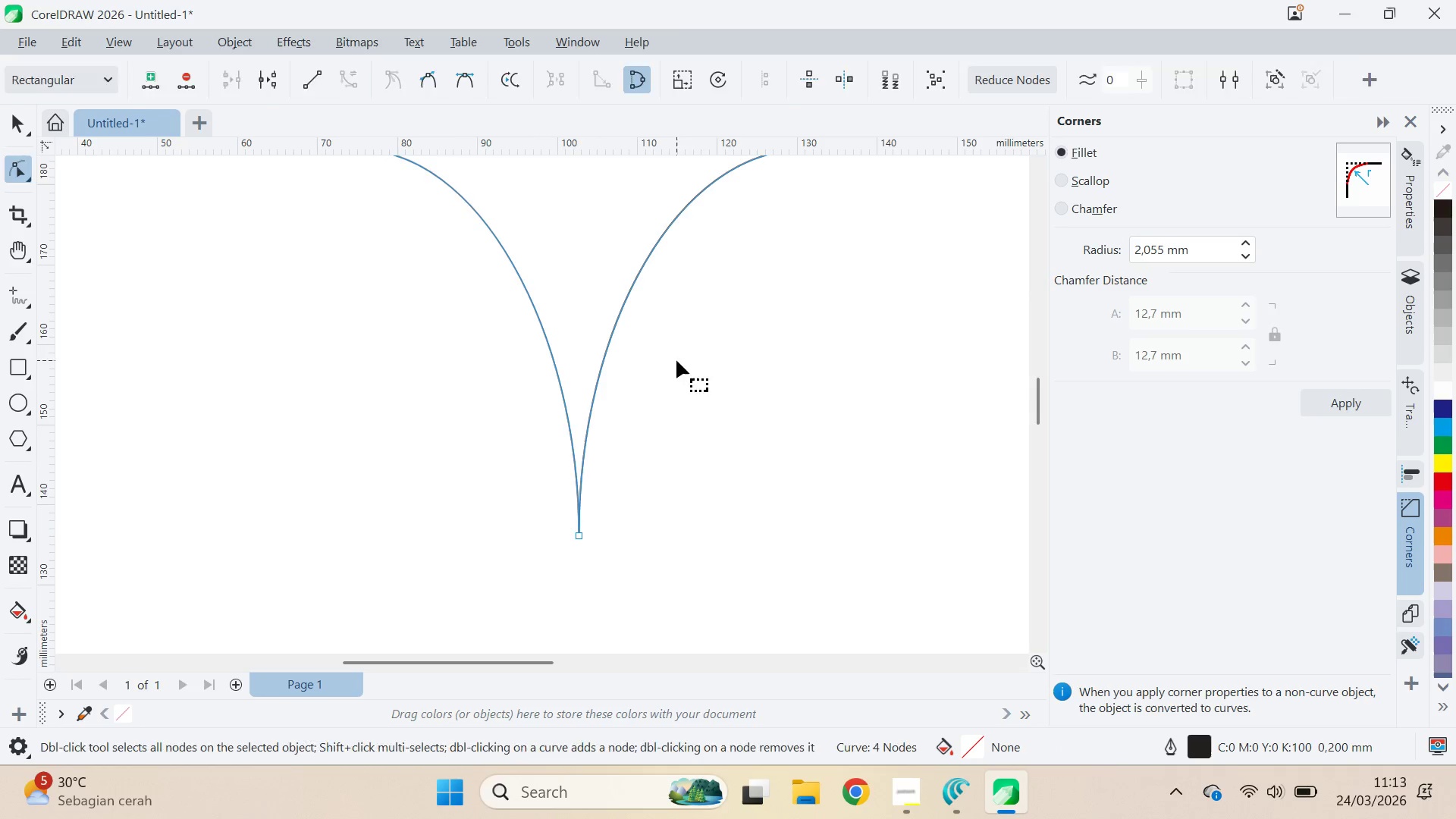 
type(qv)
 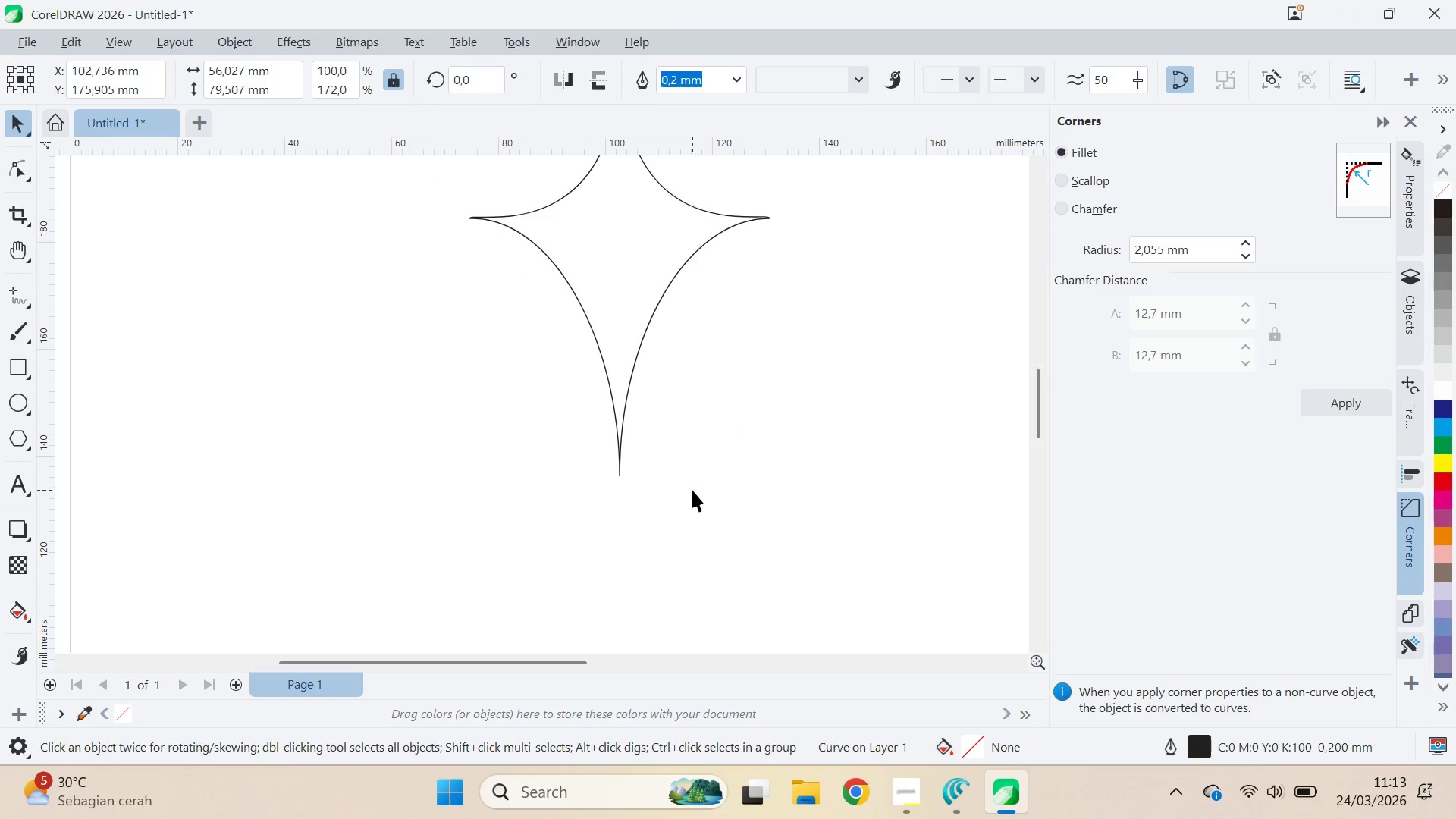 
scroll: coordinate [703, 357], scroll_direction: down, amount: 3.0
 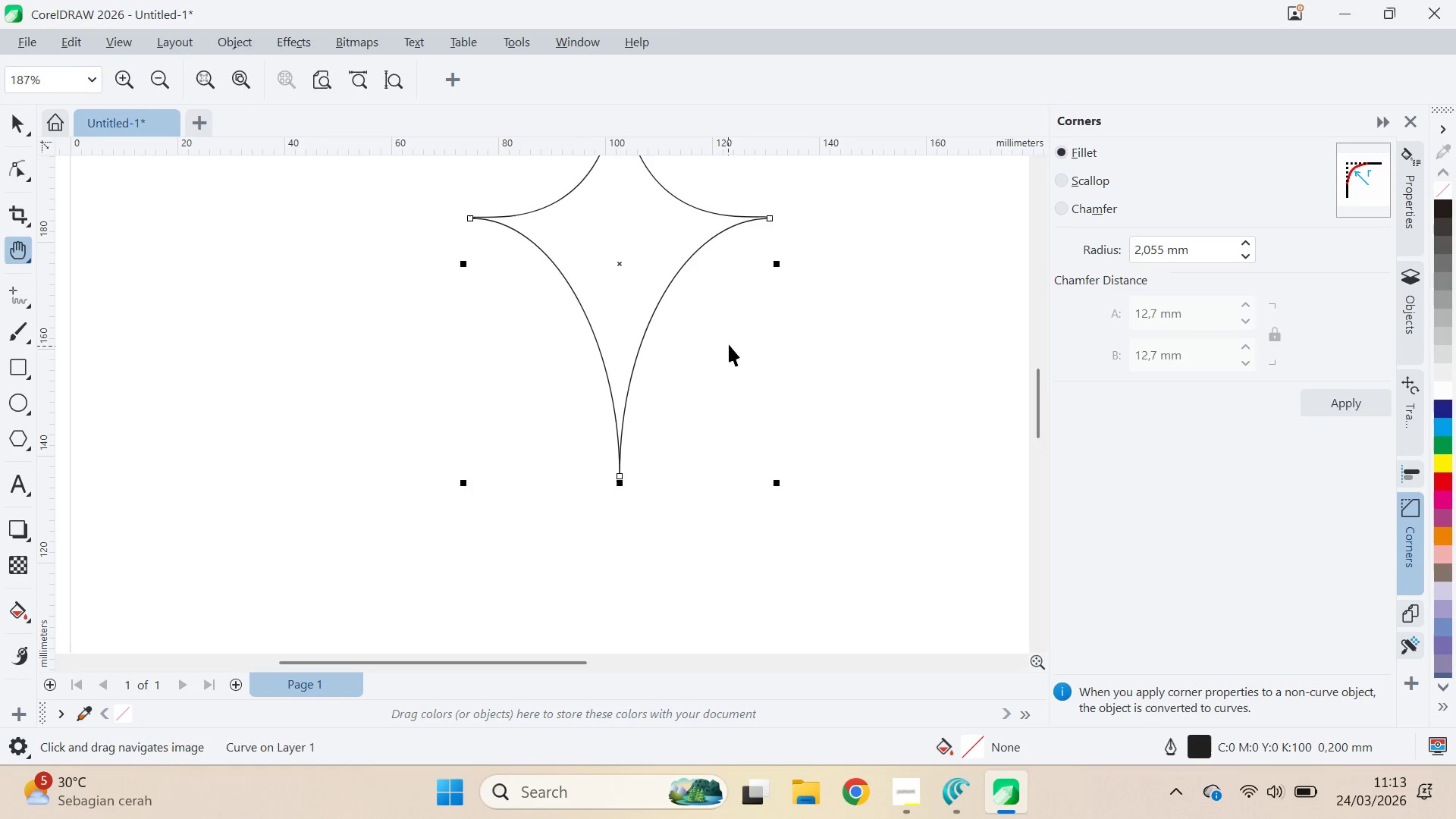 
left_click_drag(start_coordinate=[730, 344], to_coordinate=[692, 490])
 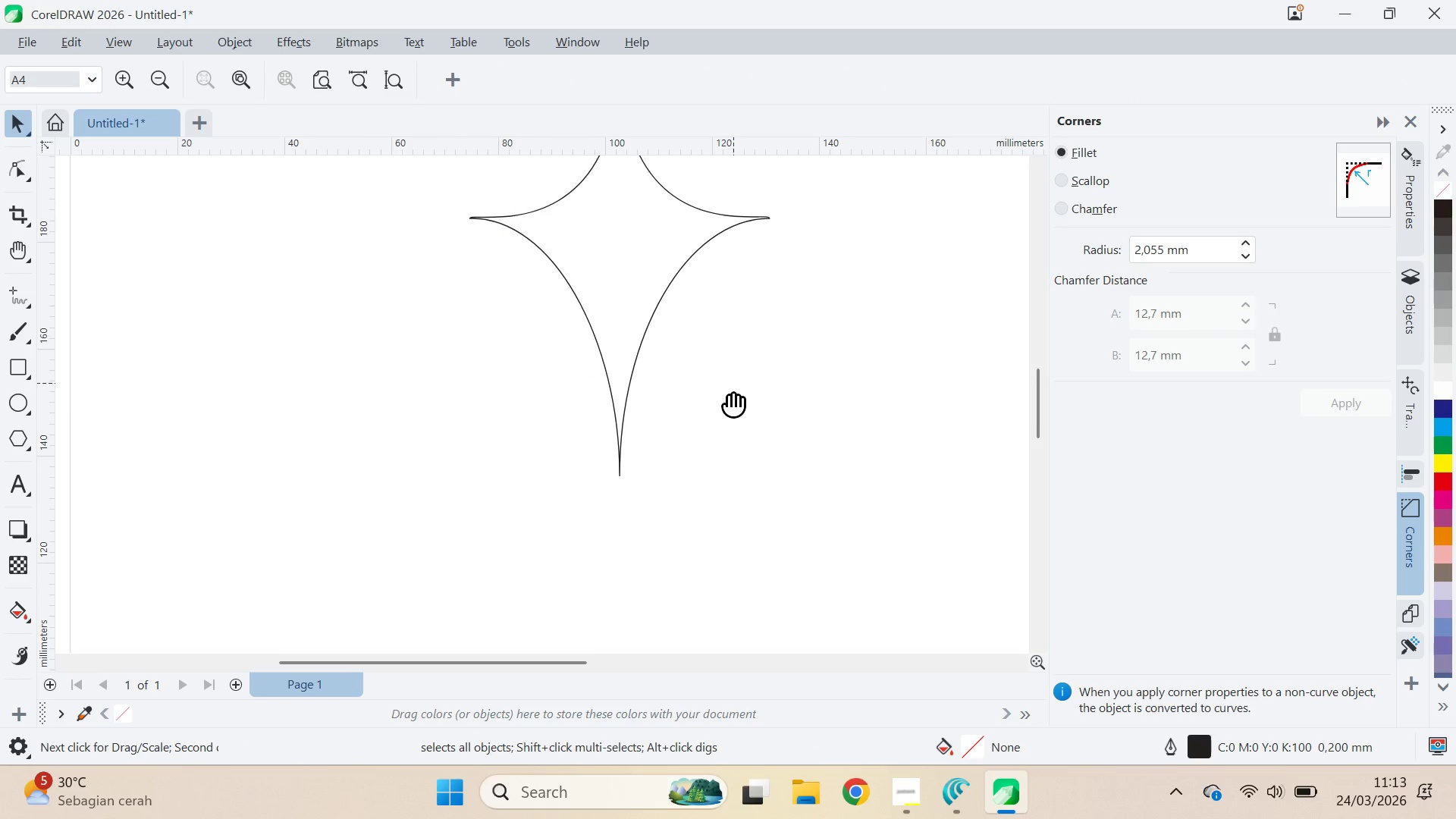 
type(qva)
 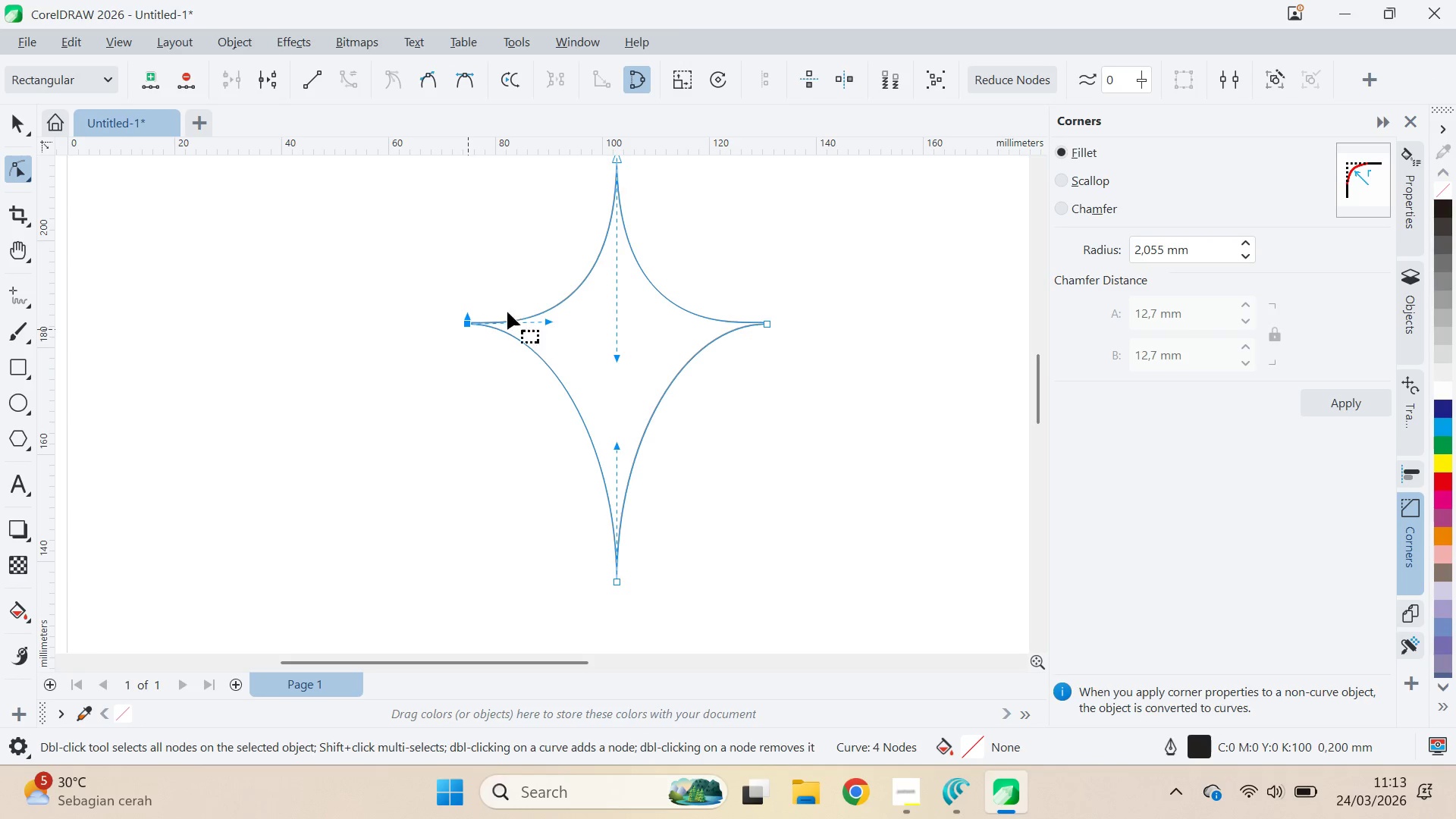 
left_click_drag(start_coordinate=[739, 366], to_coordinate=[736, 471])
 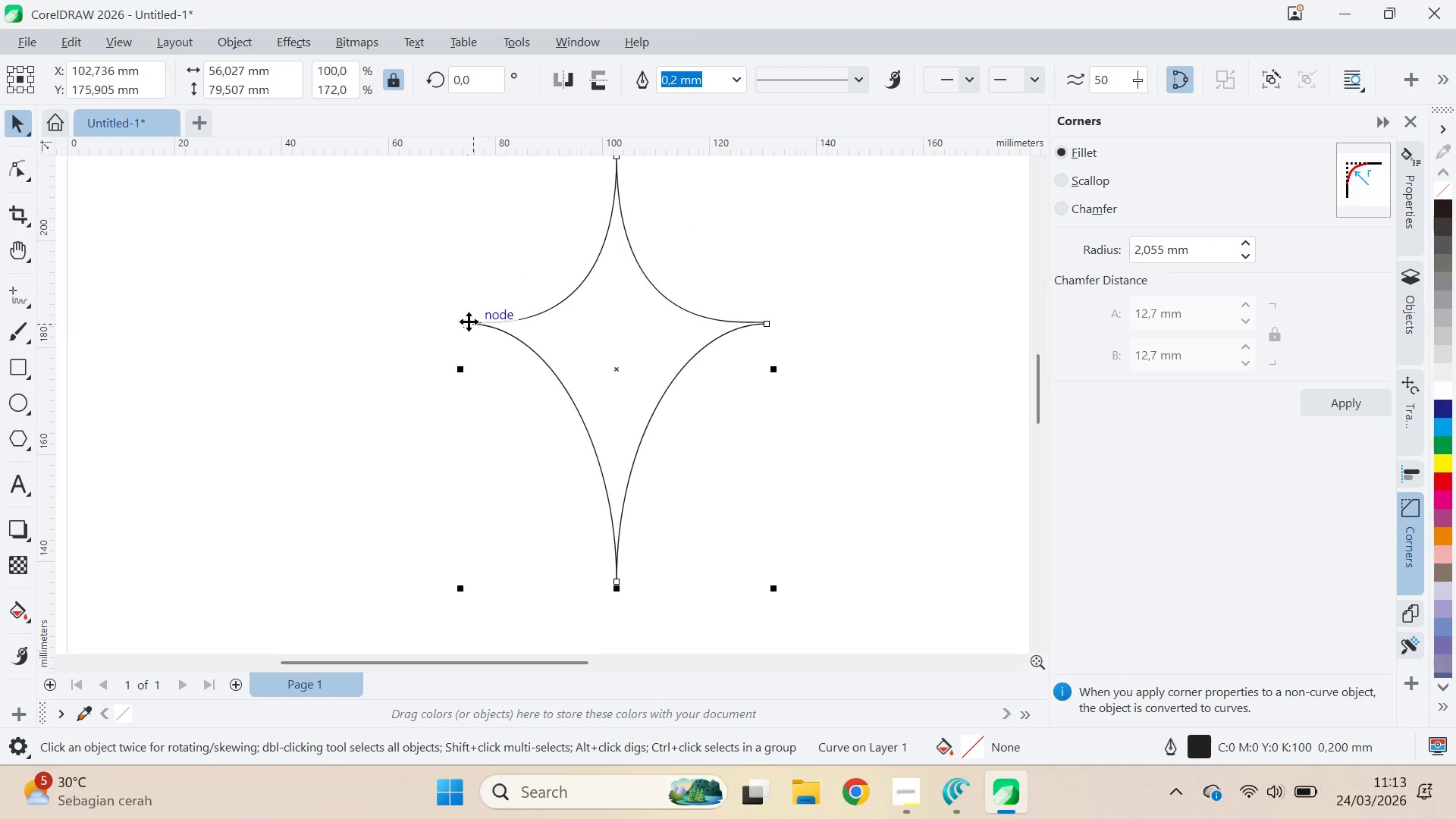 
left_click([468, 330])
 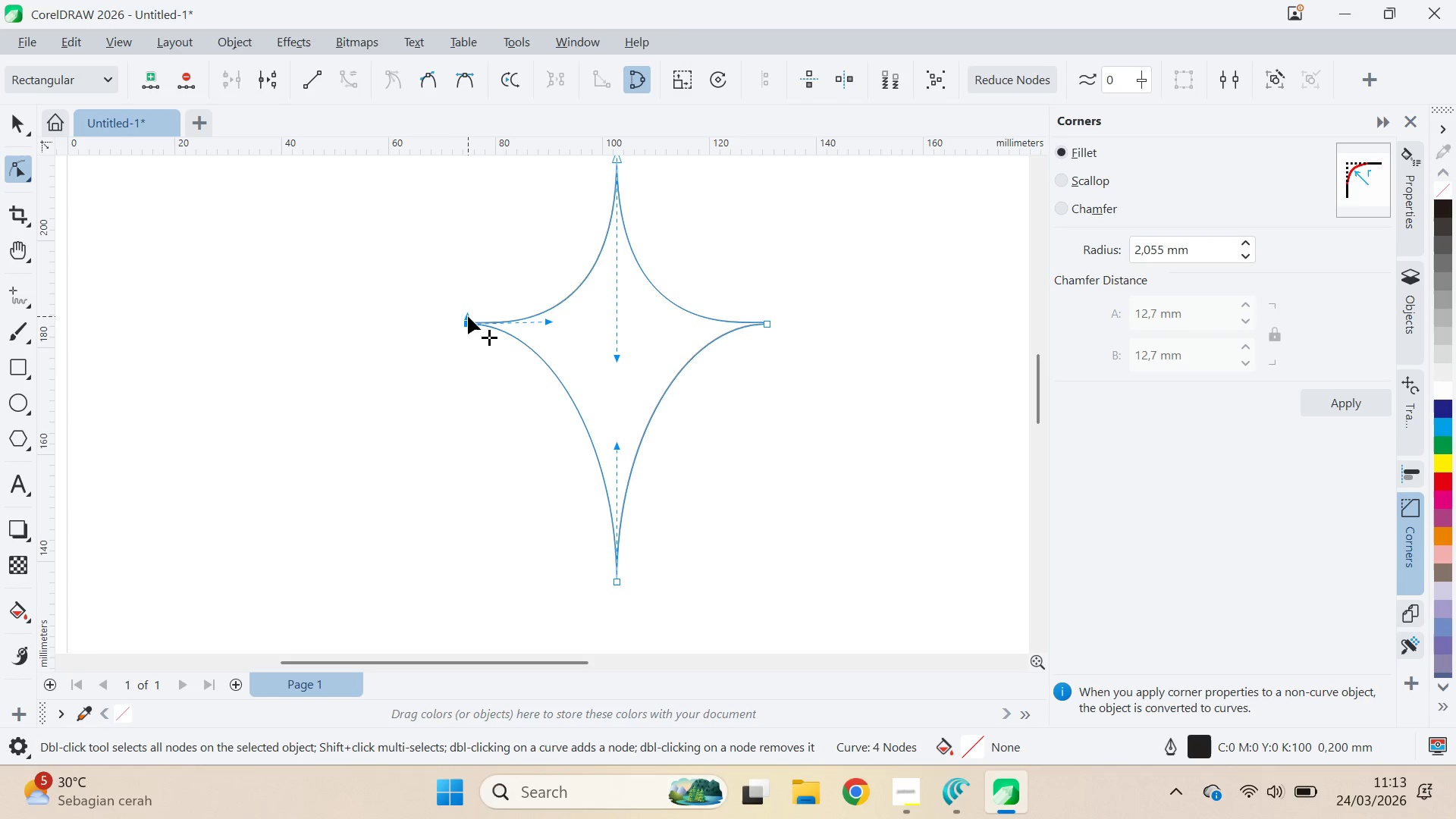 
left_click_drag(start_coordinate=[469, 315], to_coordinate=[484, 324])
 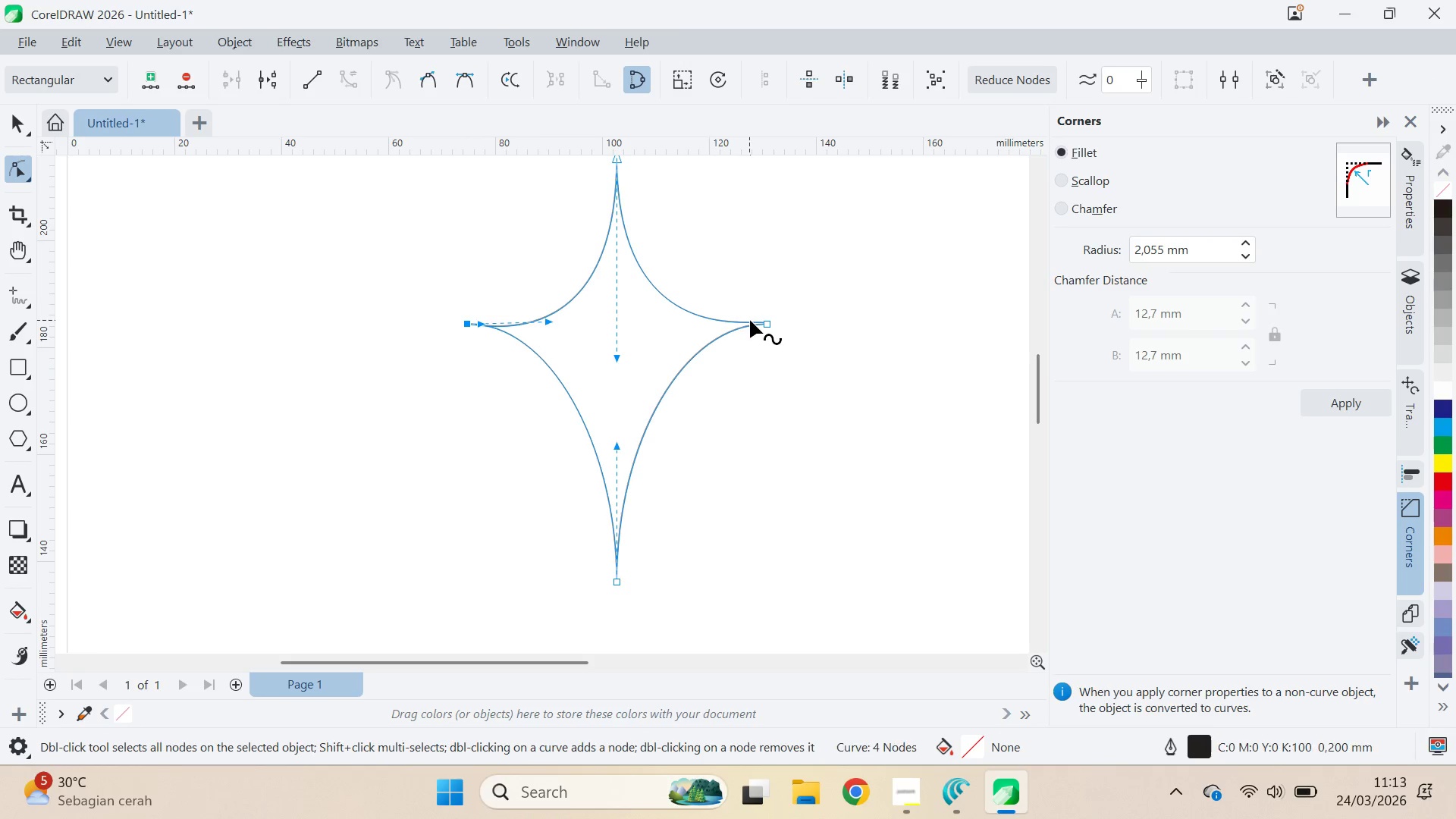 
hold_key(key=ShiftLeft, duration=1.5)
 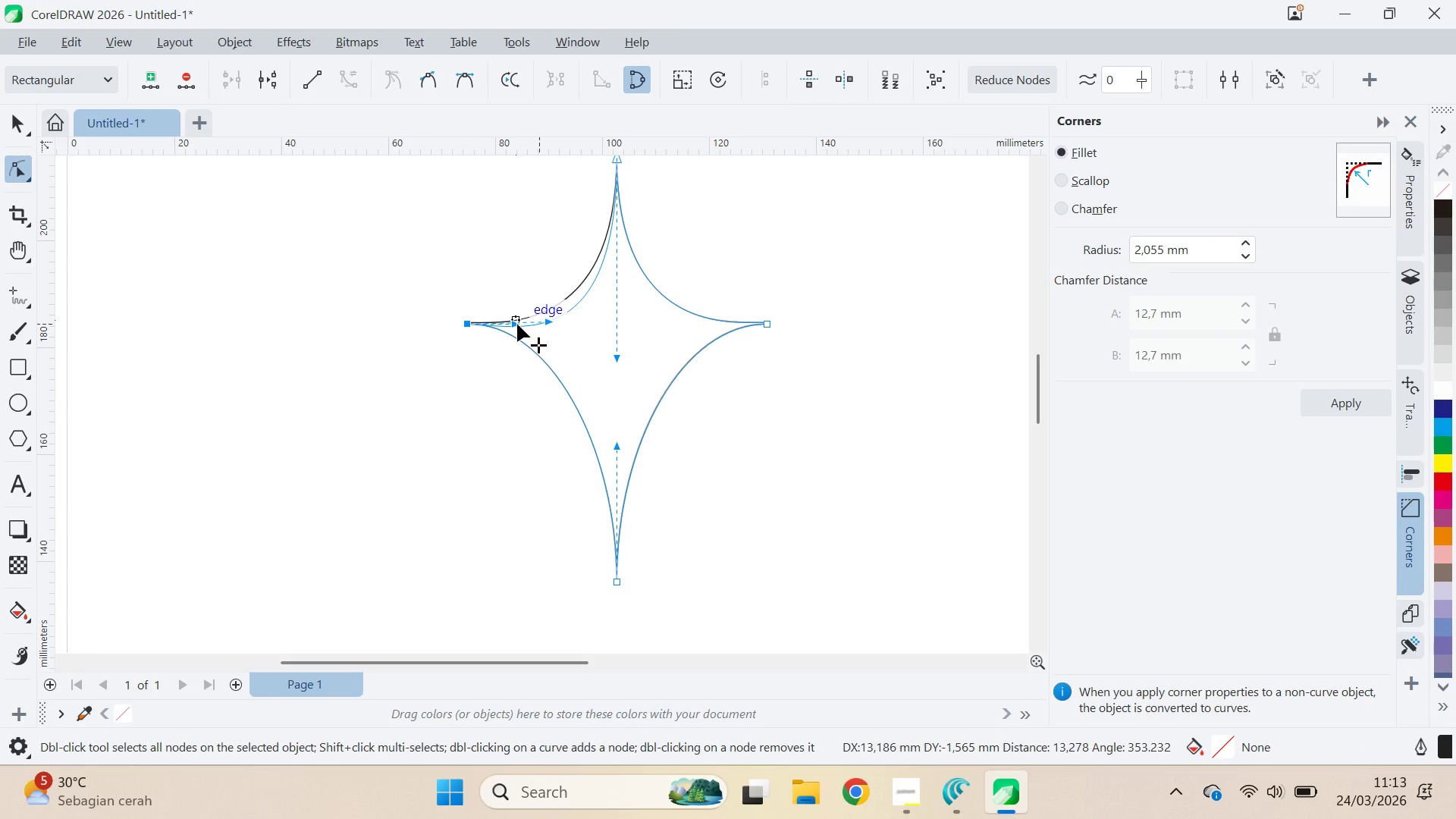 
hold_key(key=ShiftLeft, duration=1.5)
 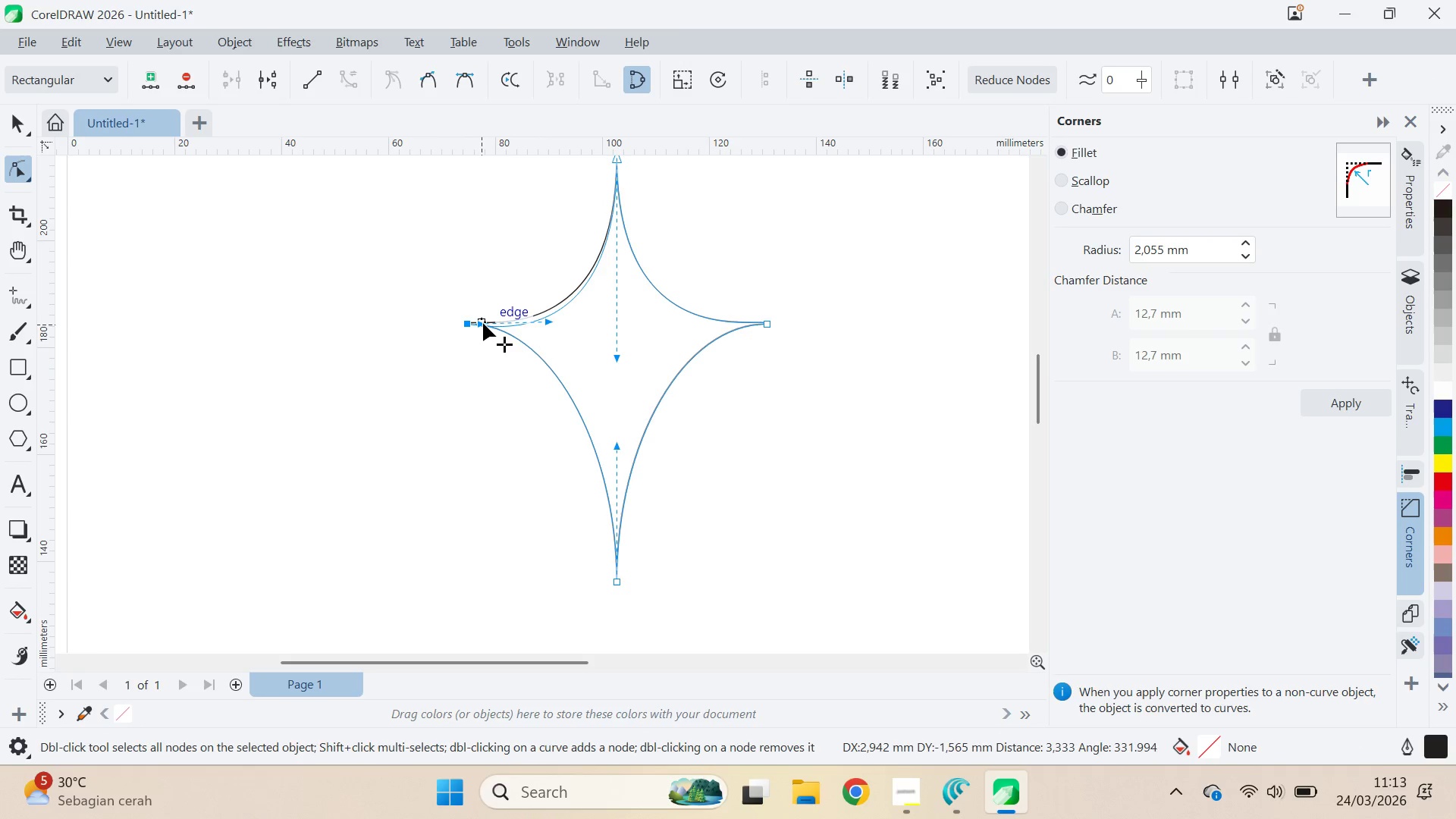 
hold_key(key=ShiftLeft, duration=1.2)
 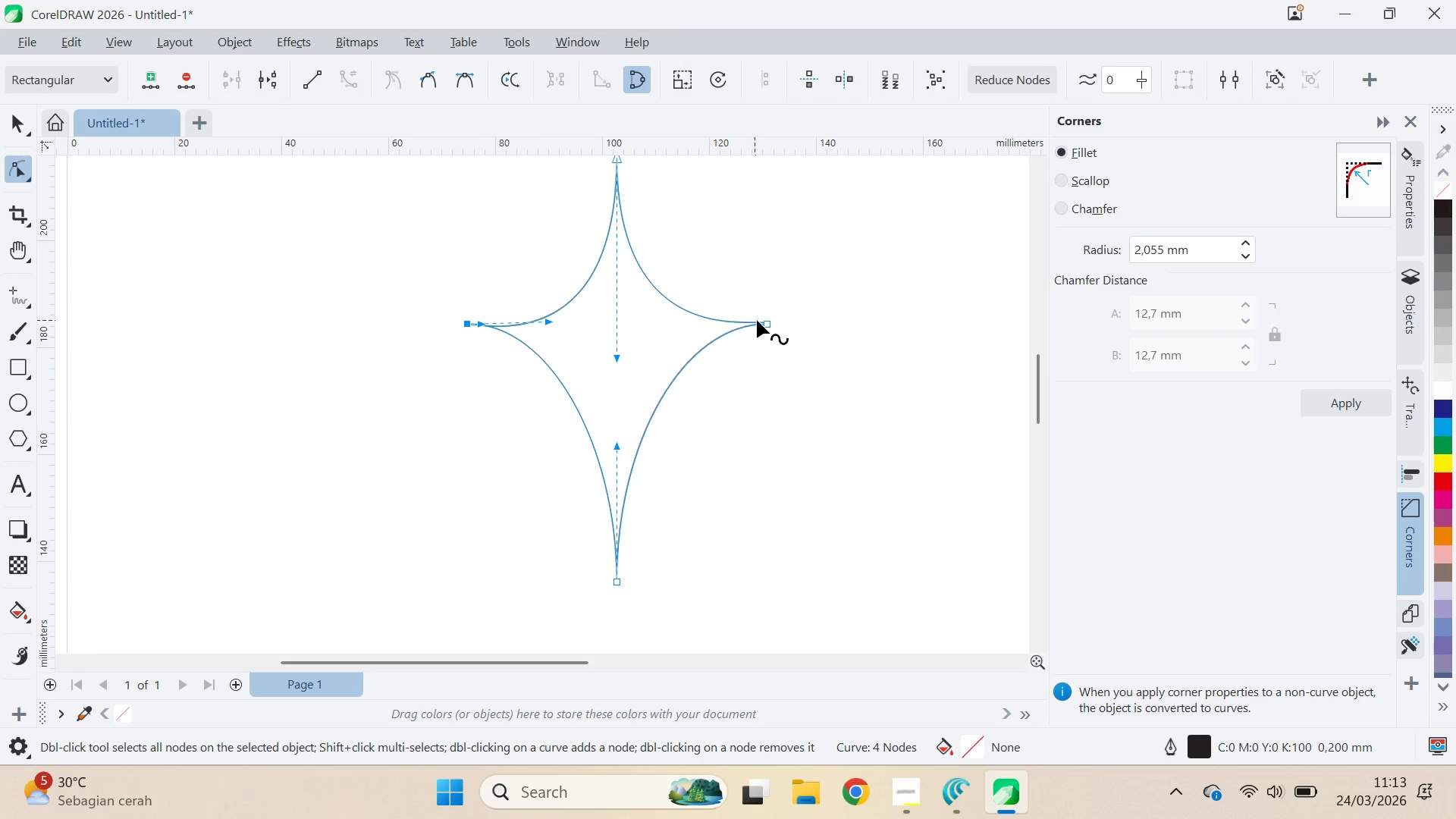 
left_click([763, 321])
 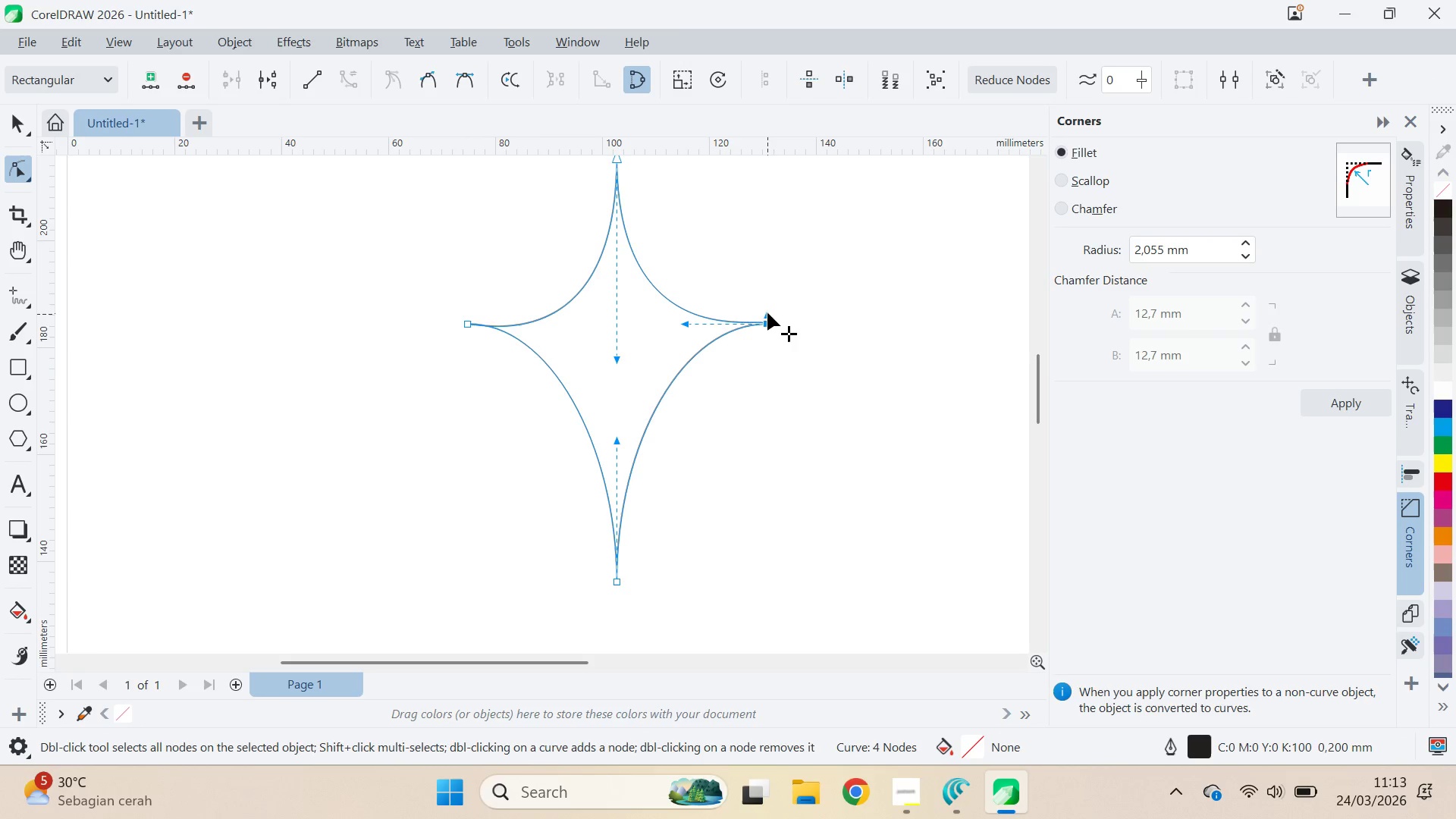 
left_click_drag(start_coordinate=[767, 312], to_coordinate=[745, 324])
 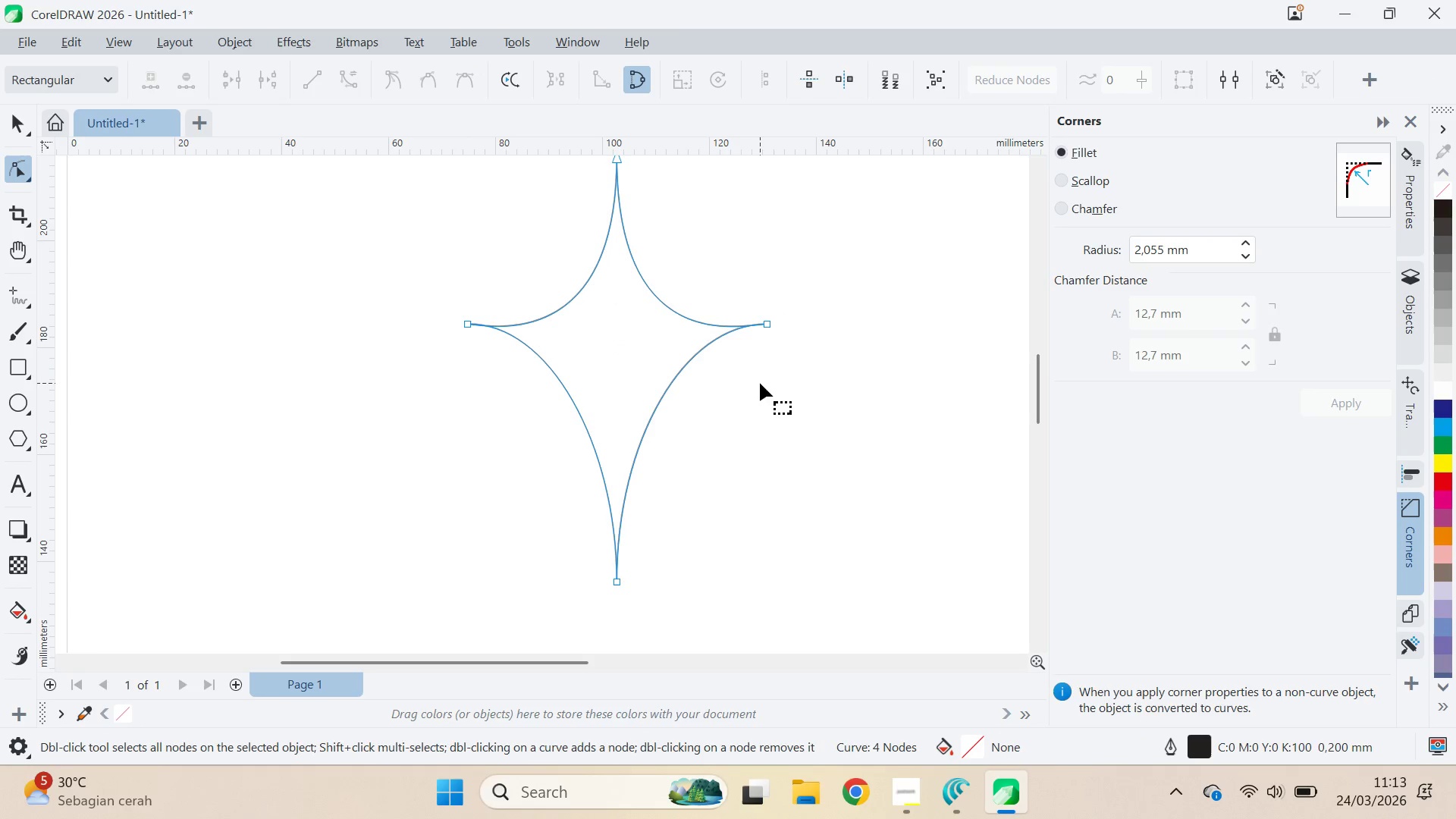 
hold_key(key=ShiftLeft, duration=1.5)
 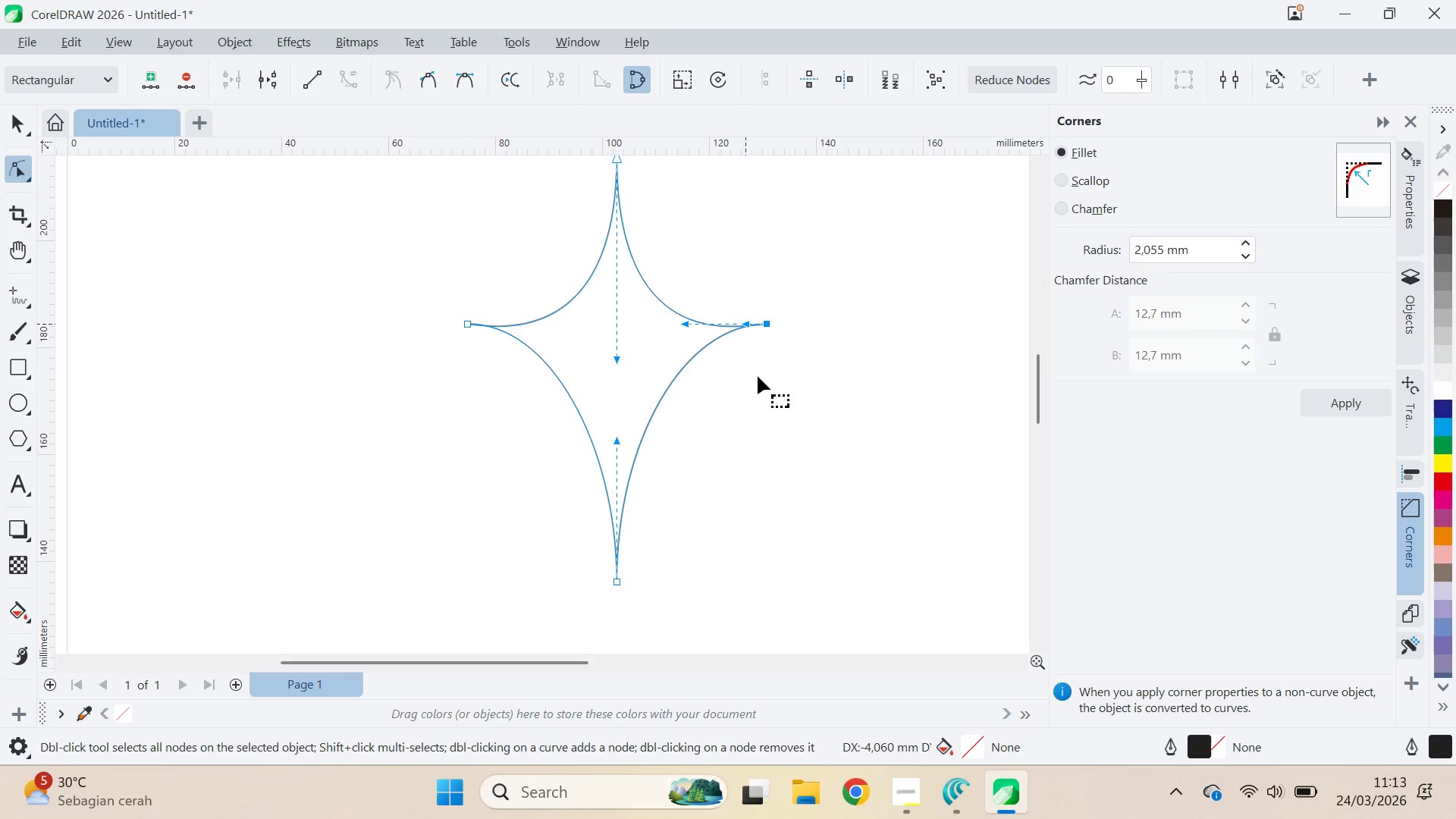 
hold_key(key=ShiftLeft, duration=0.52)
 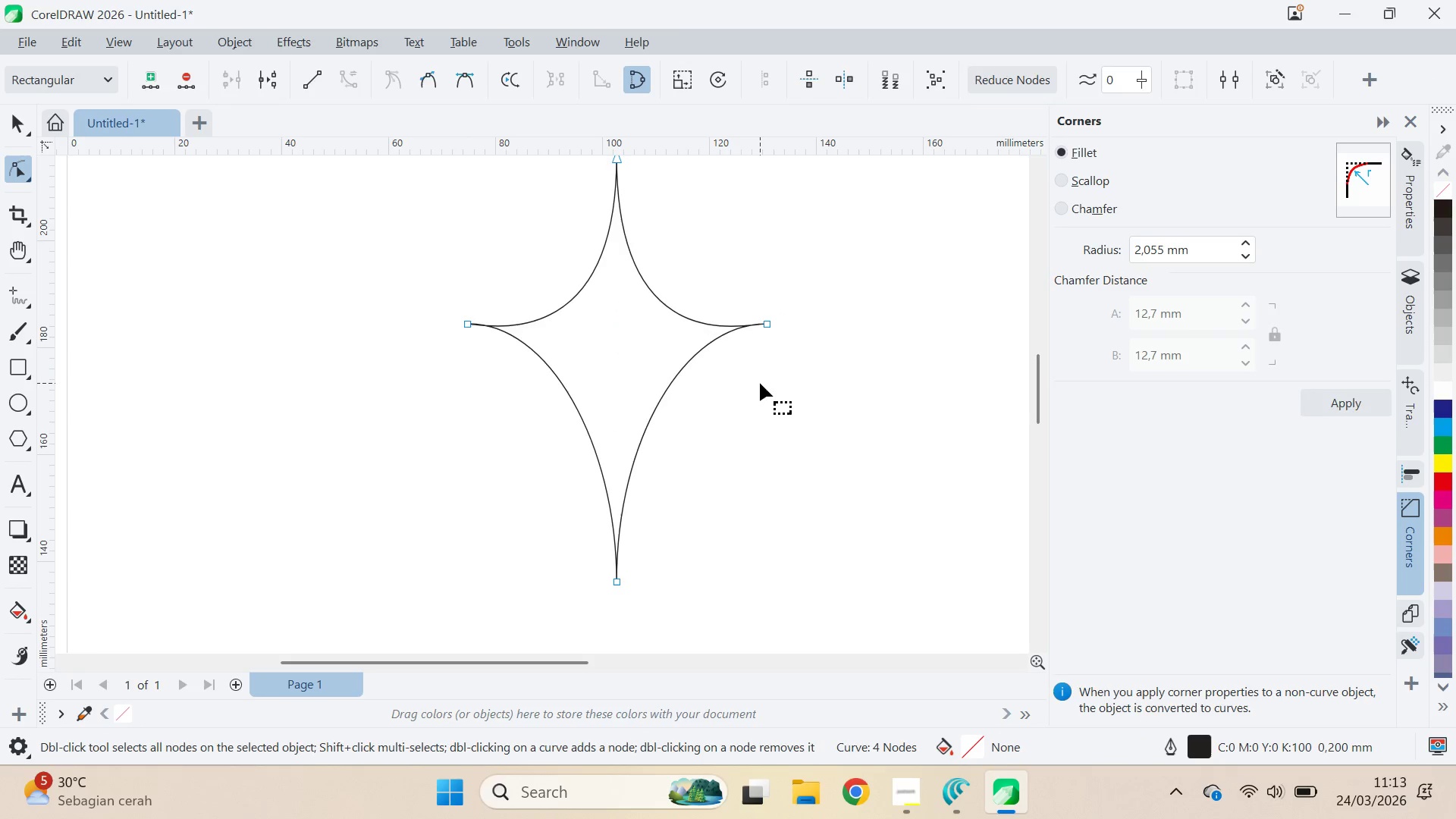 
left_click([760, 383])
 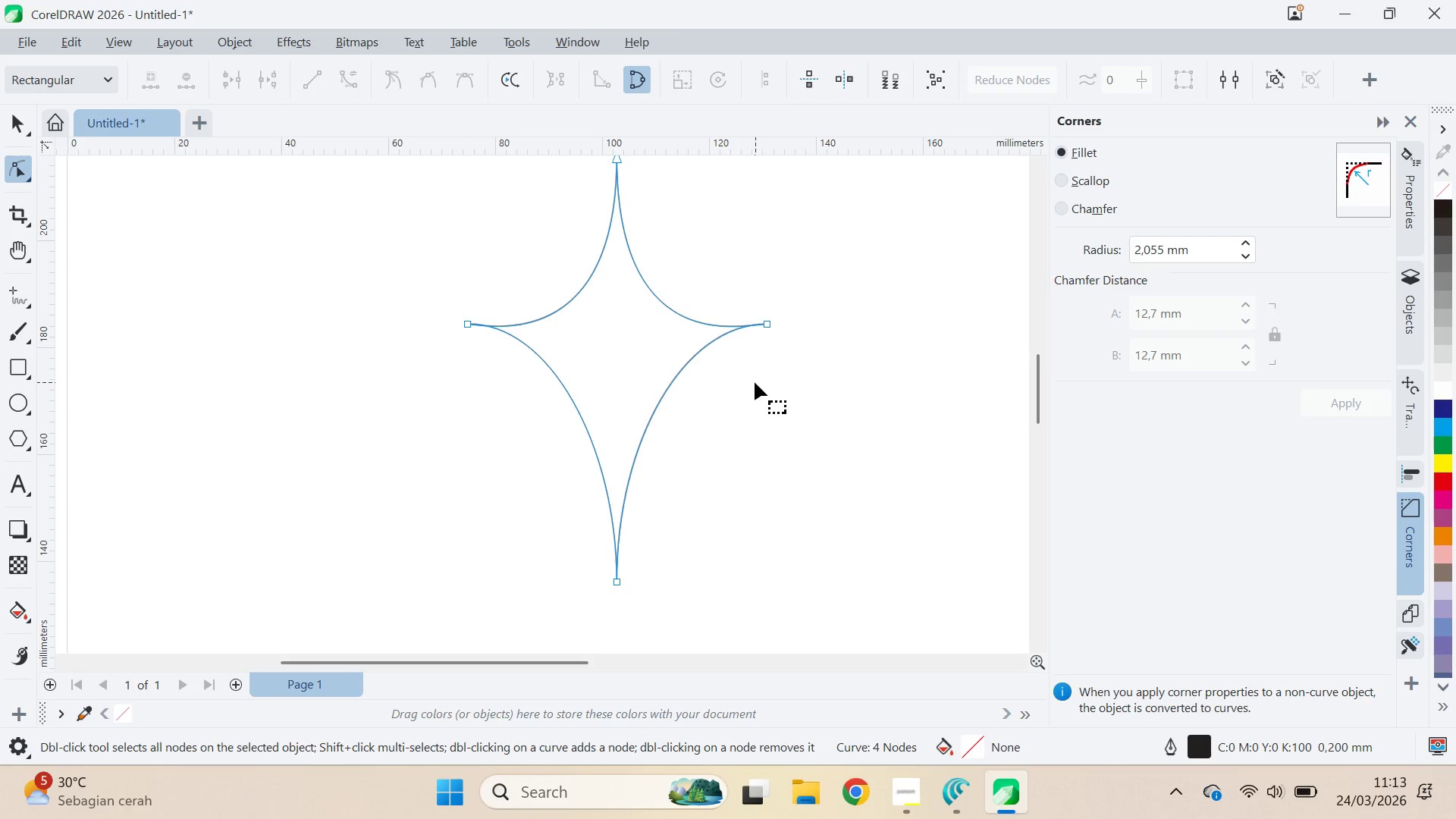 
left_click([754, 382])
 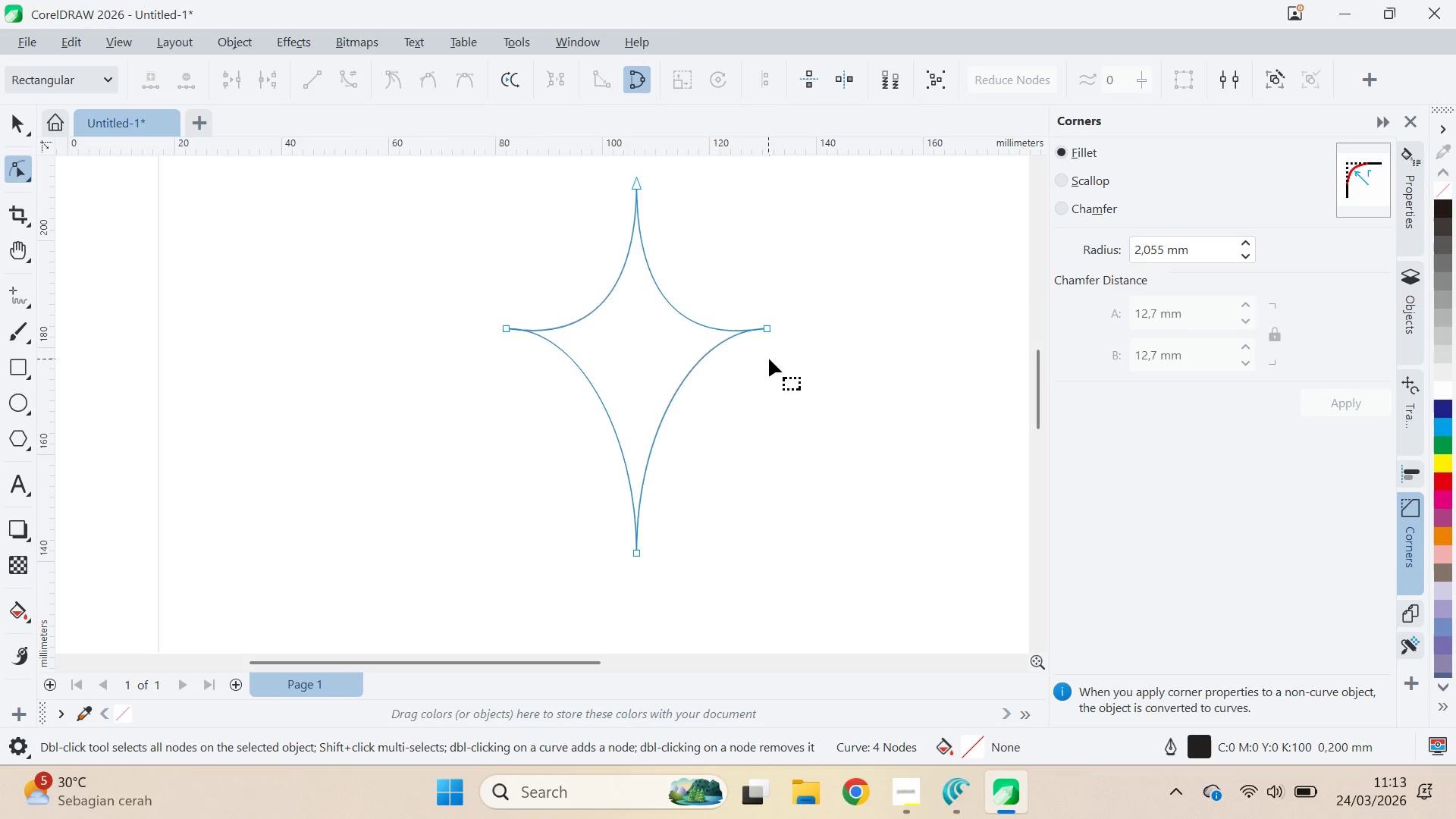 
key(Q)
 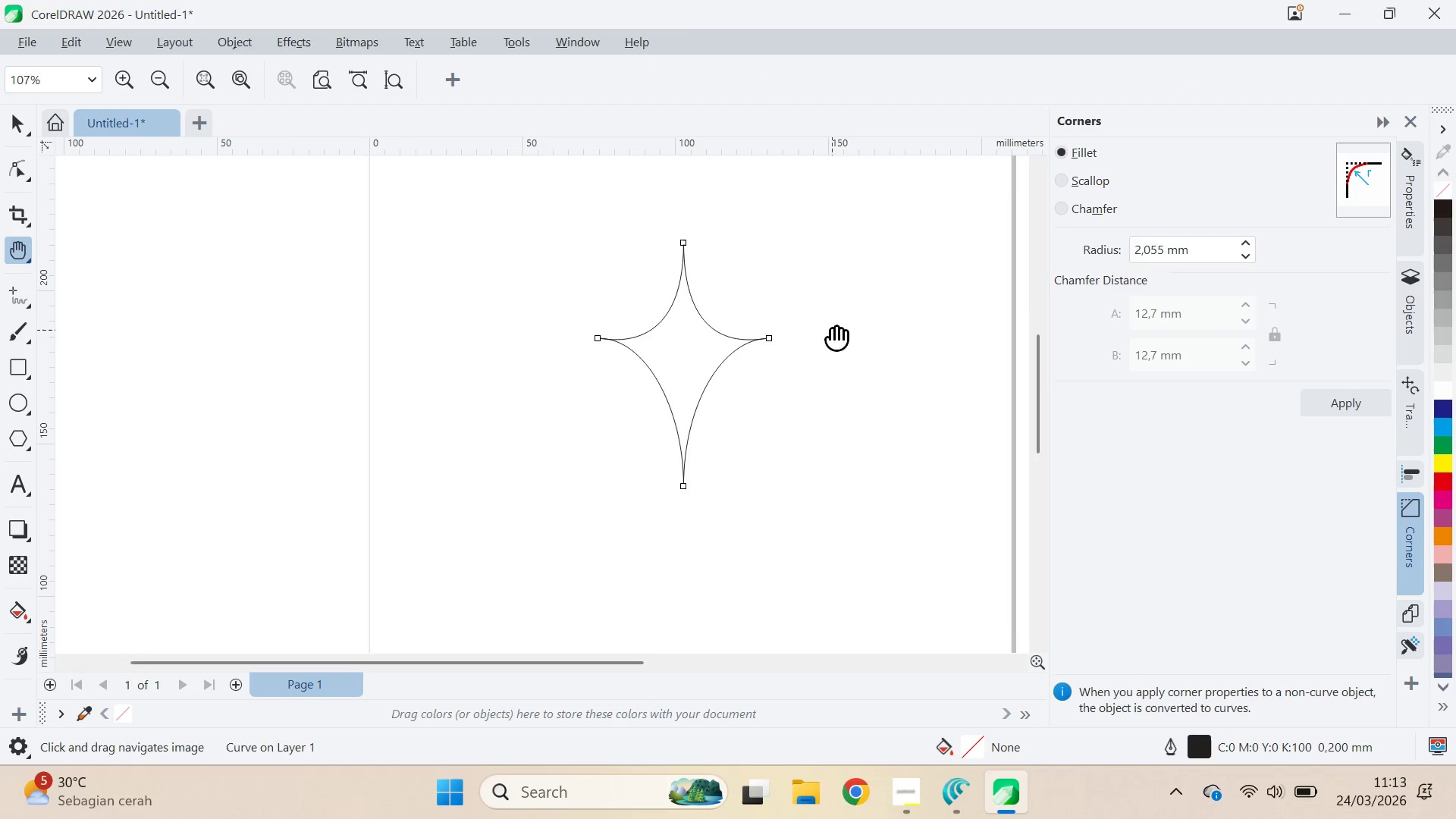 
left_click_drag(start_coordinate=[831, 330], to_coordinate=[787, 311])
 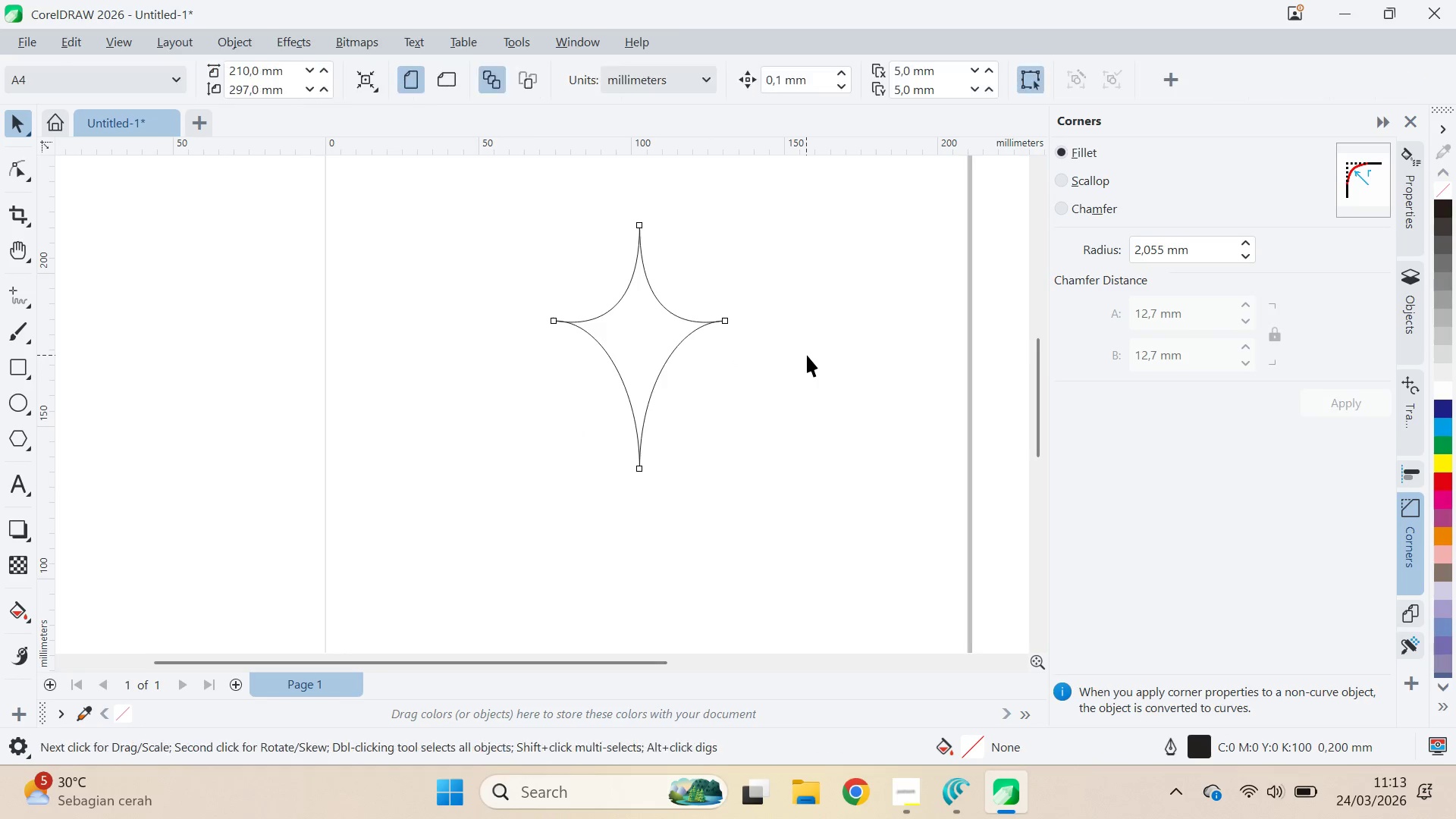 
scroll: coordinate [773, 357], scroll_direction: down, amount: 4.0
 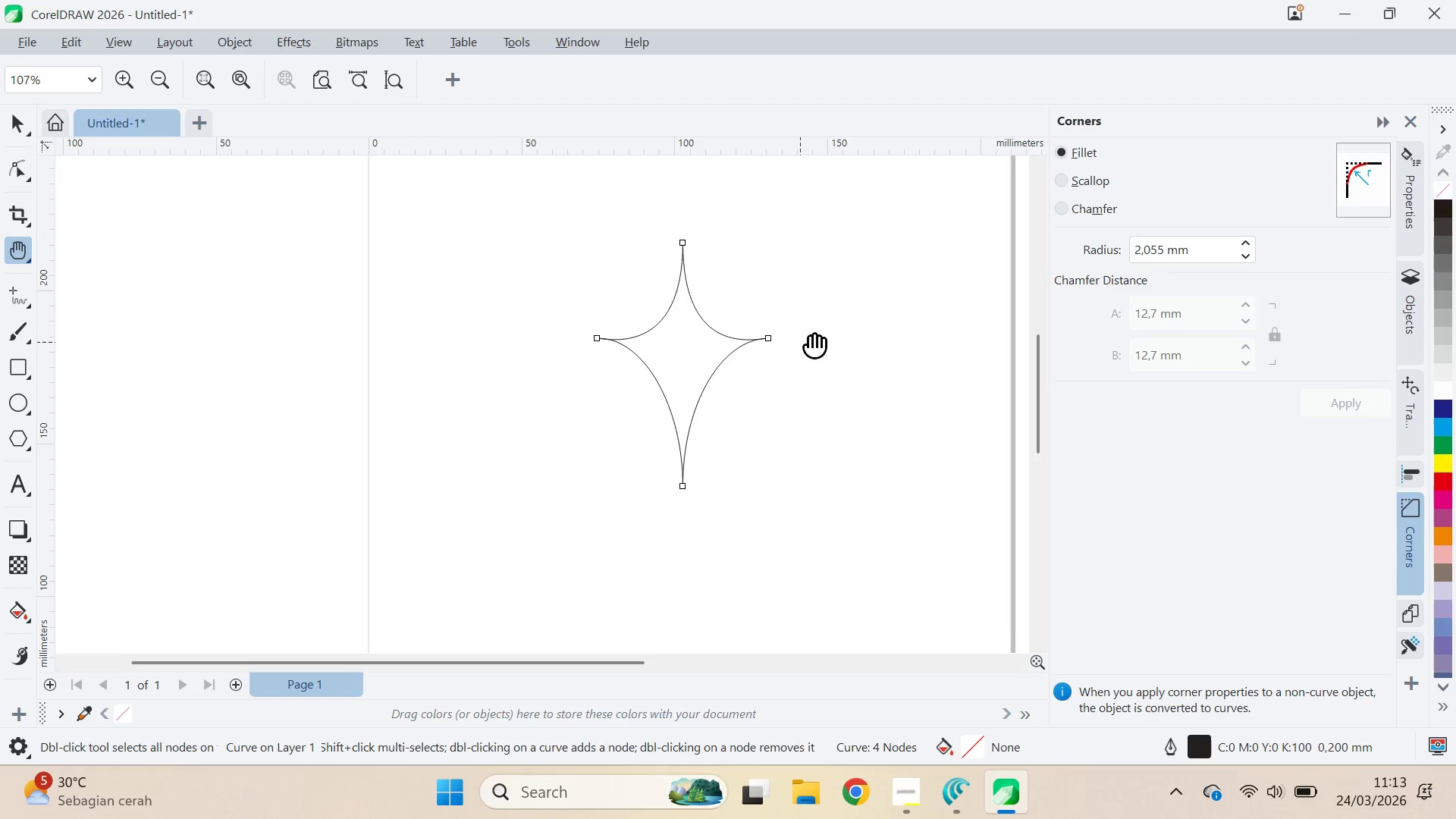 
key(V)
 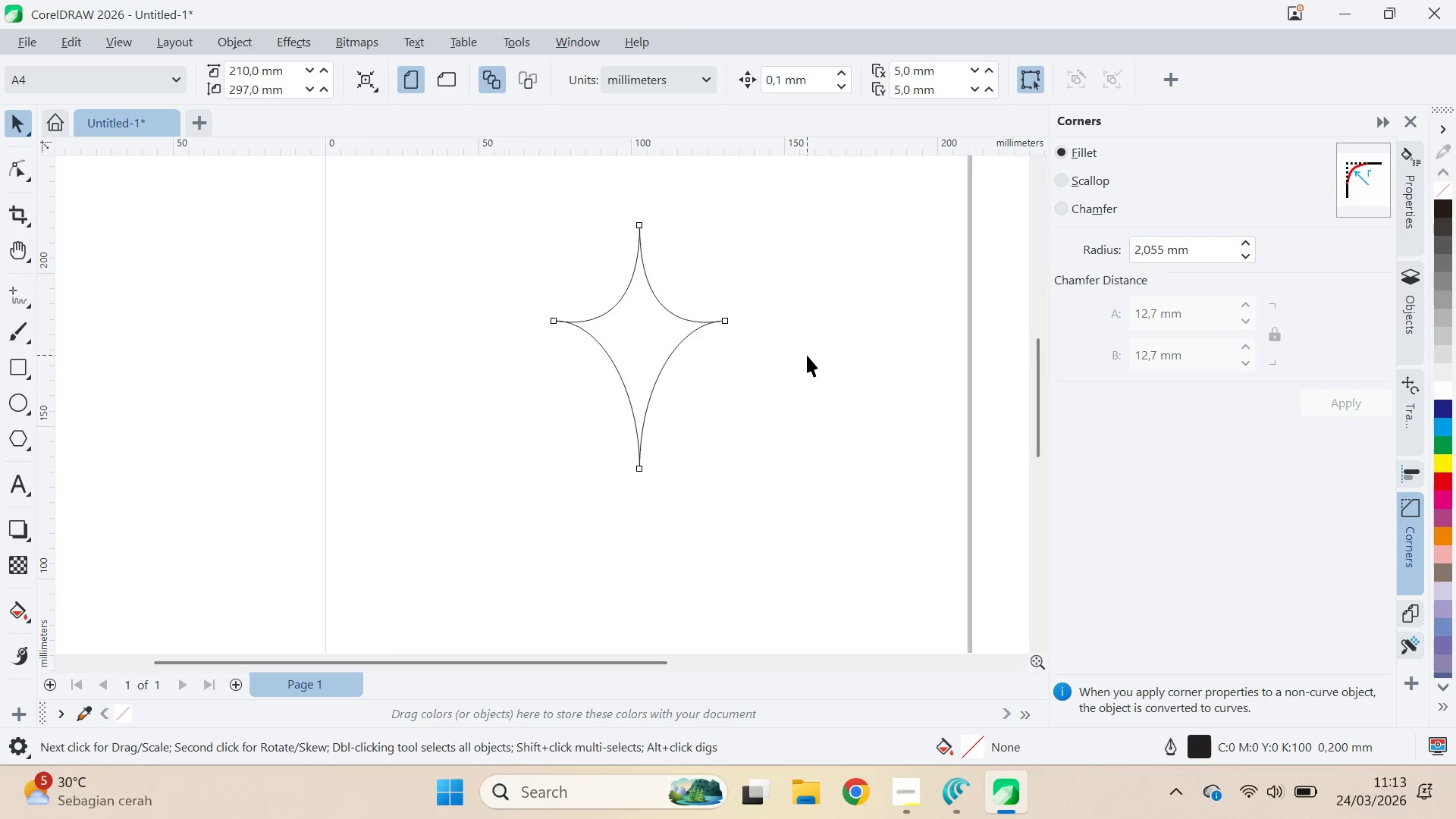 
scroll: coordinate [808, 358], scroll_direction: down, amount: 2.0
 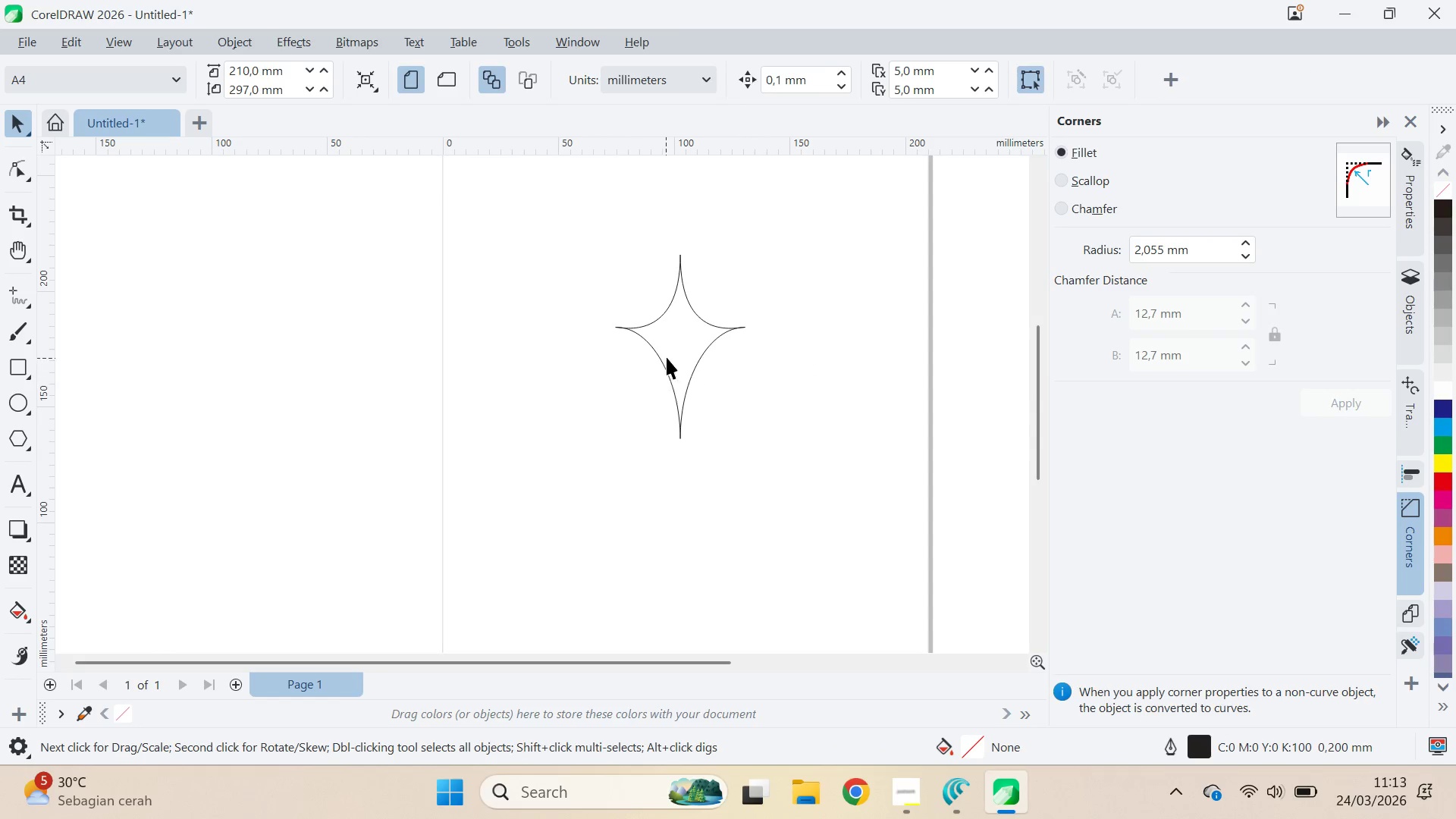 
left_click_drag(start_coordinate=[683, 341], to_coordinate=[649, 312])
 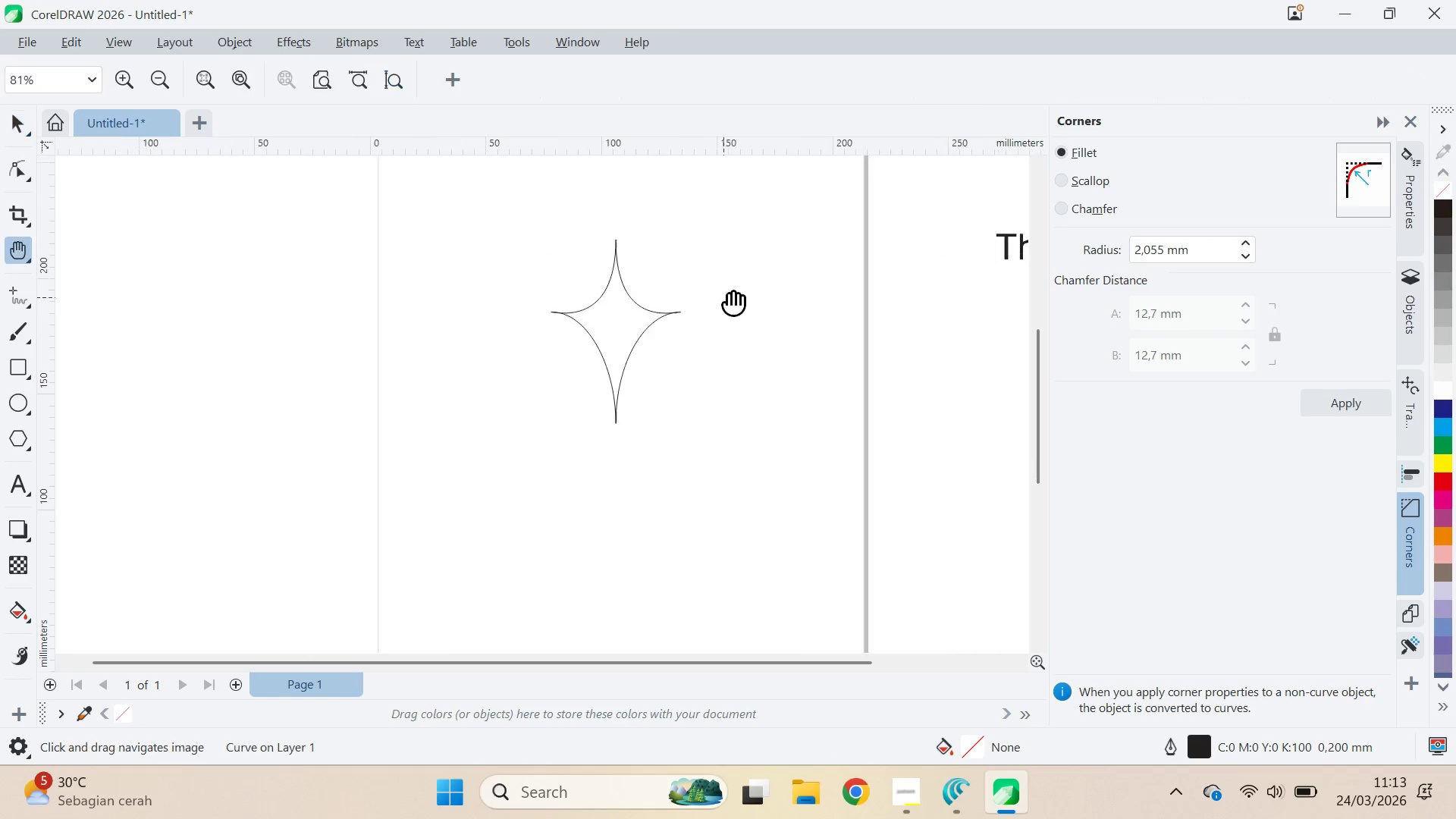 
type(qv)
 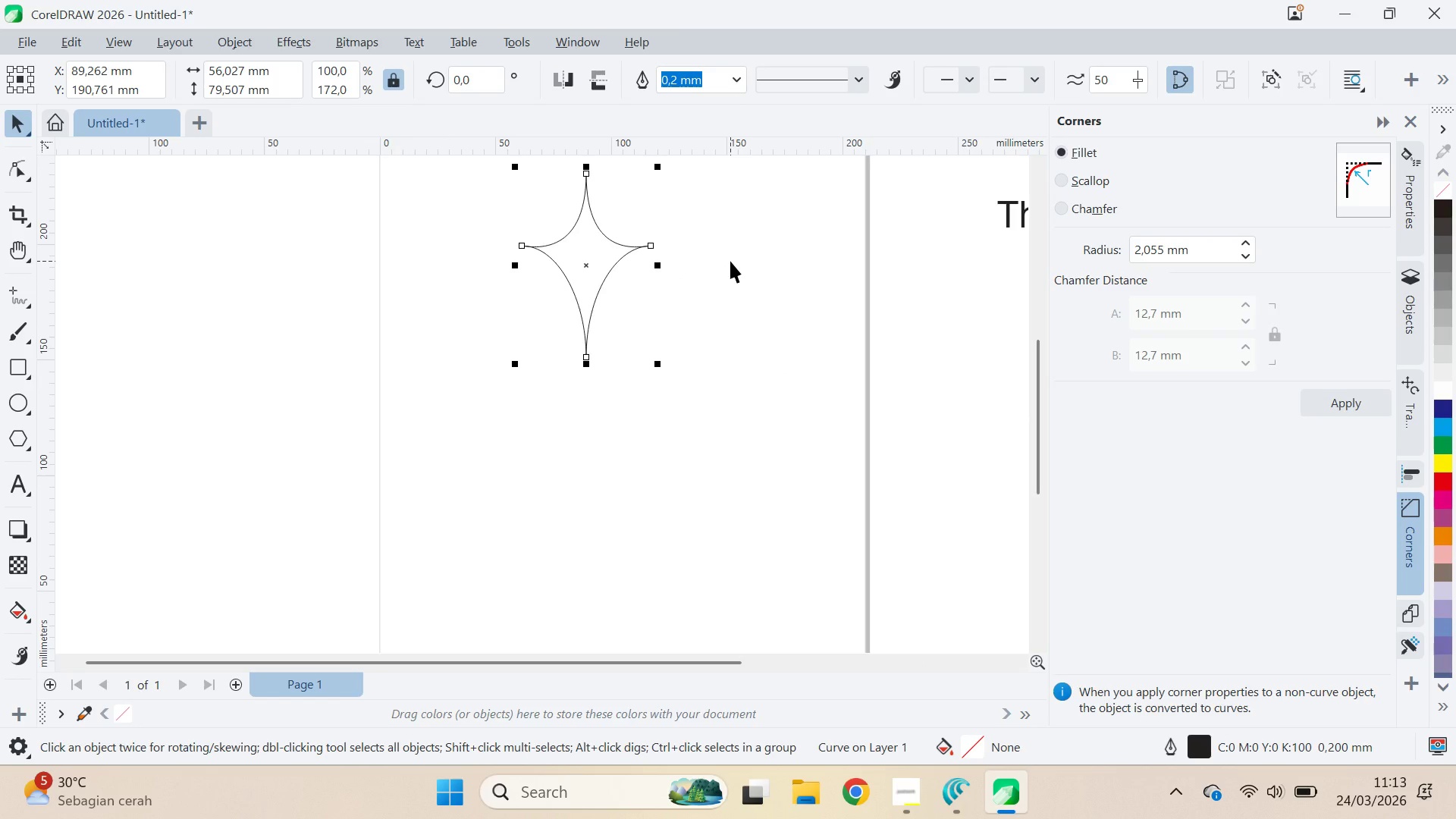 
left_click_drag(start_coordinate=[740, 287], to_coordinate=[725, 265])
 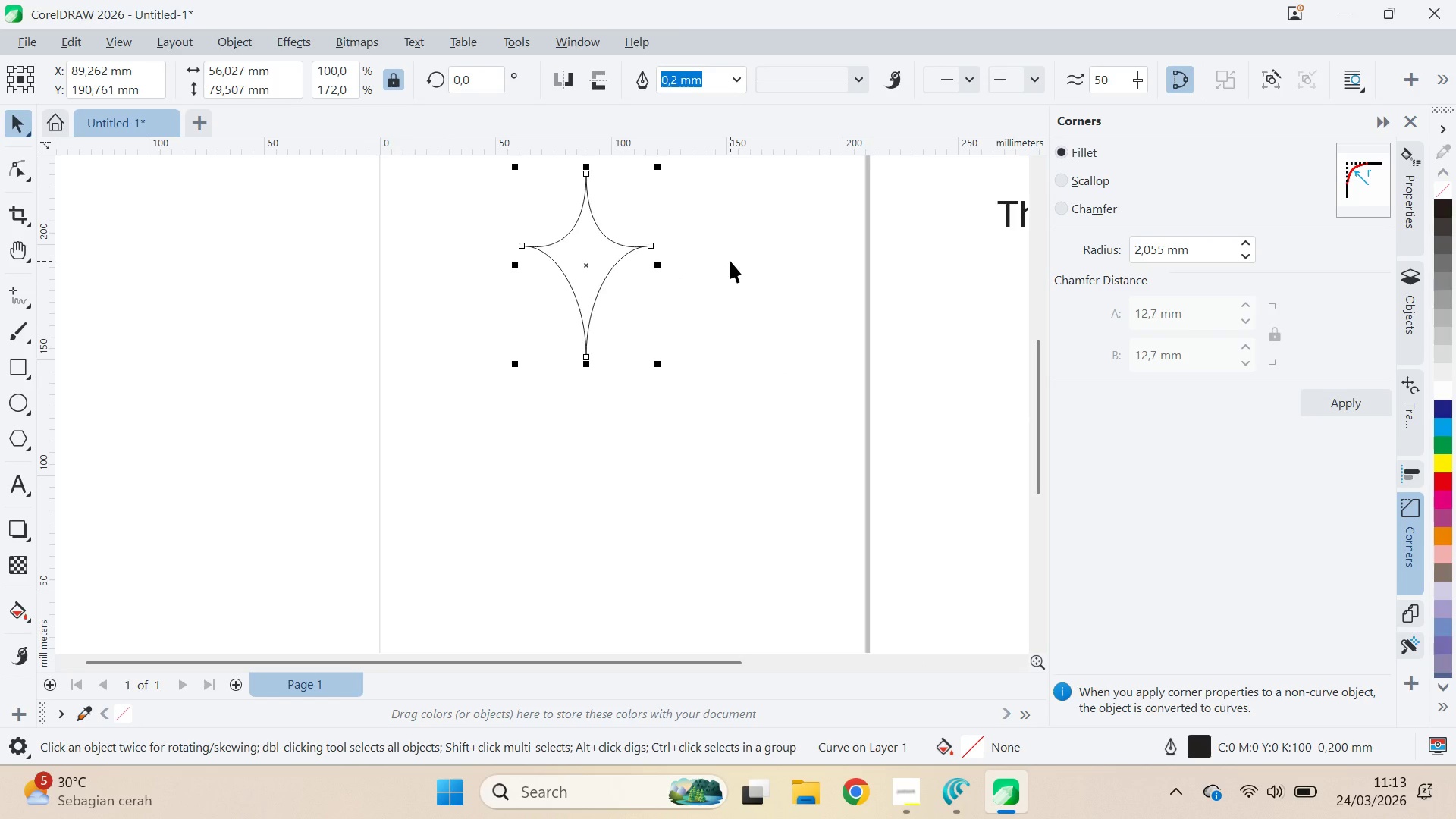 
key(Alt+AltLeft)
 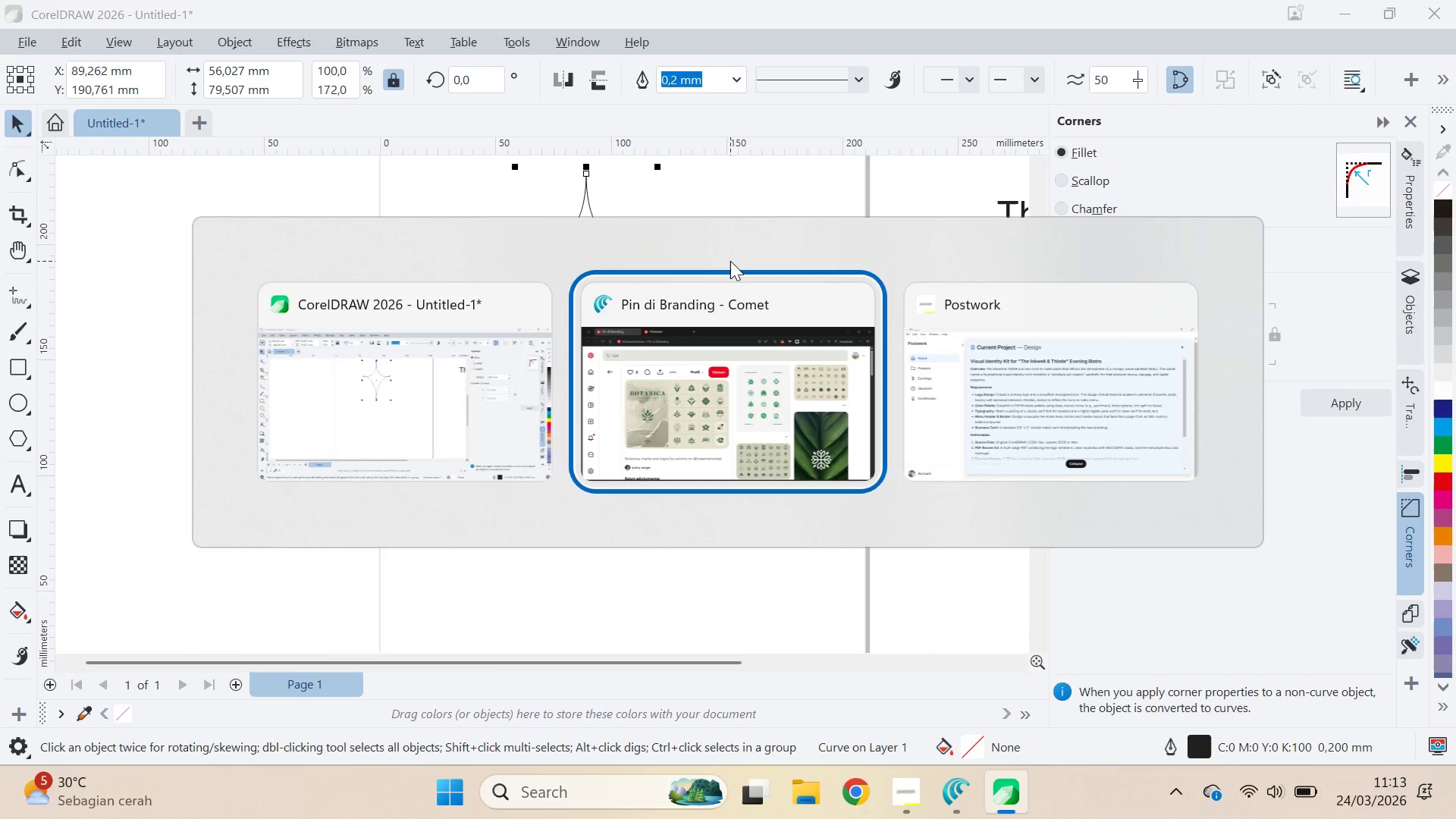 
key(Alt+Tab)
 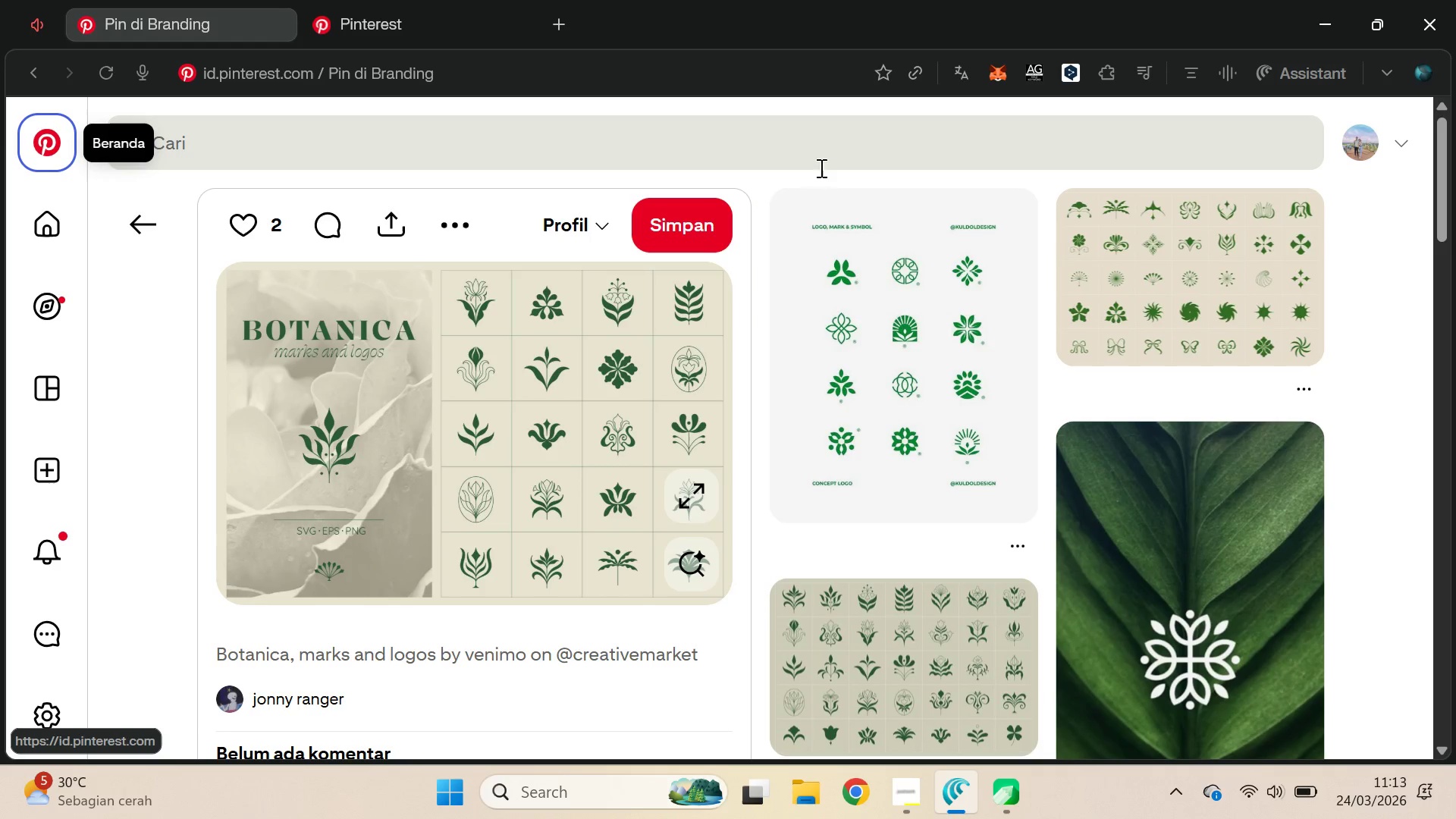 
key(Alt+AltLeft)
 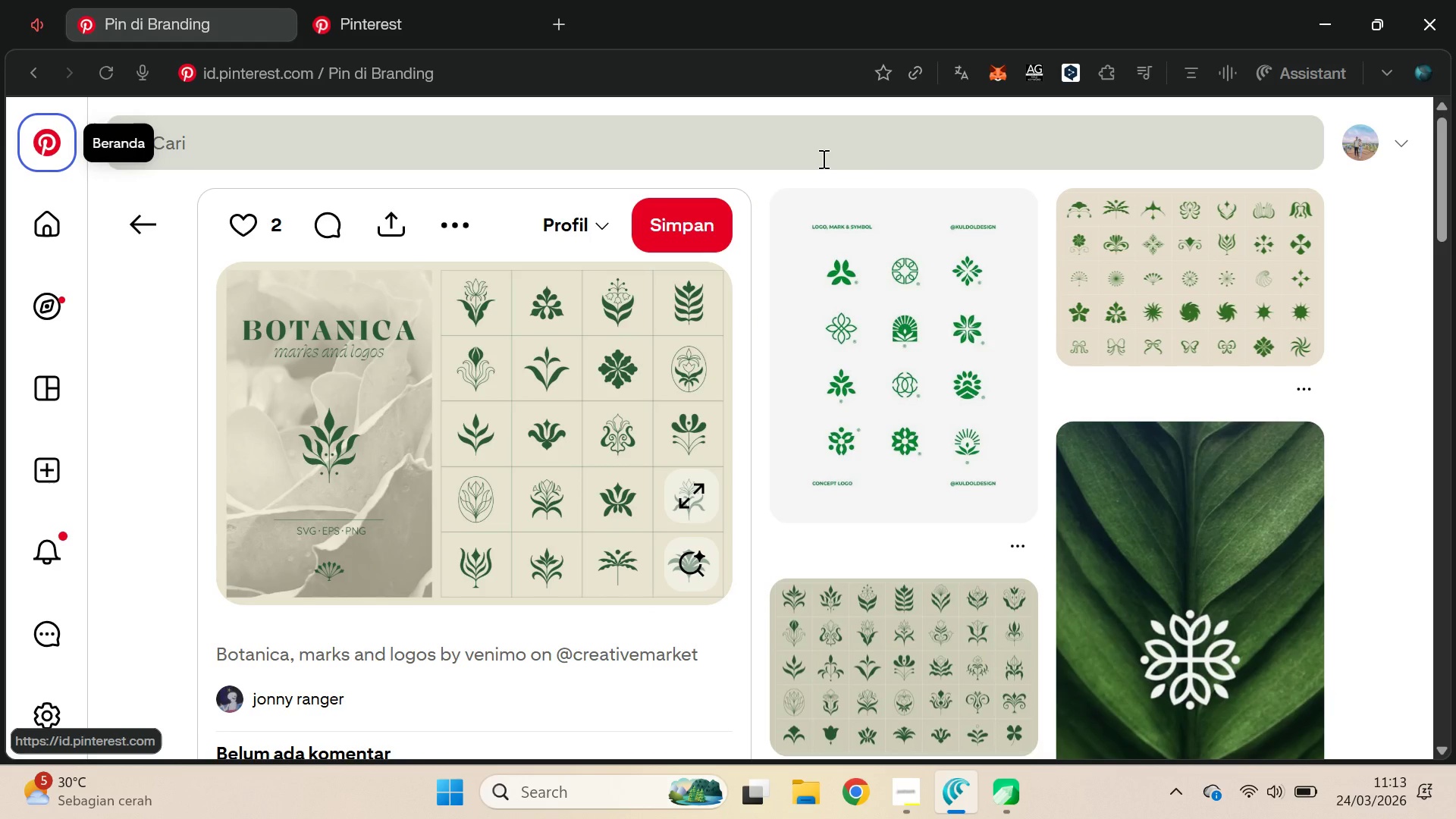 
key(Alt+Tab)
 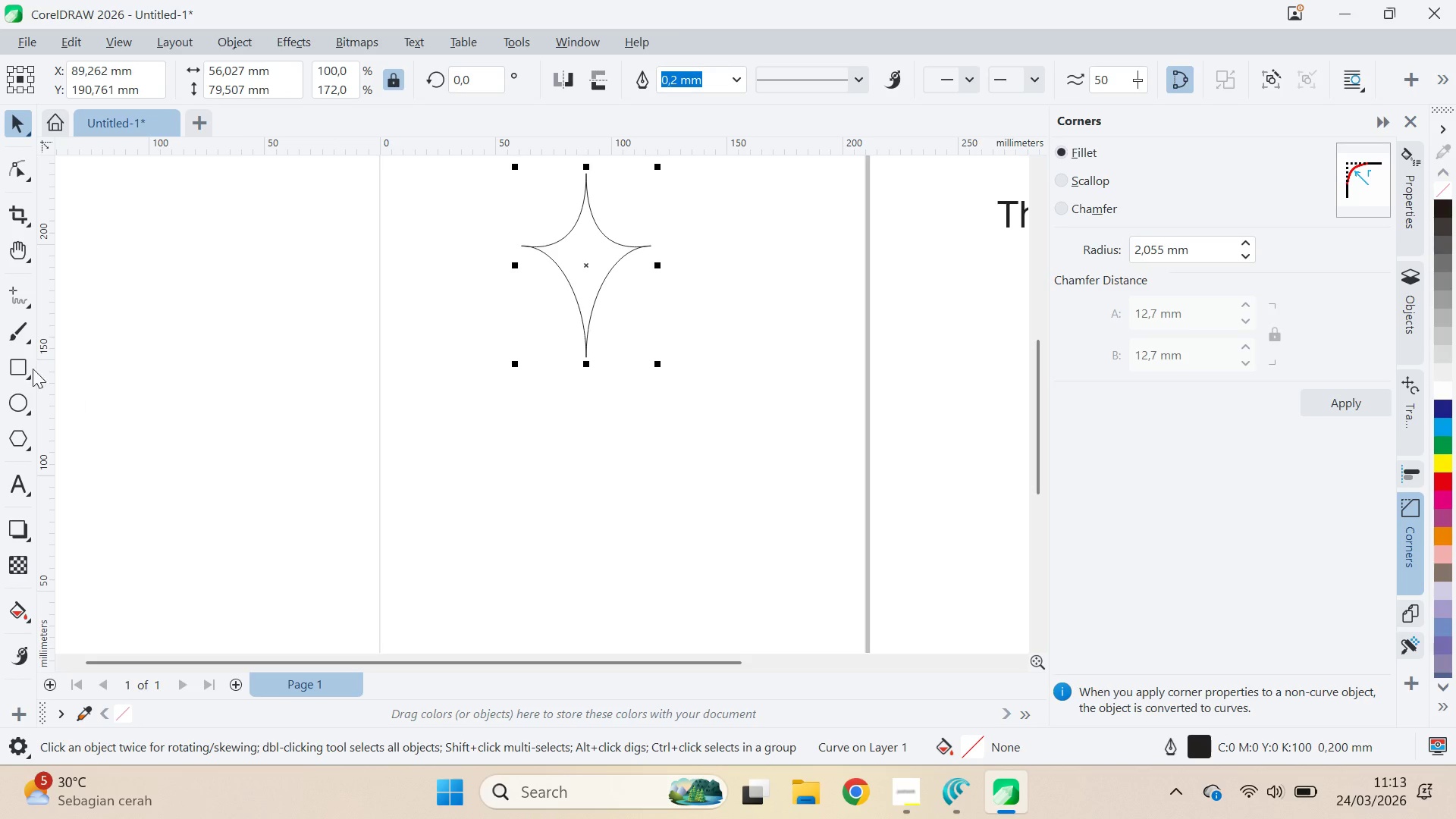 
left_click([14, 302])
 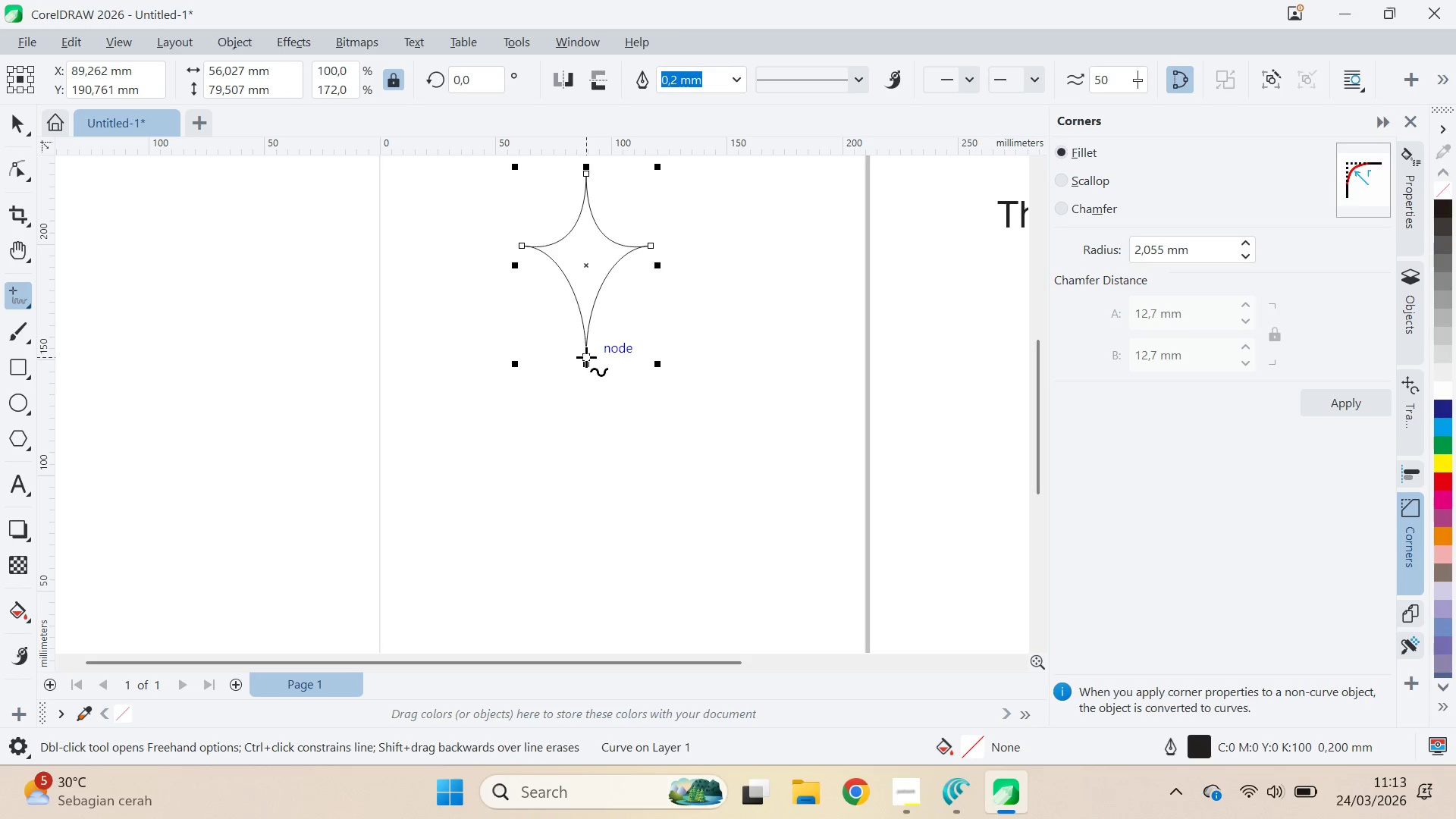 
left_click([585, 359])
 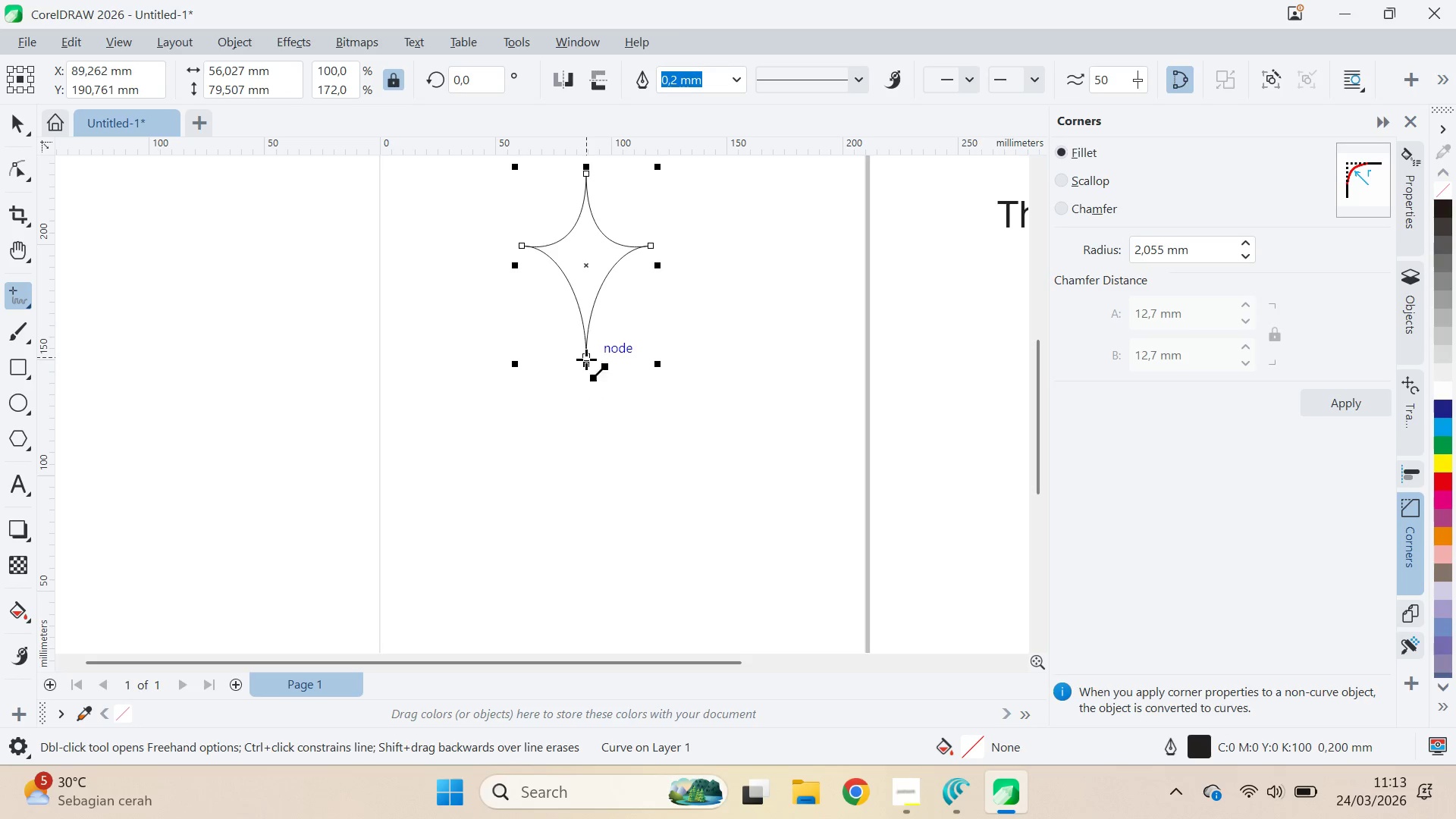 
hold_key(key=ShiftLeft, duration=1.5)
 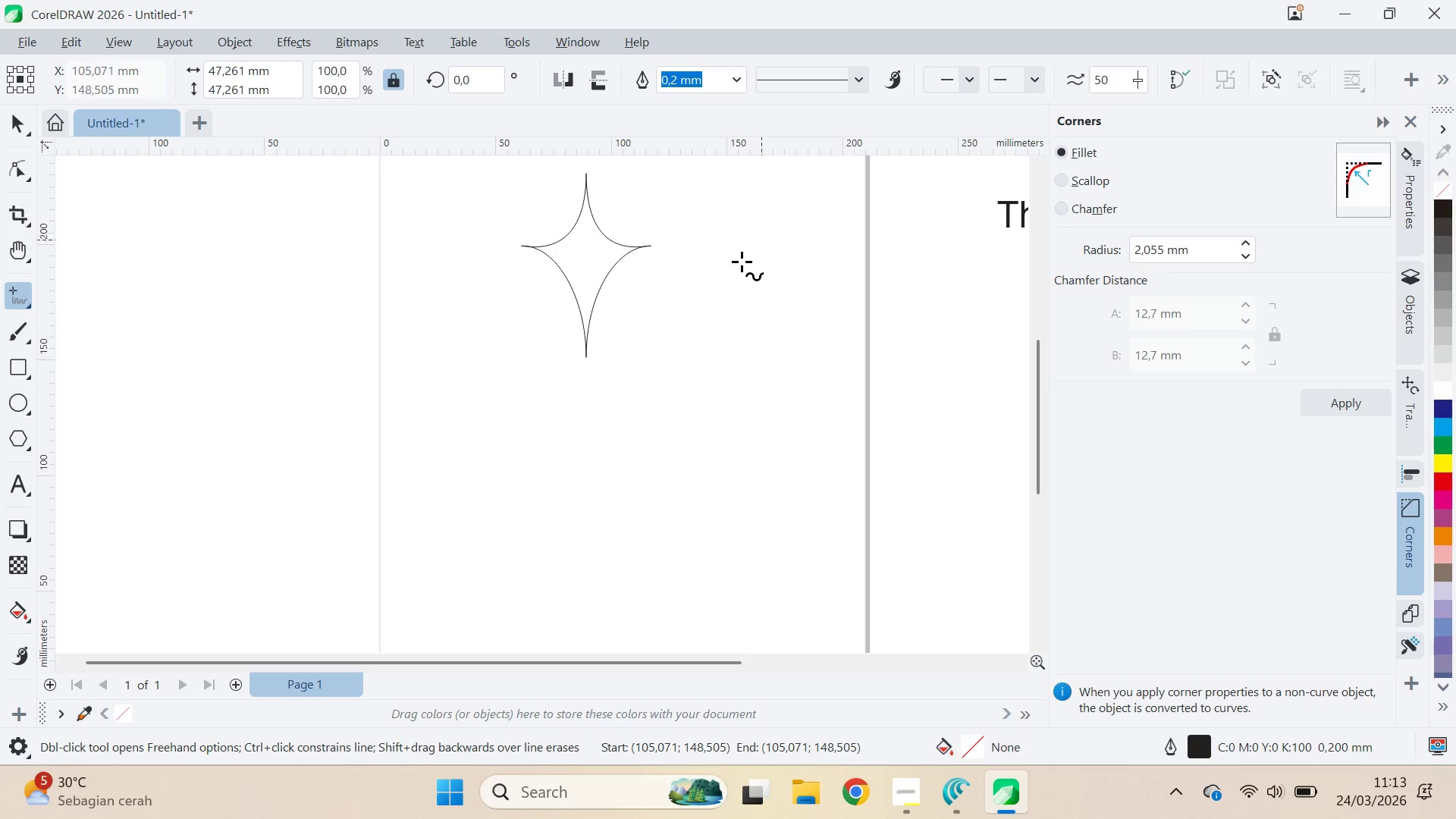 
key(Shift+ShiftLeft)
 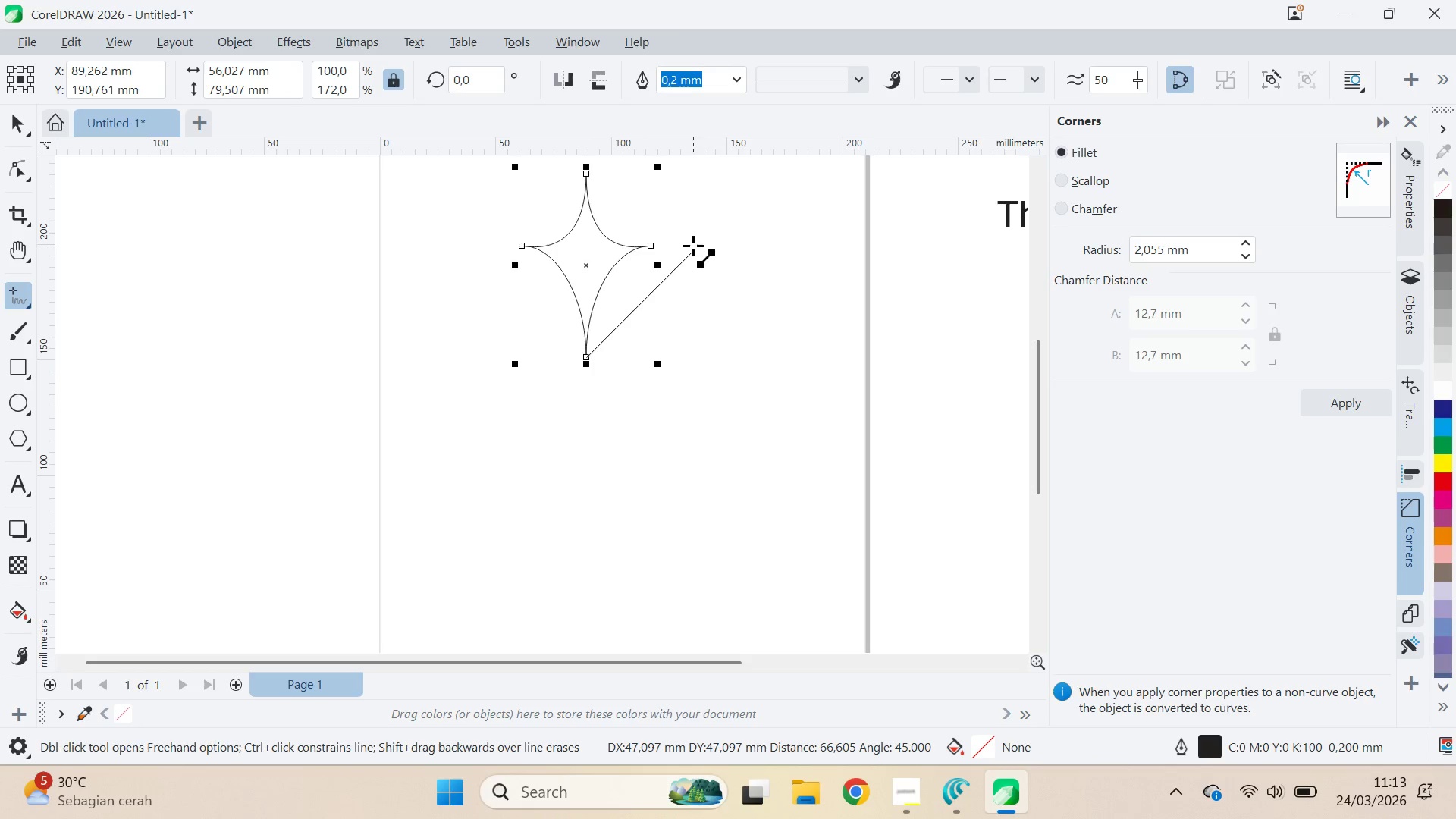 
key(Shift+ShiftLeft)
 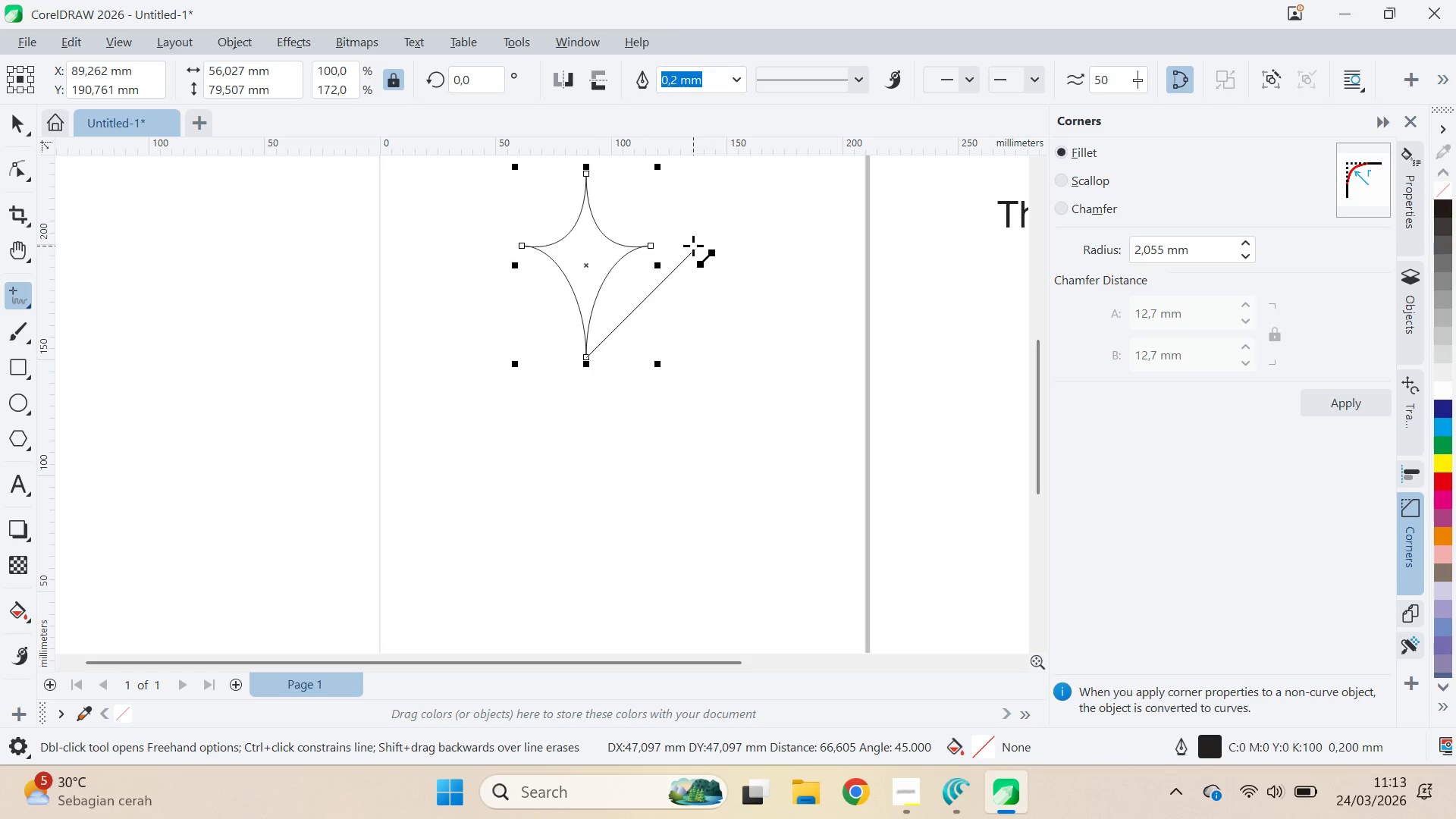 
key(Shift+ShiftLeft)
 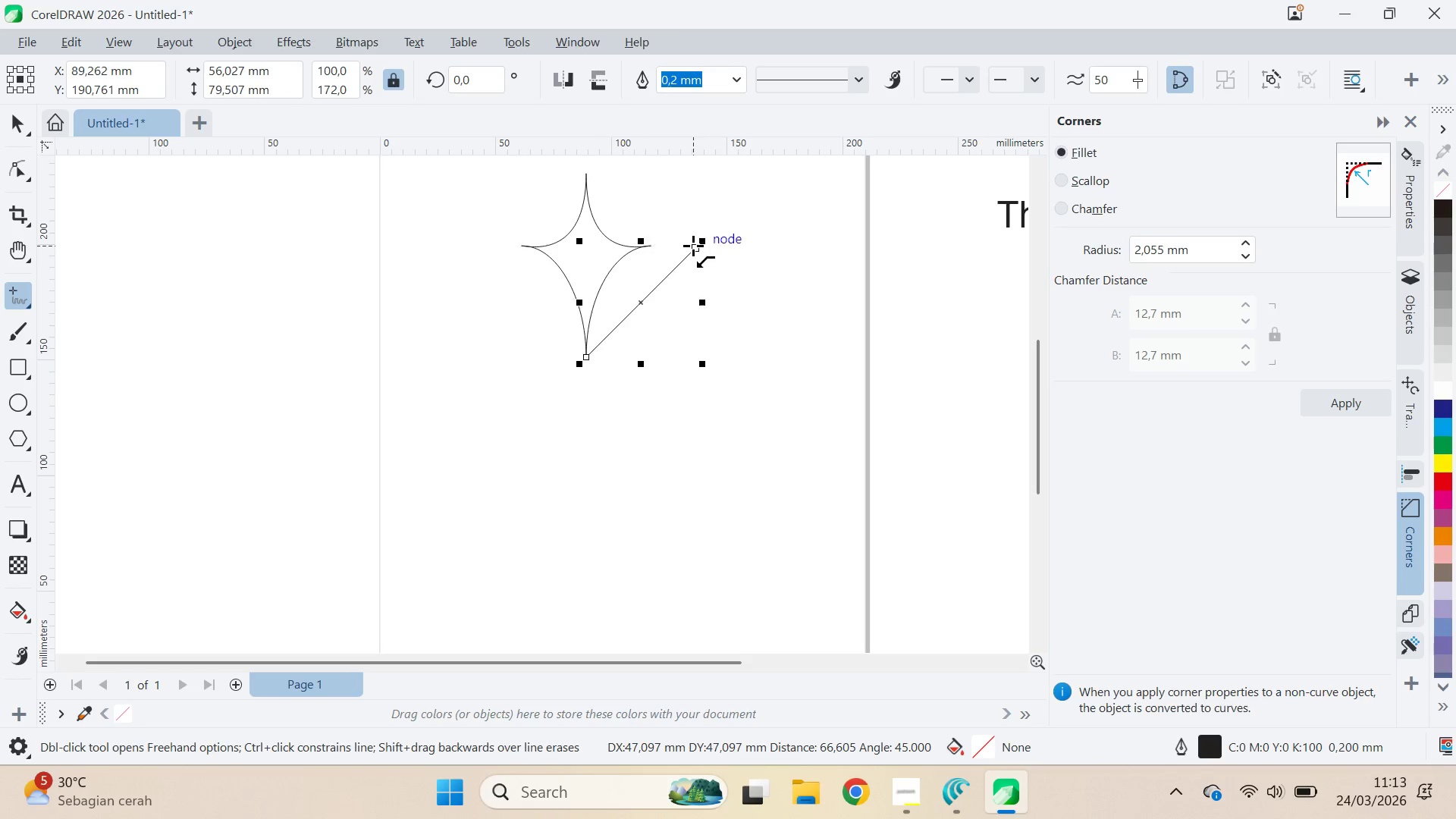 
left_click([693, 246])
 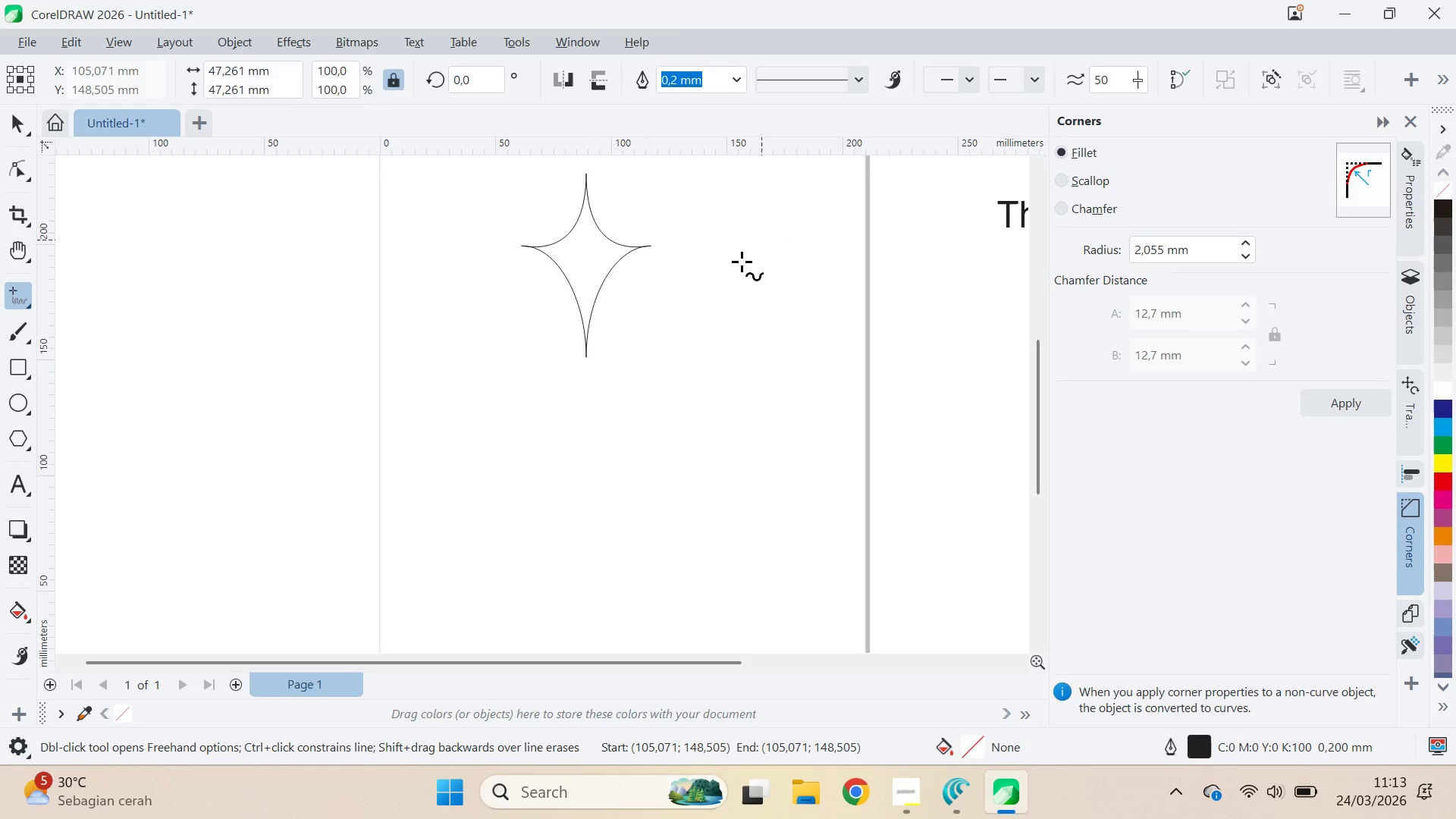 
key(Shift+ShiftLeft)
 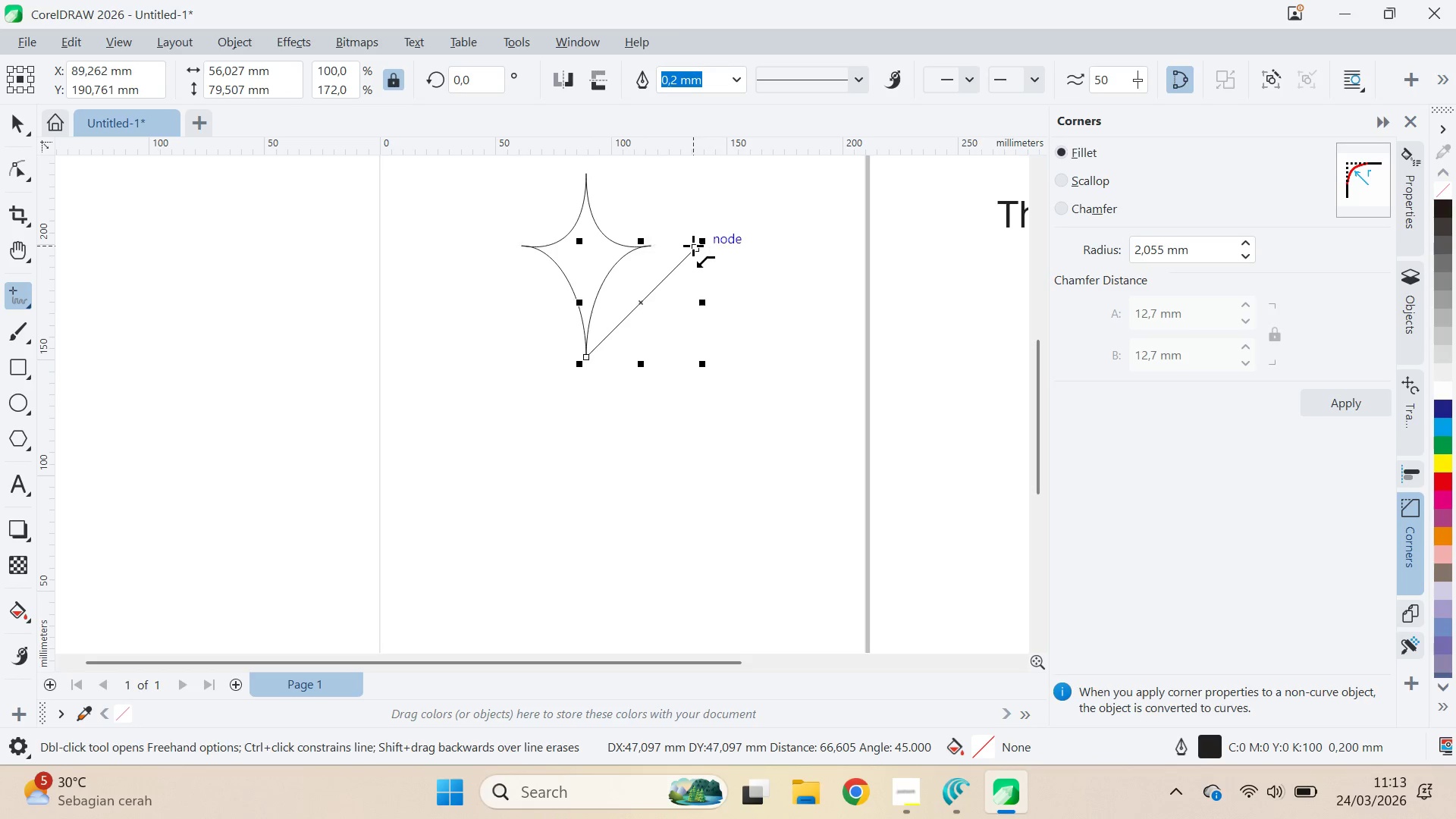 
key(Shift+ShiftLeft)
 